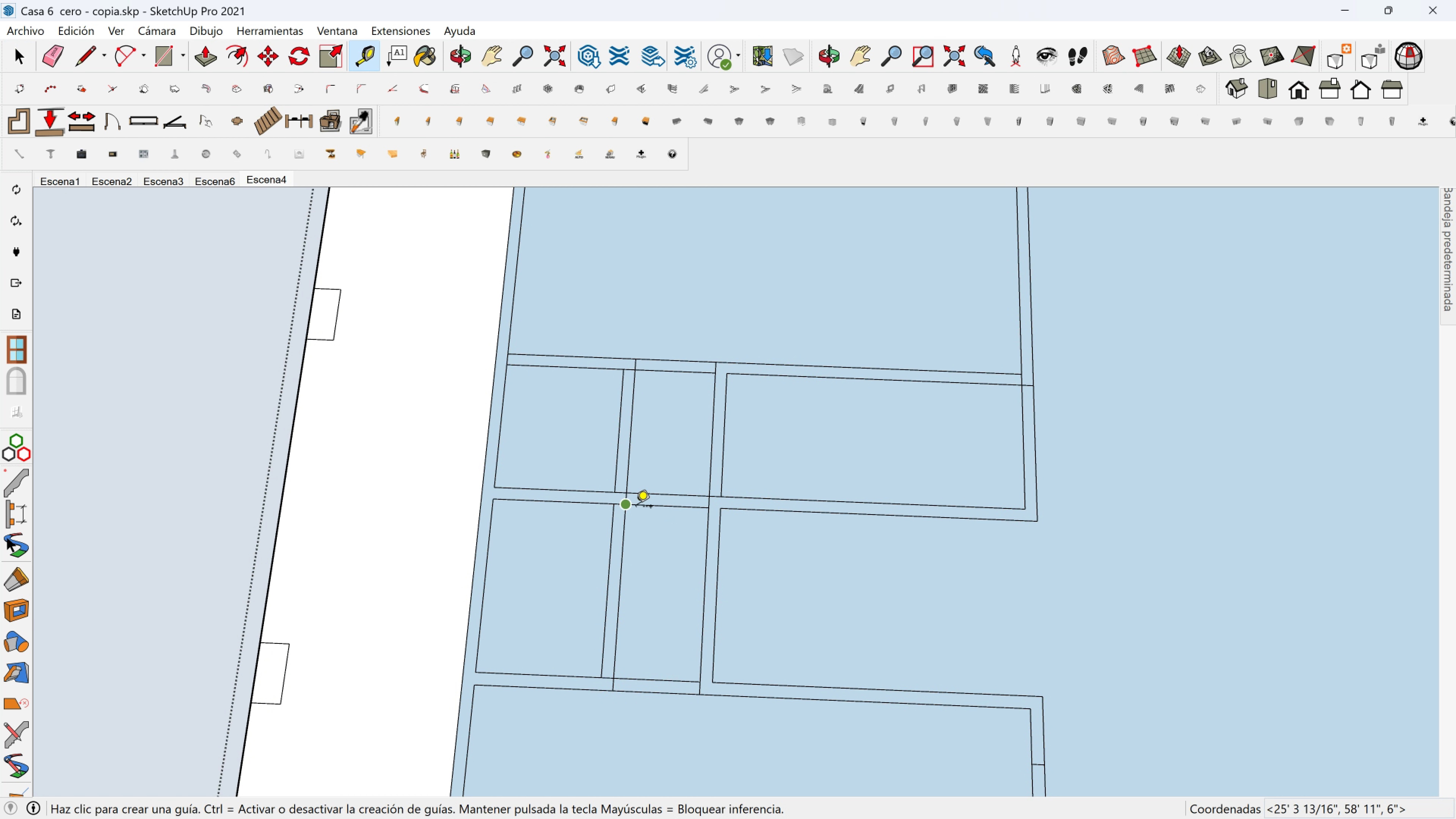 
left_click([634, 508])
 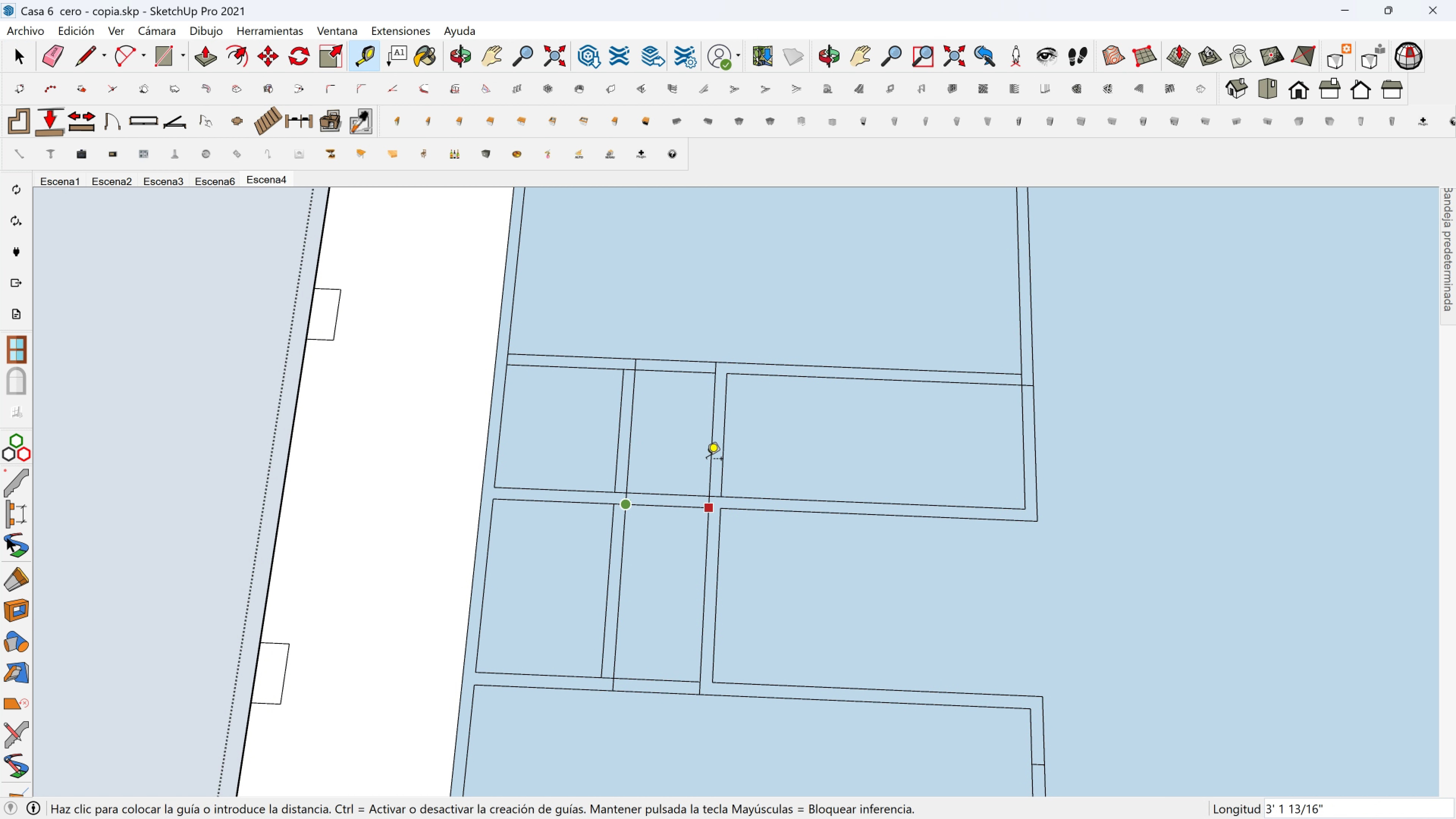 
key(Escape)
 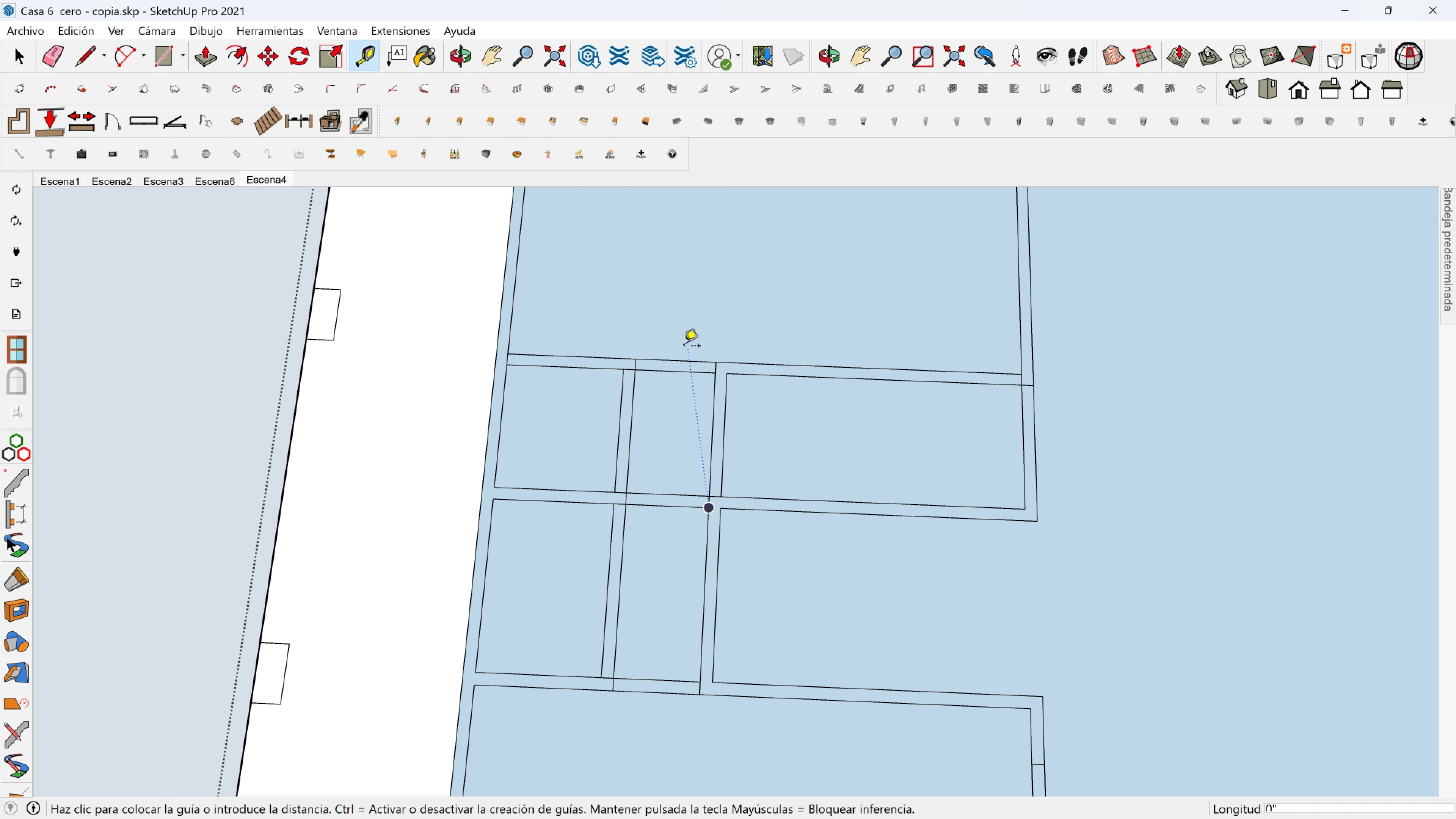 
left_click_drag(start_coordinate=[686, 347], to_coordinate=[763, 579])
 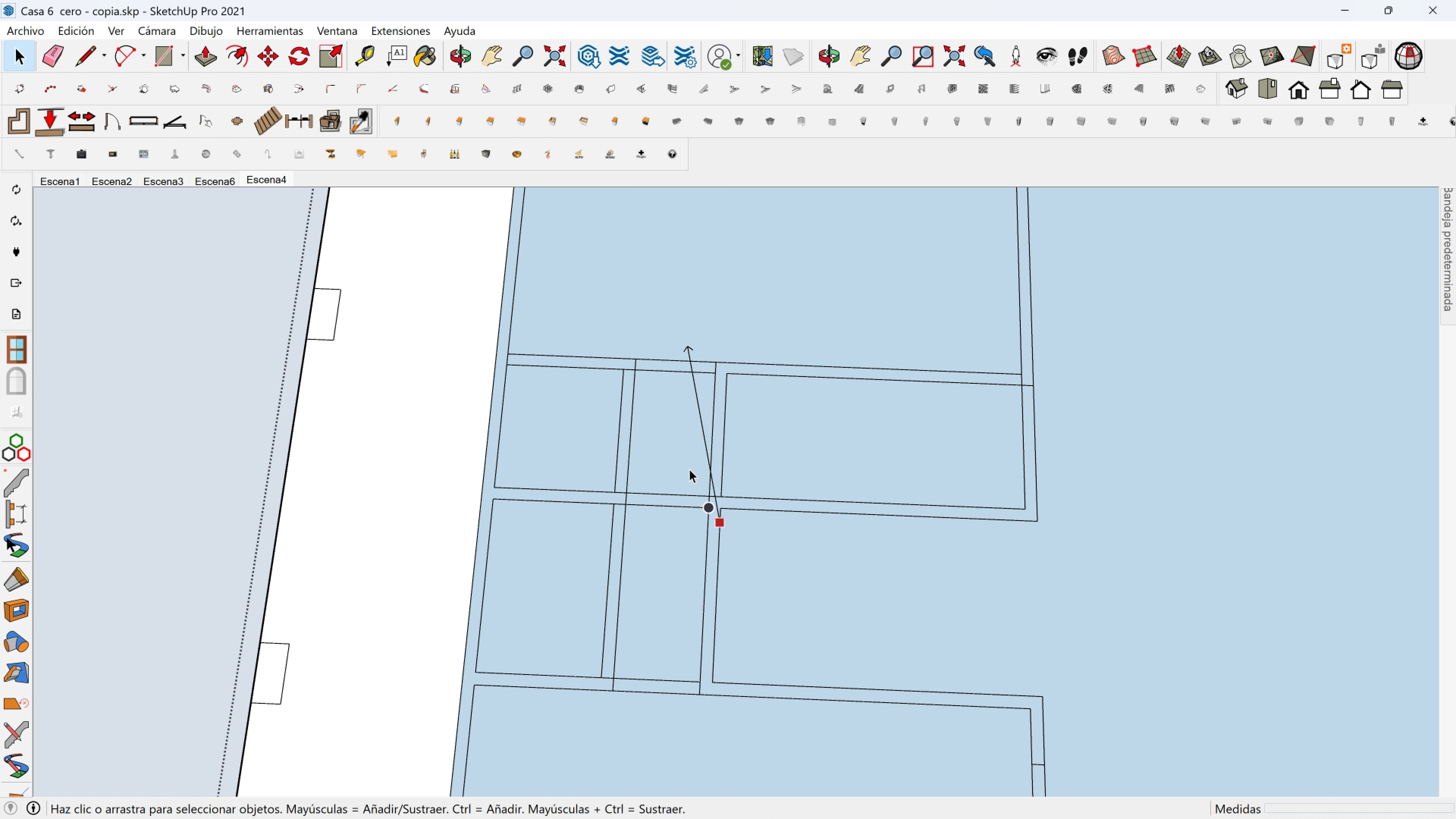 
key(Space)
 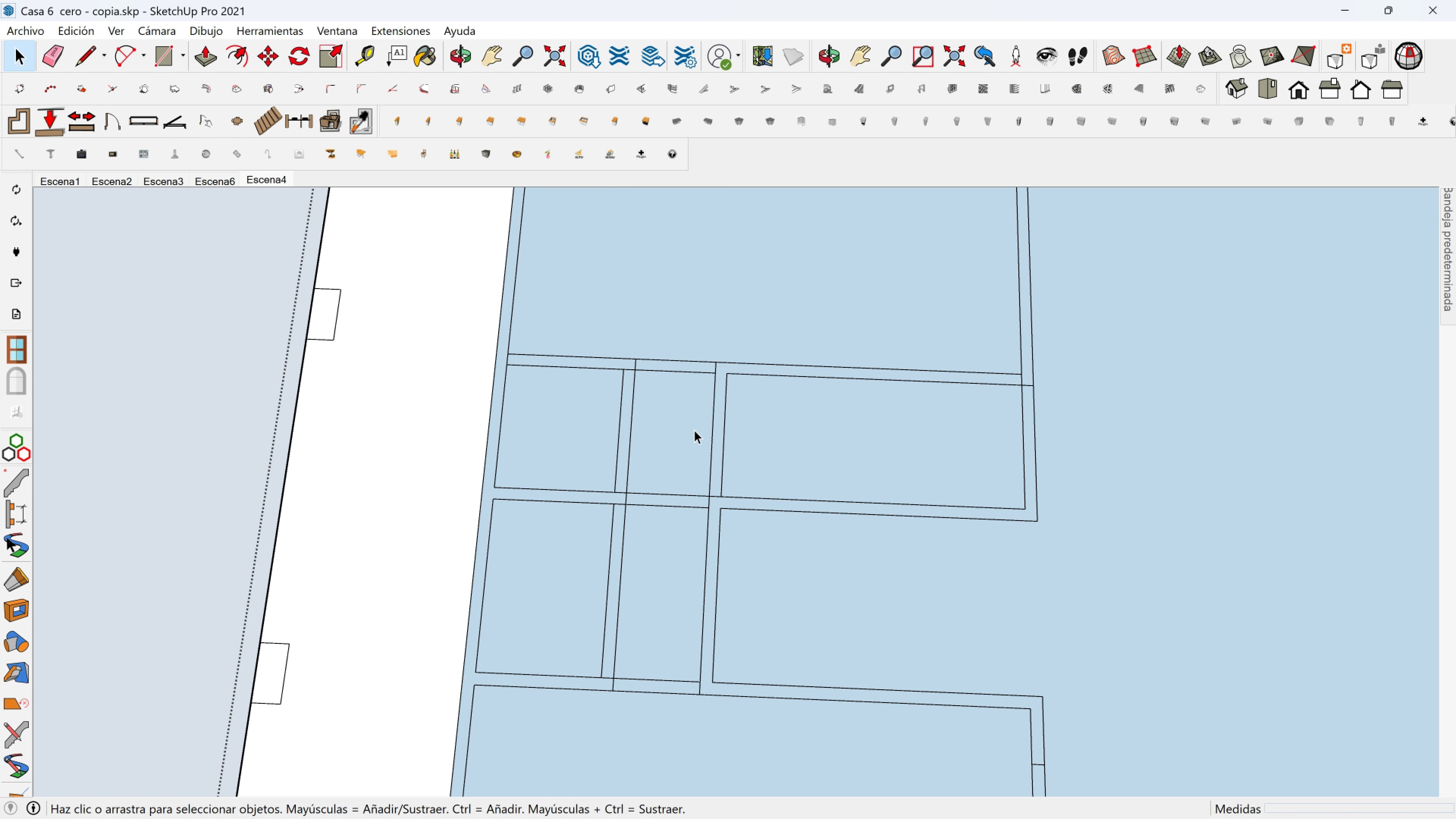 
key(Space)
 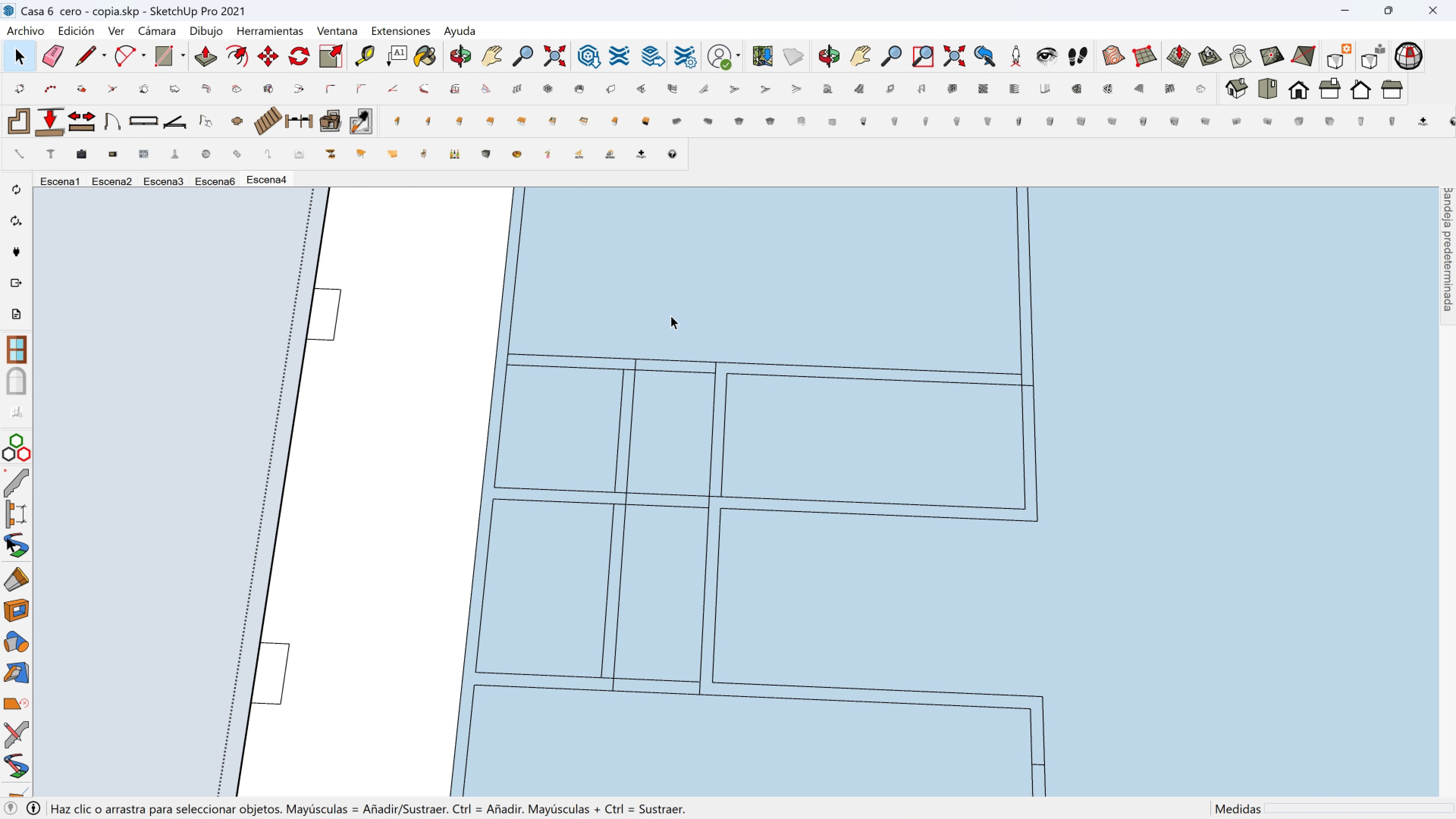 
left_click_drag(start_coordinate=[671, 315], to_coordinate=[769, 785])
 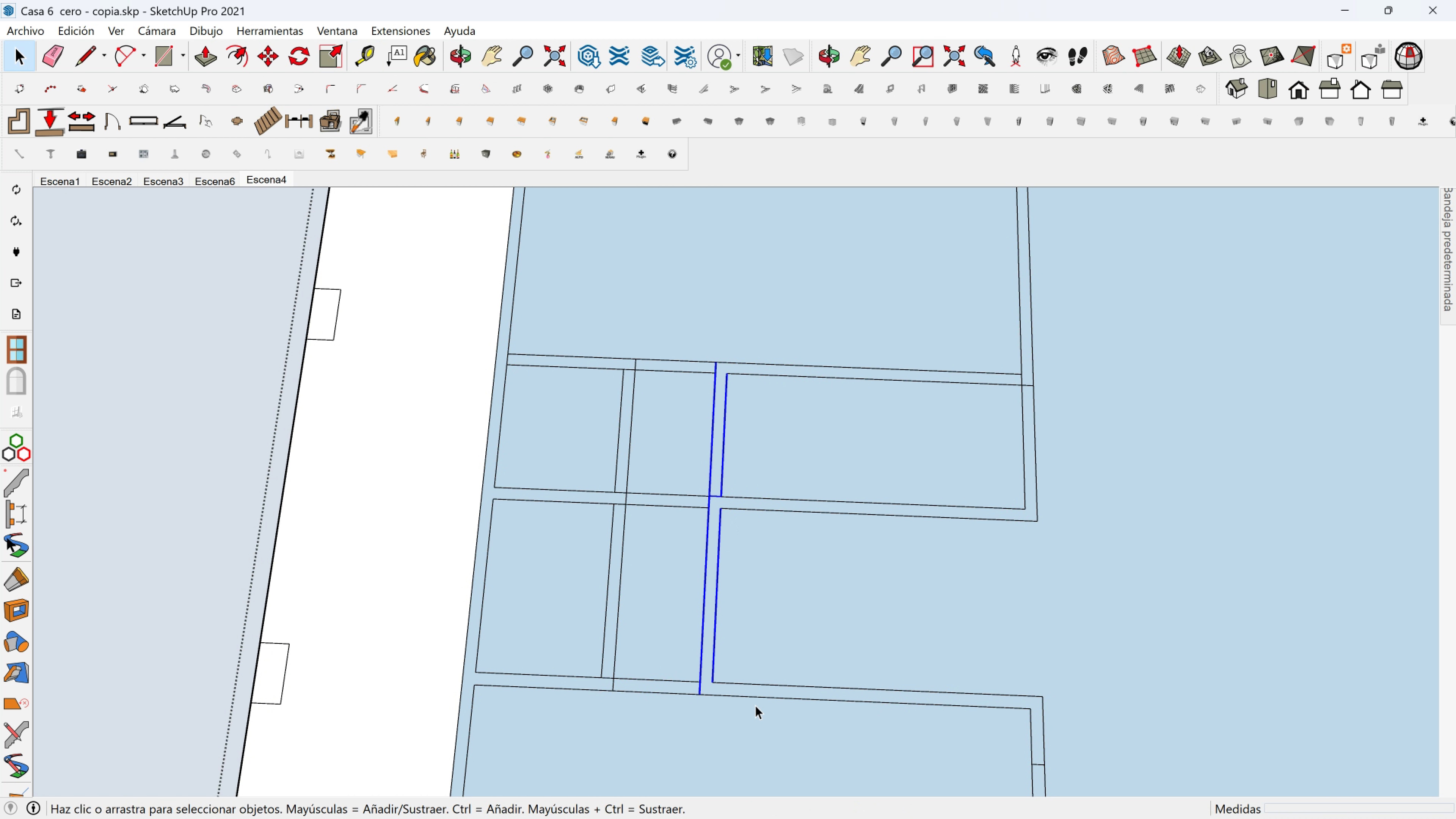 
key(M)
 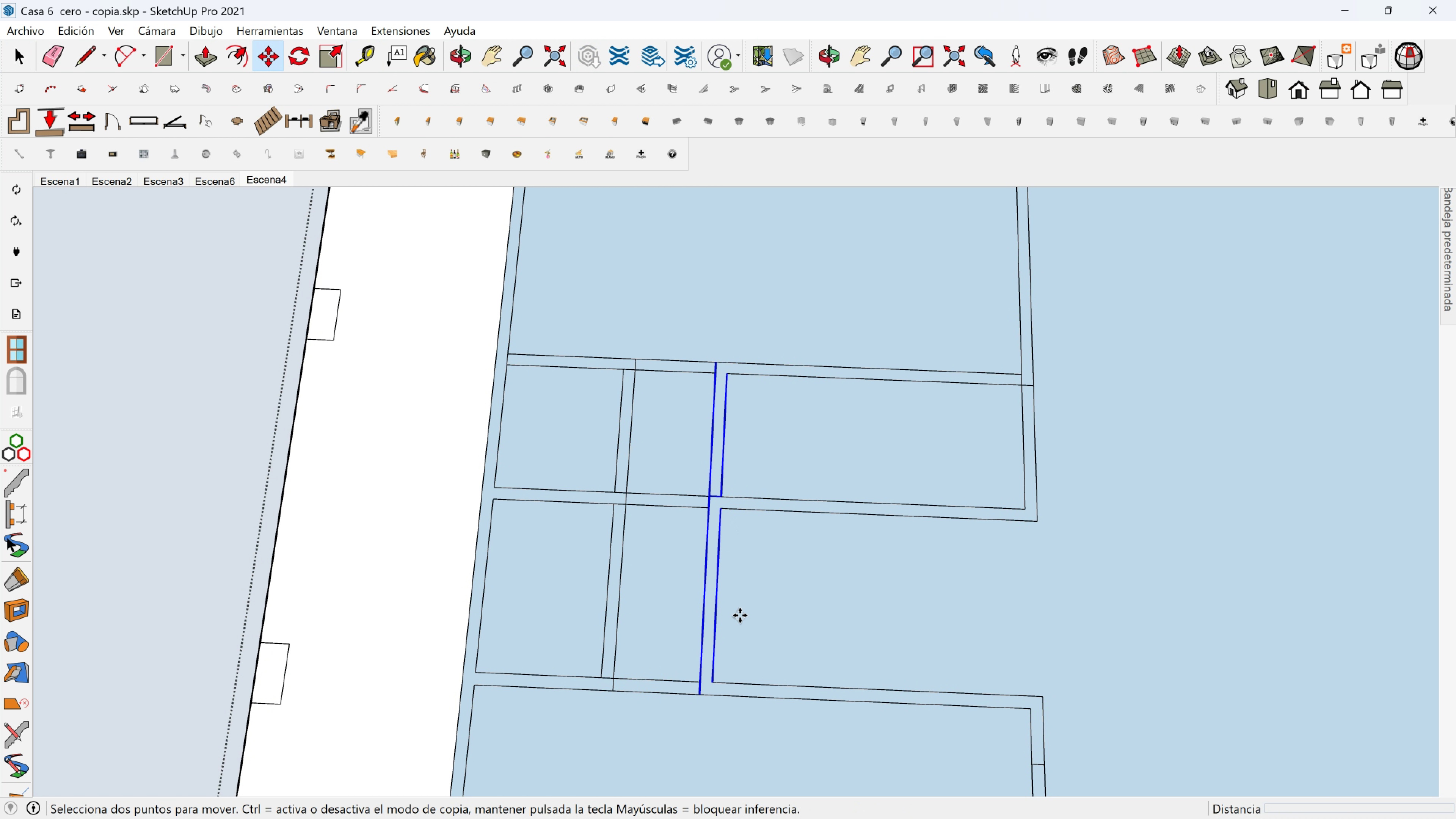 
left_click([740, 615])
 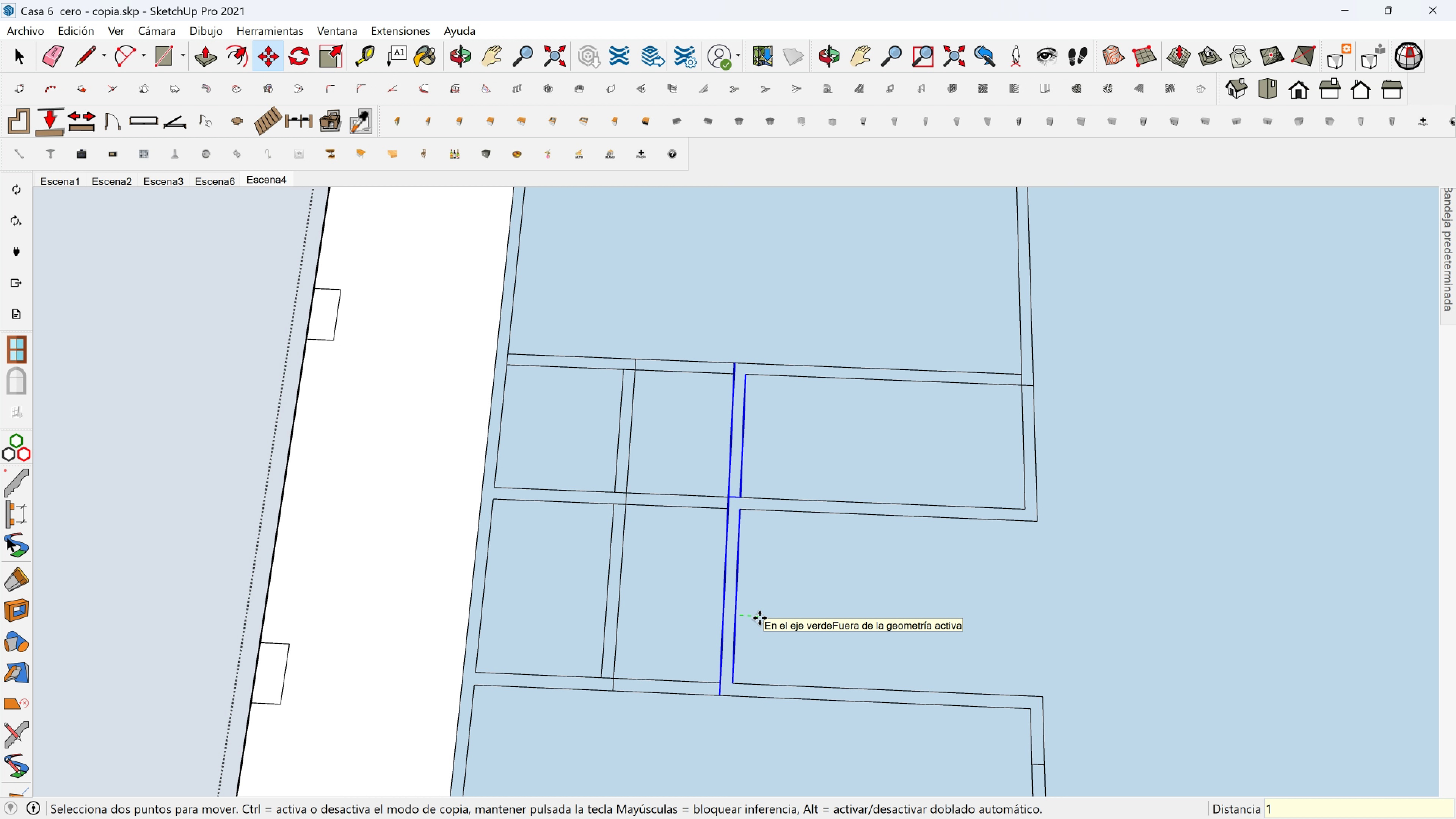 
type(13)
 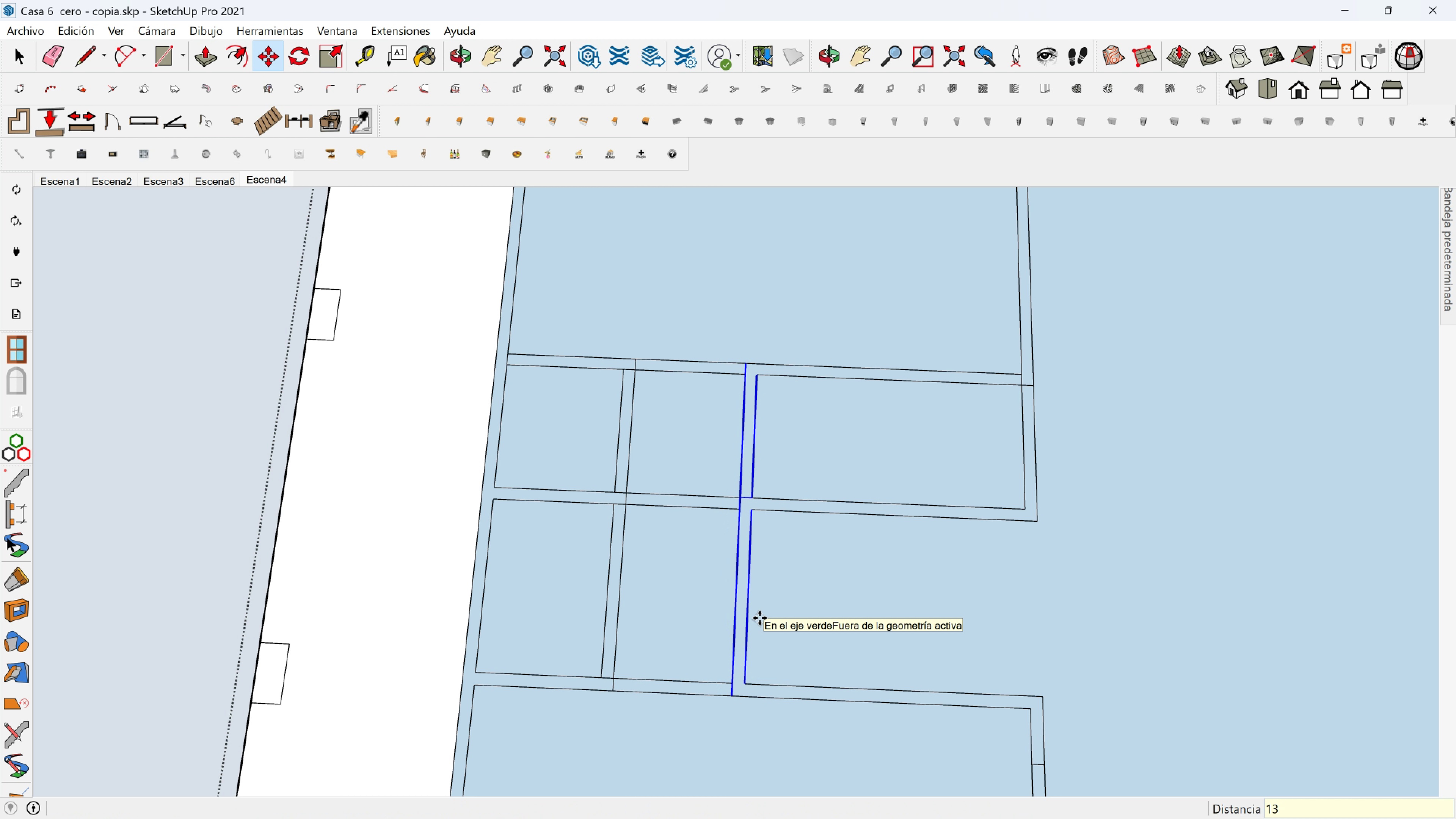 
key(Enter)
 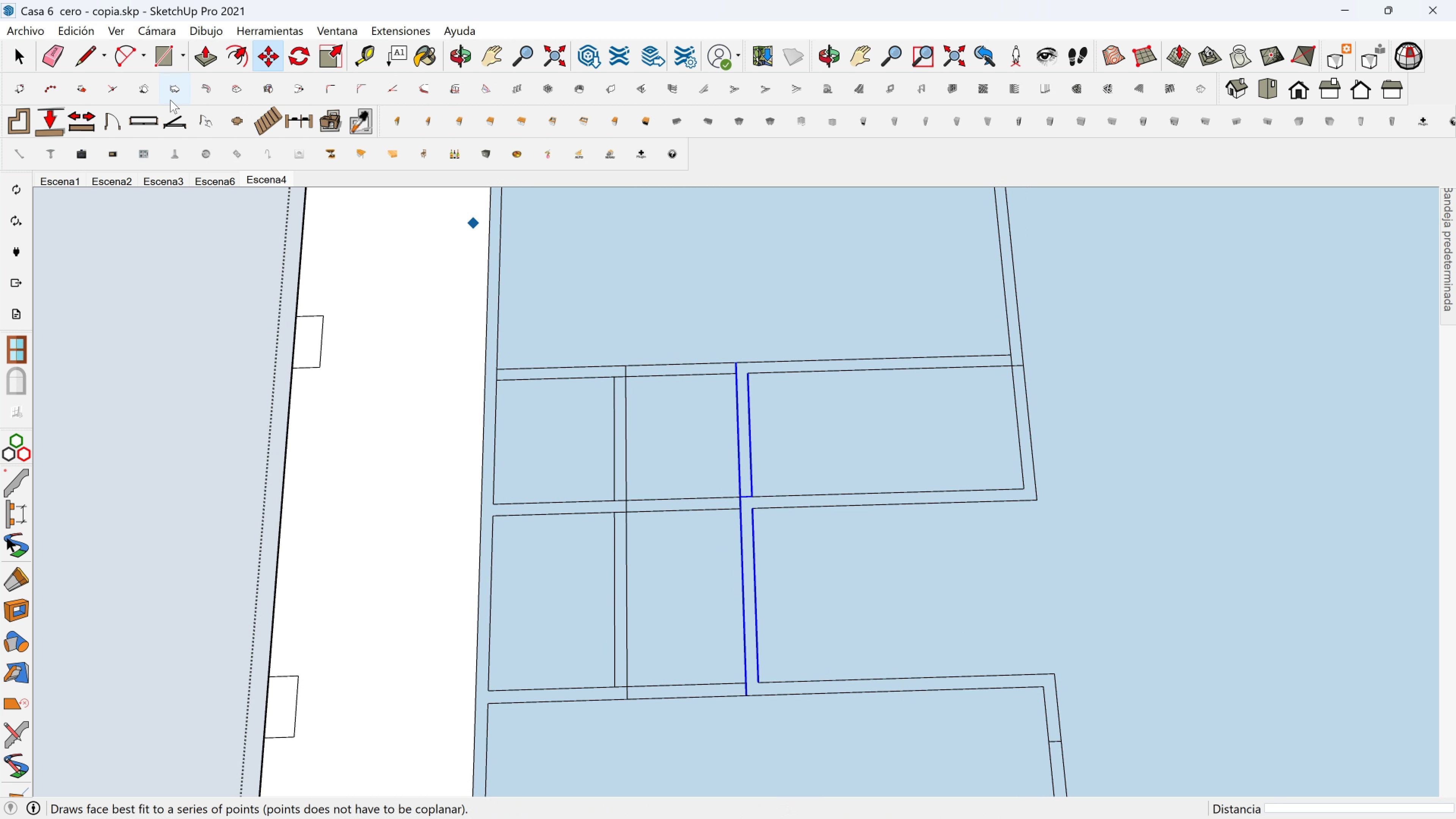 
left_click([50, 54])
 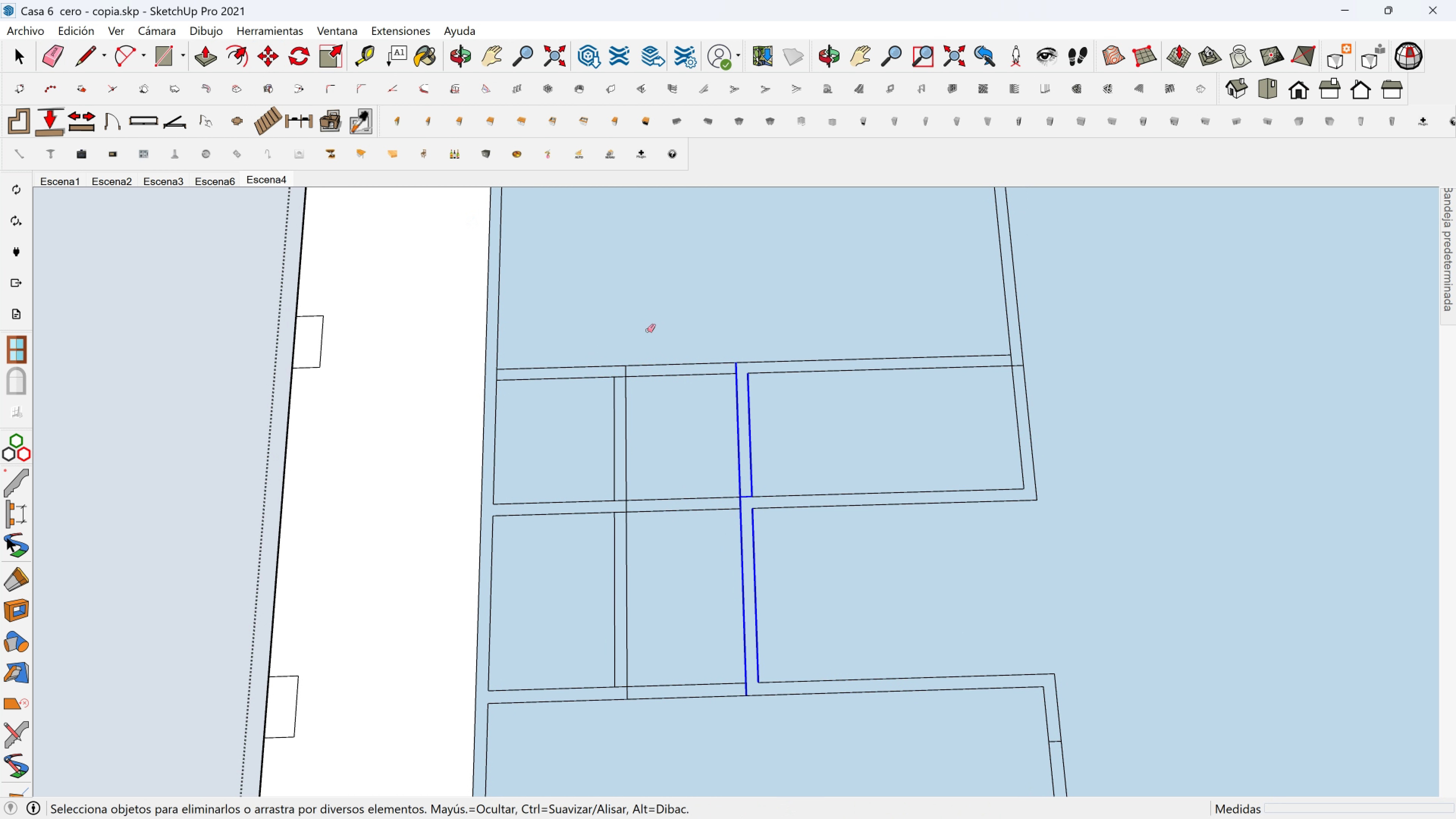 
left_click_drag(start_coordinate=[650, 330], to_coordinate=[675, 709])
 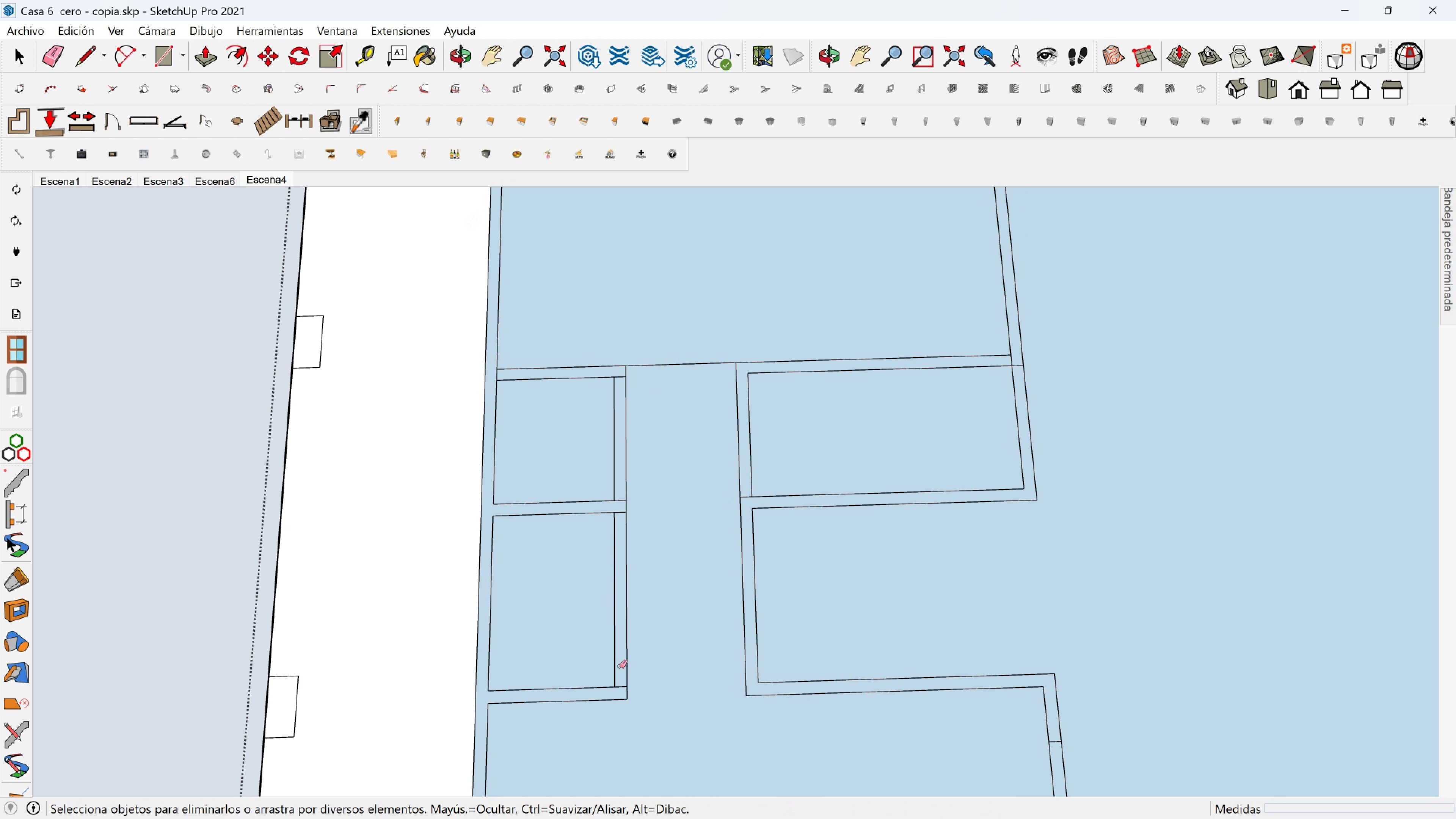 
scroll: coordinate [615, 672], scroll_direction: up, amount: 3.0
 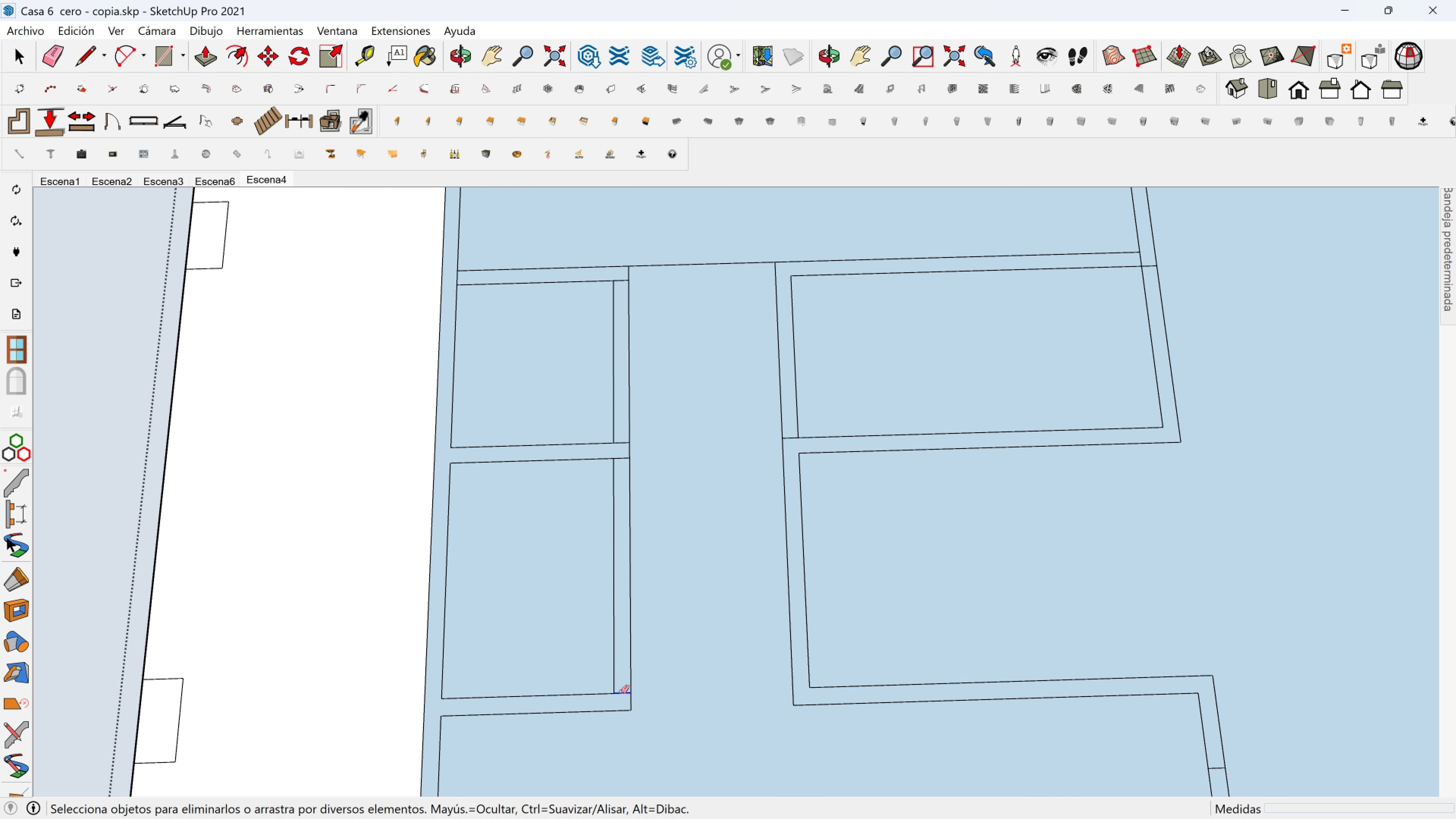 
left_click([621, 692])
 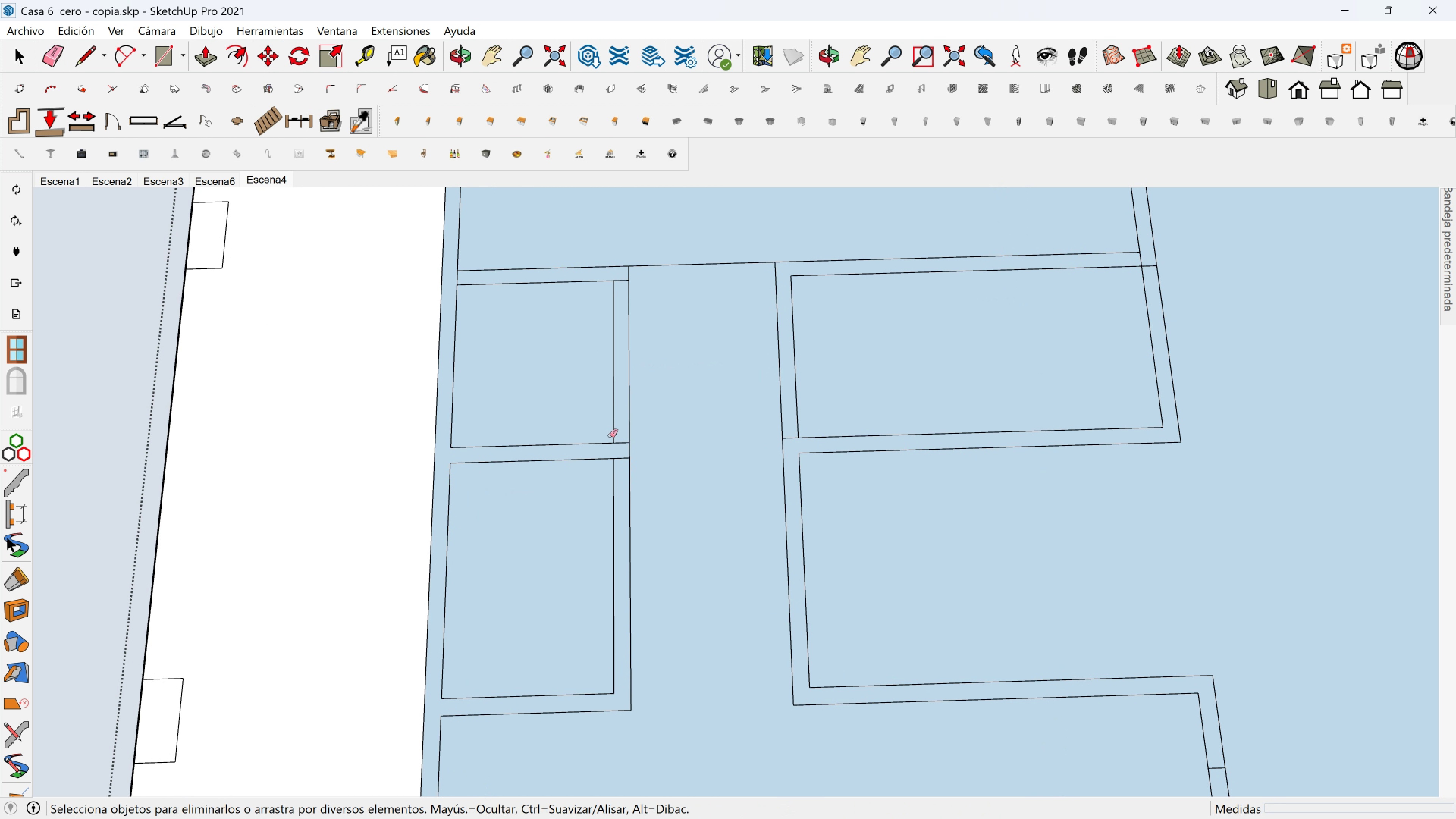 
scroll: coordinate [610, 435], scroll_direction: up, amount: 2.0
 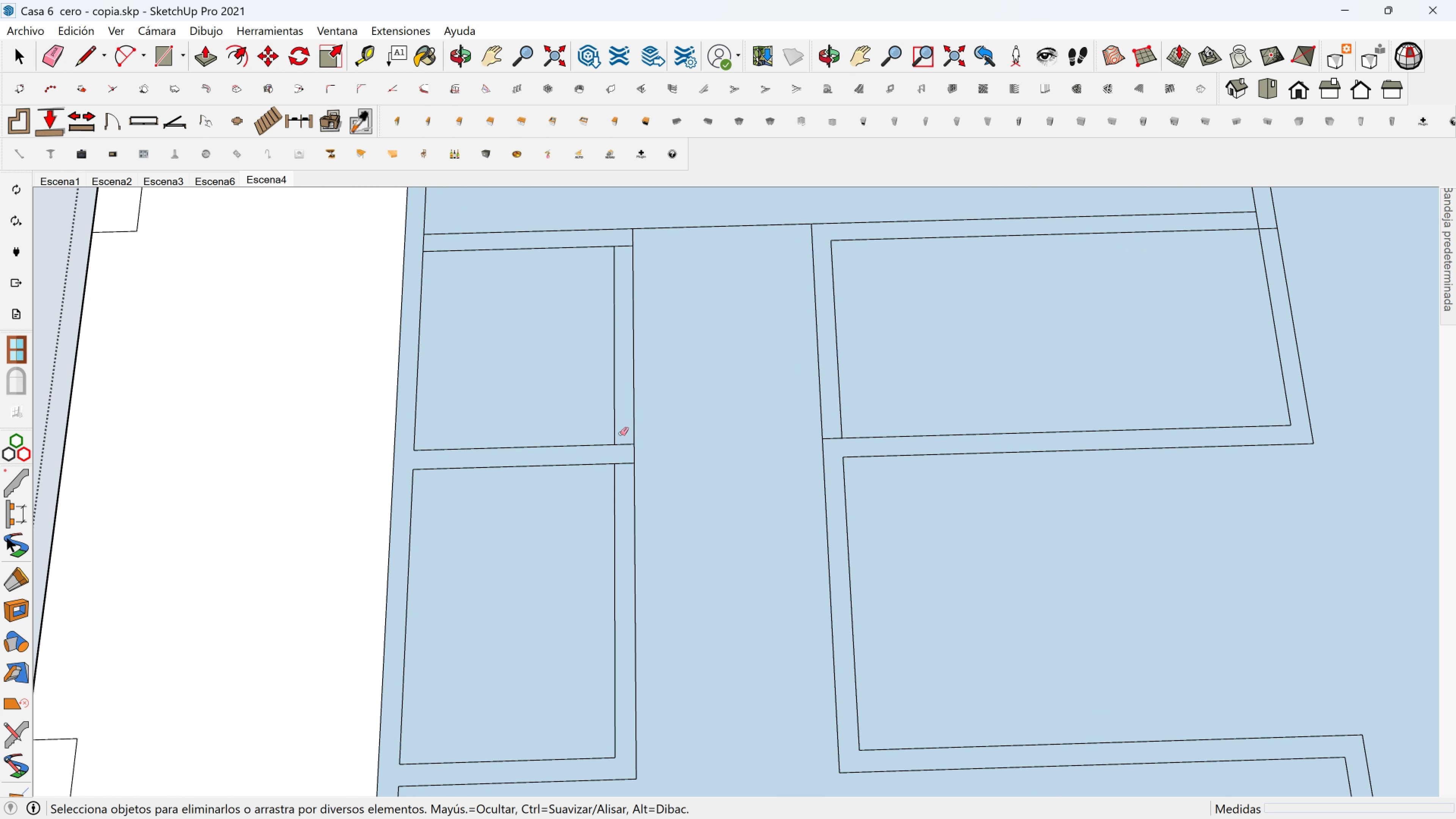 
left_click_drag(start_coordinate=[621, 435], to_coordinate=[621, 472])
 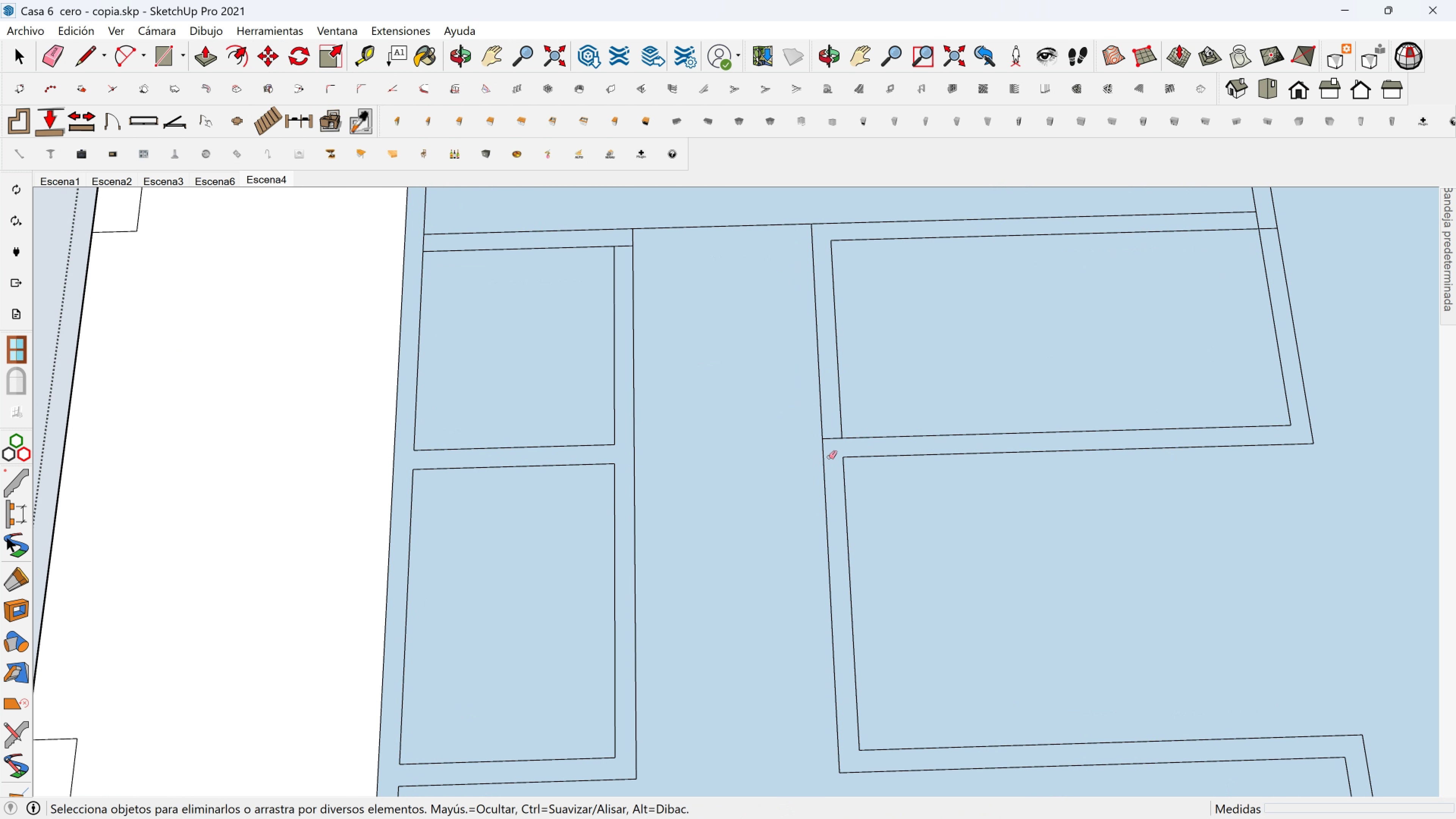 
left_click_drag(start_coordinate=[830, 444], to_coordinate=[830, 436])
 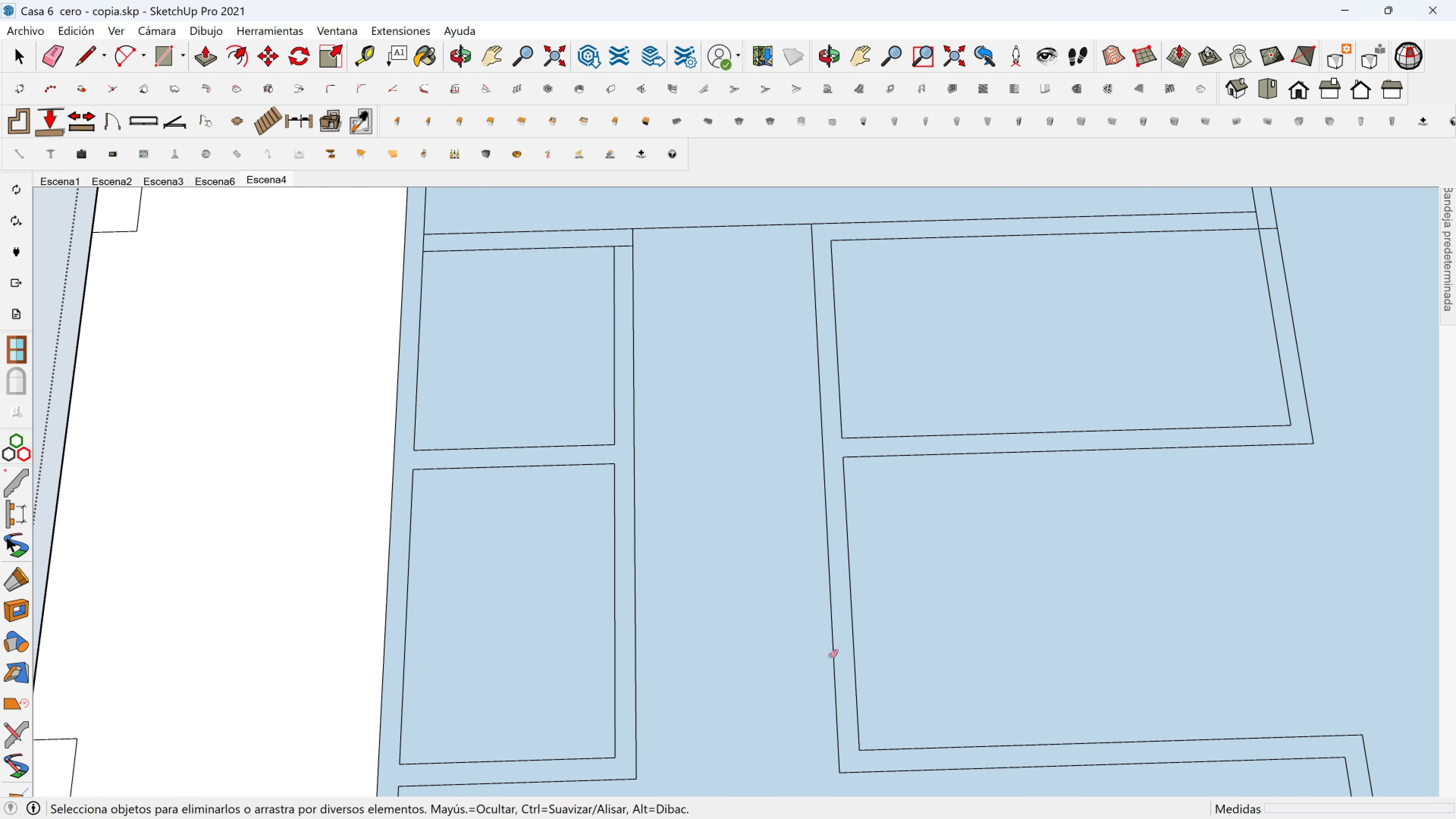 
key(Shift+ShiftLeft)
 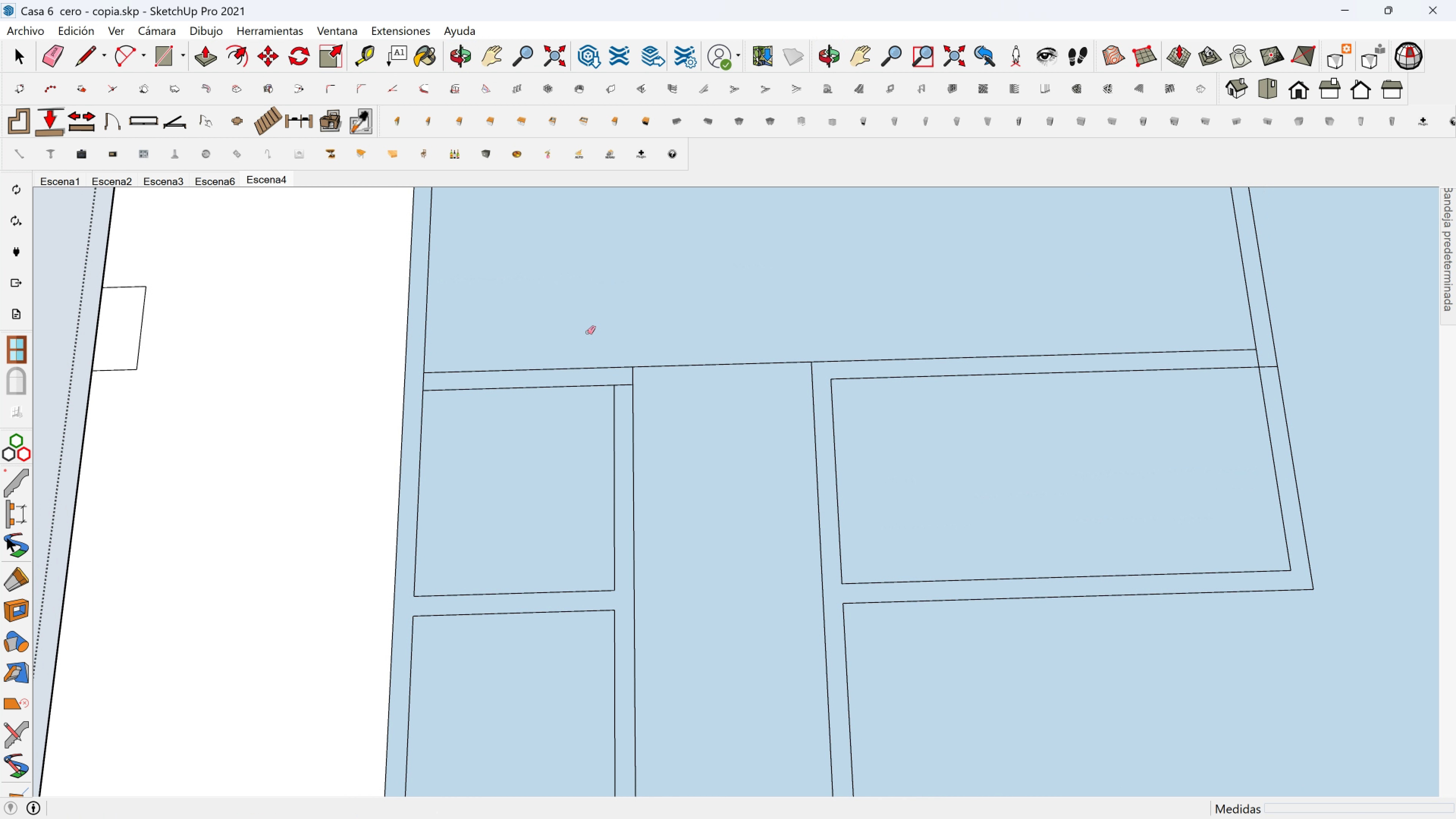 
scroll: coordinate [592, 345], scroll_direction: up, amount: 2.0
 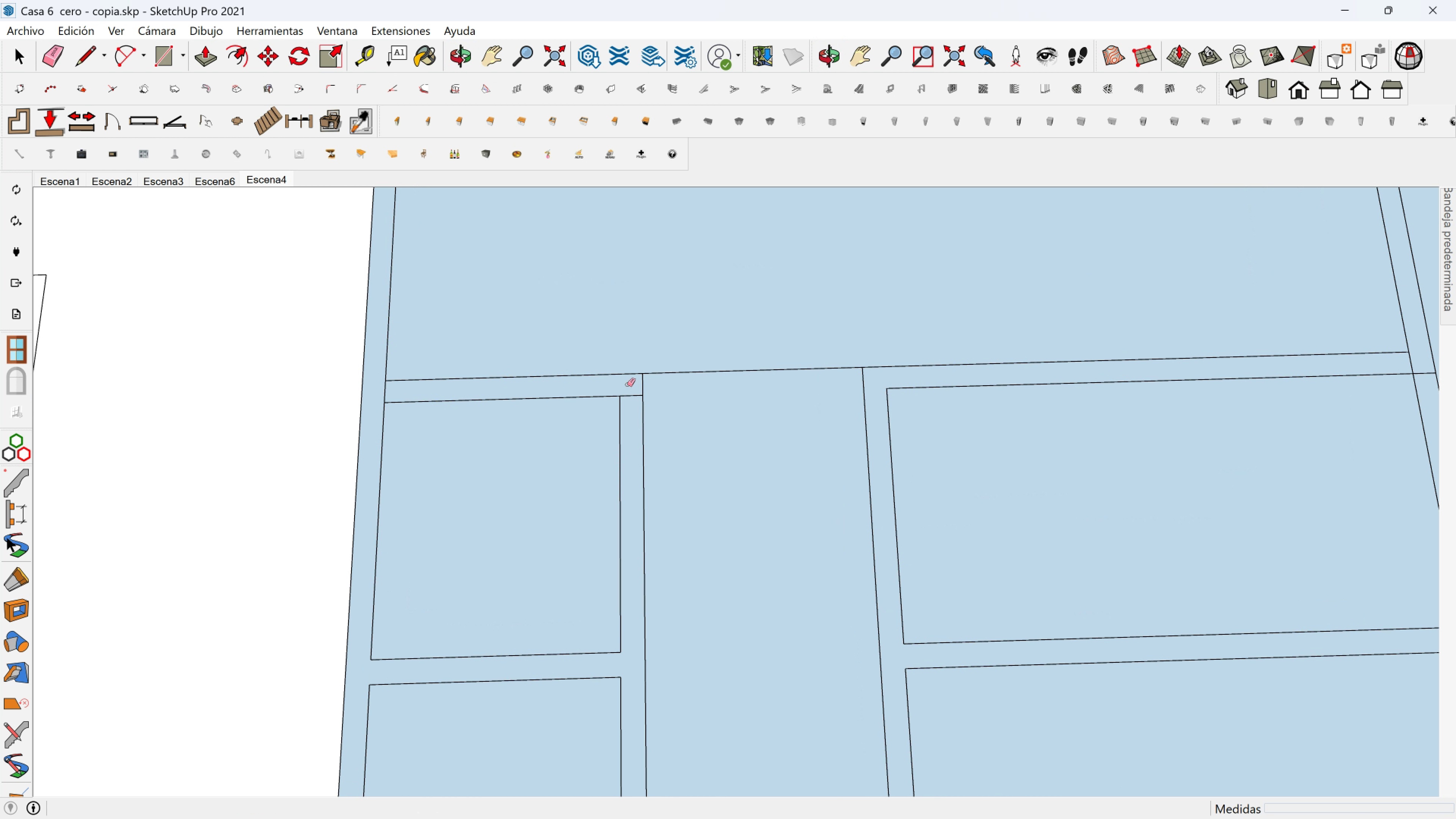 
left_click_drag(start_coordinate=[628, 386], to_coordinate=[630, 412])
 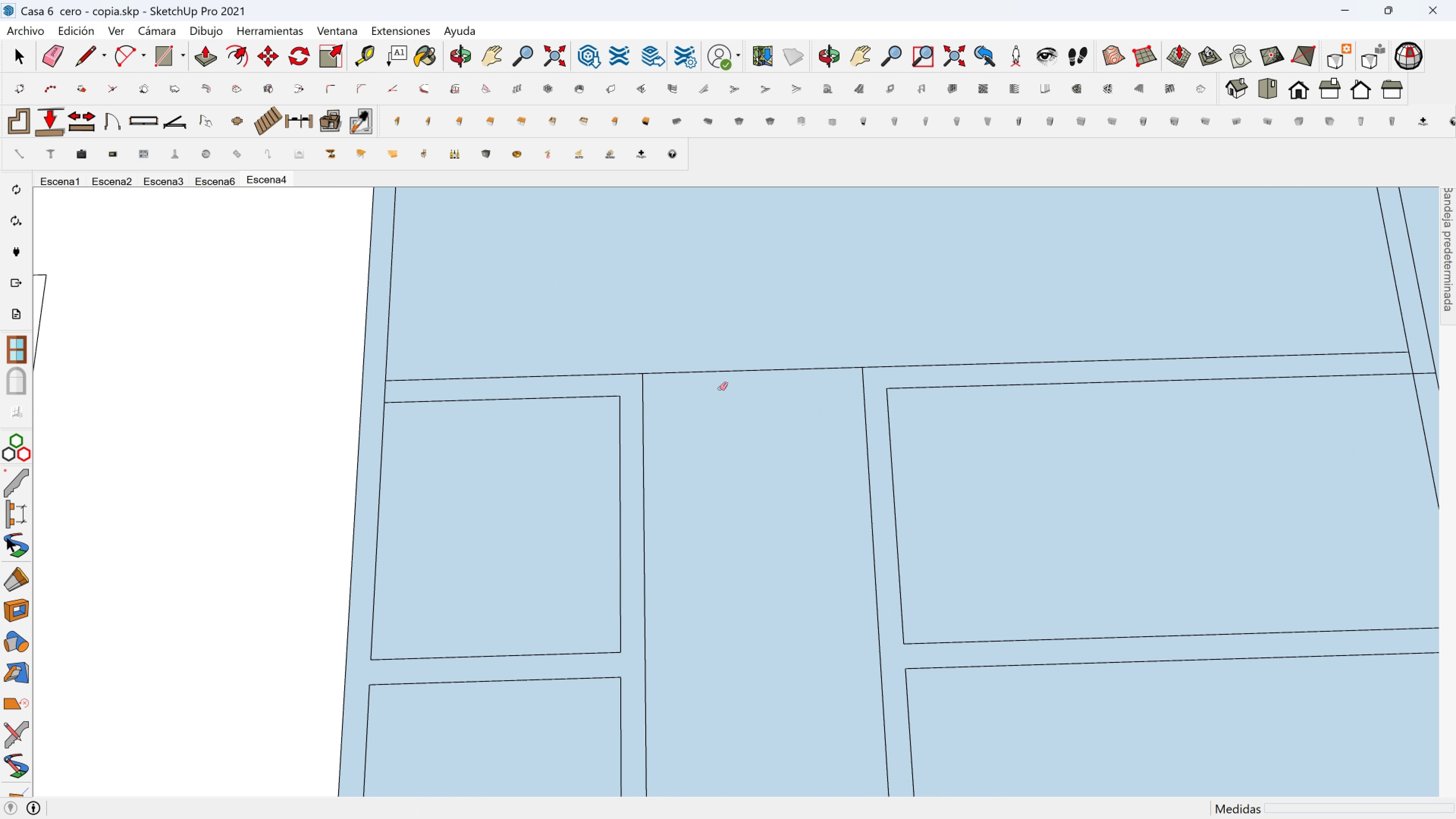 
left_click_drag(start_coordinate=[719, 391], to_coordinate=[732, 343])
 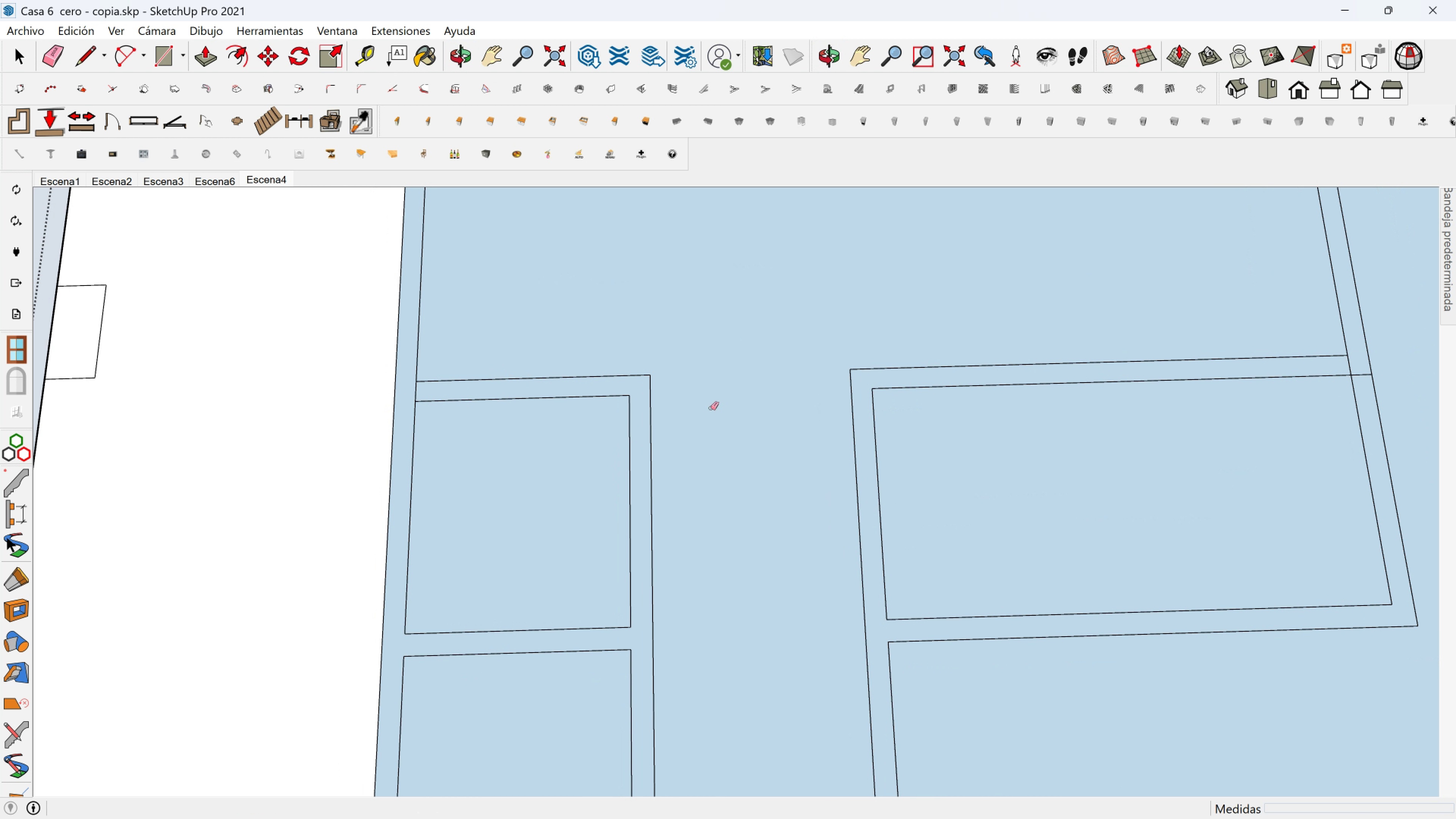 
scroll: coordinate [662, 514], scroll_direction: down, amount: 6.0
 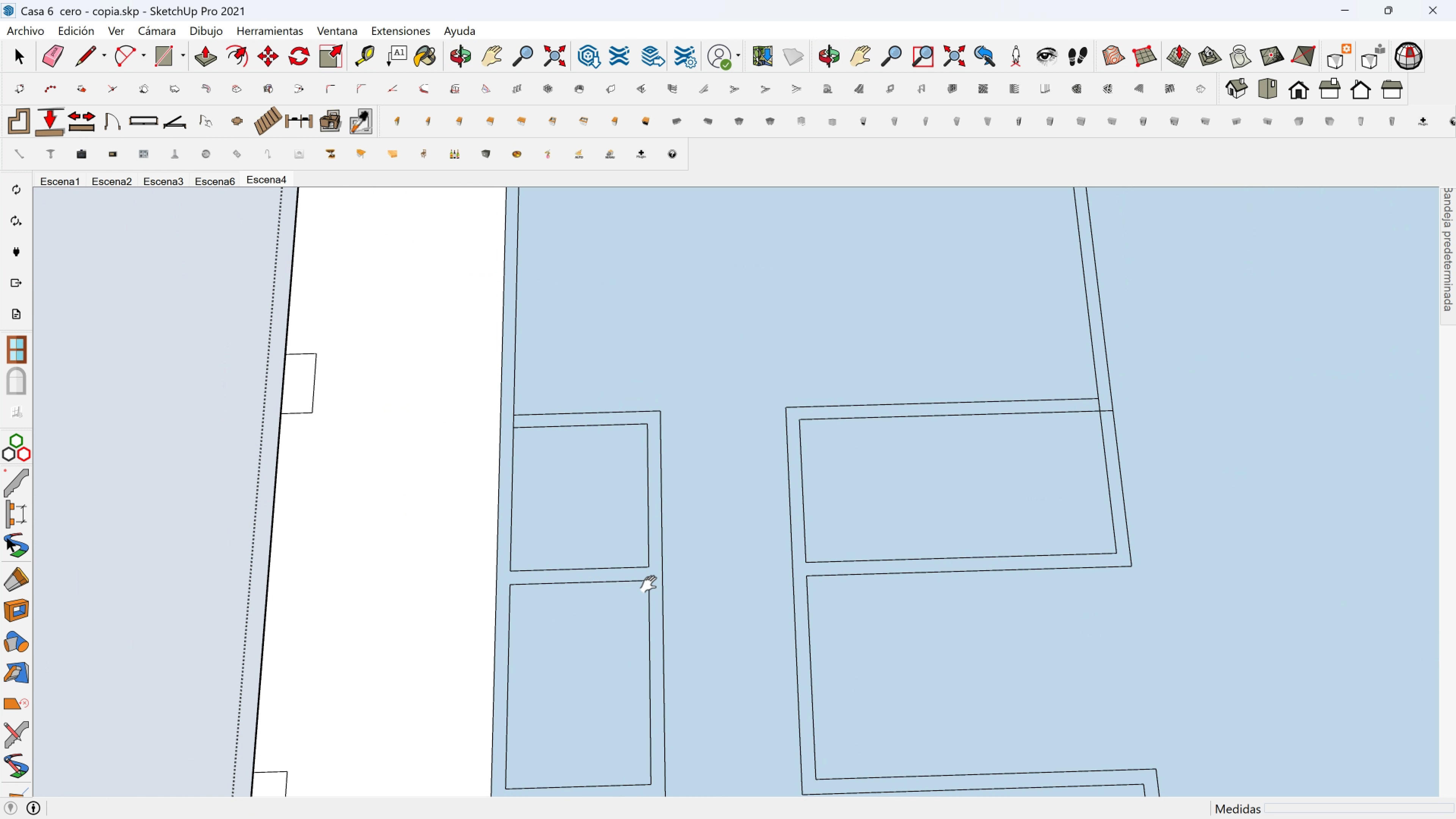 
key(Shift+ShiftLeft)
 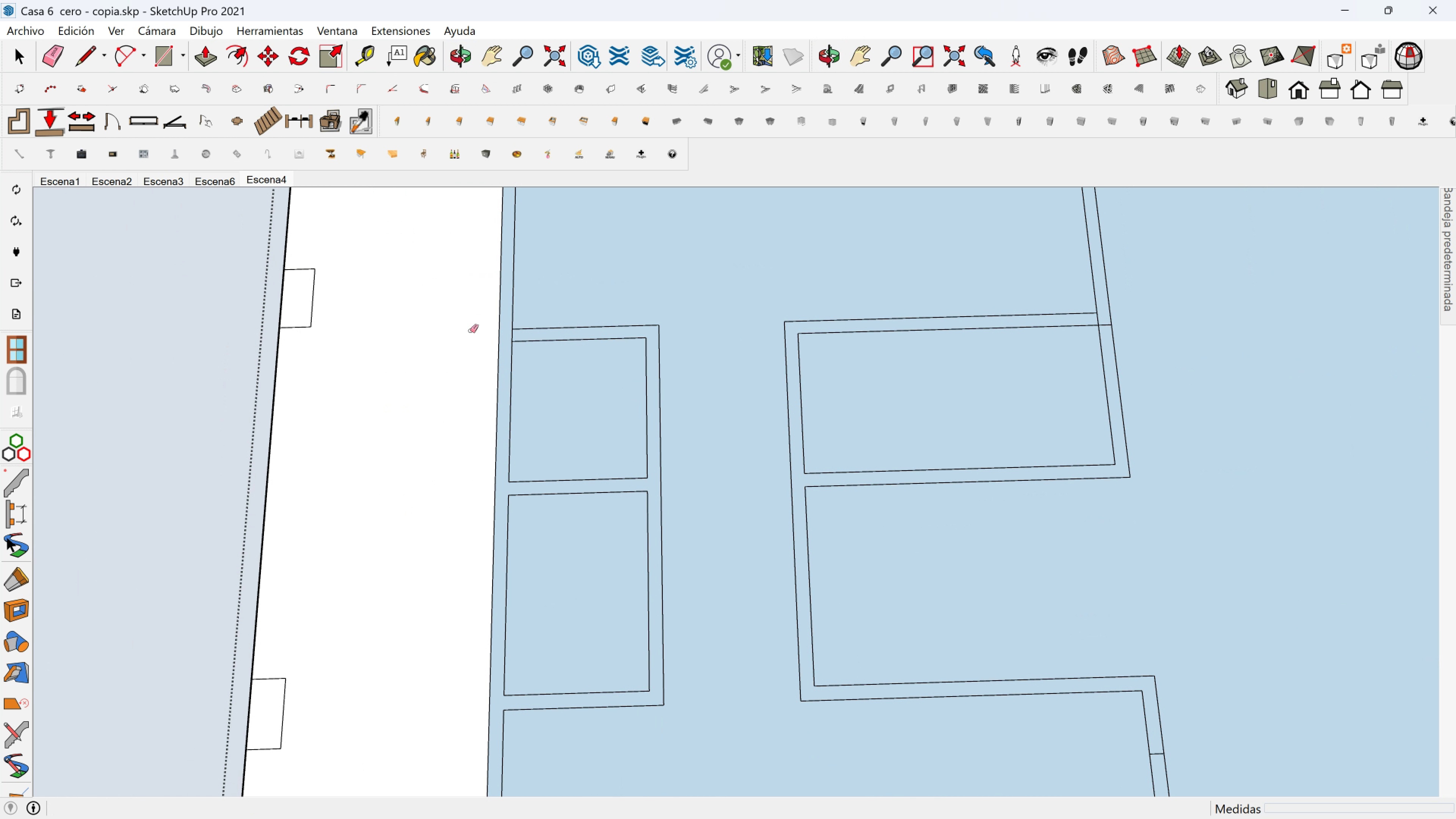 
scroll: coordinate [478, 329], scroll_direction: up, amount: 2.0
 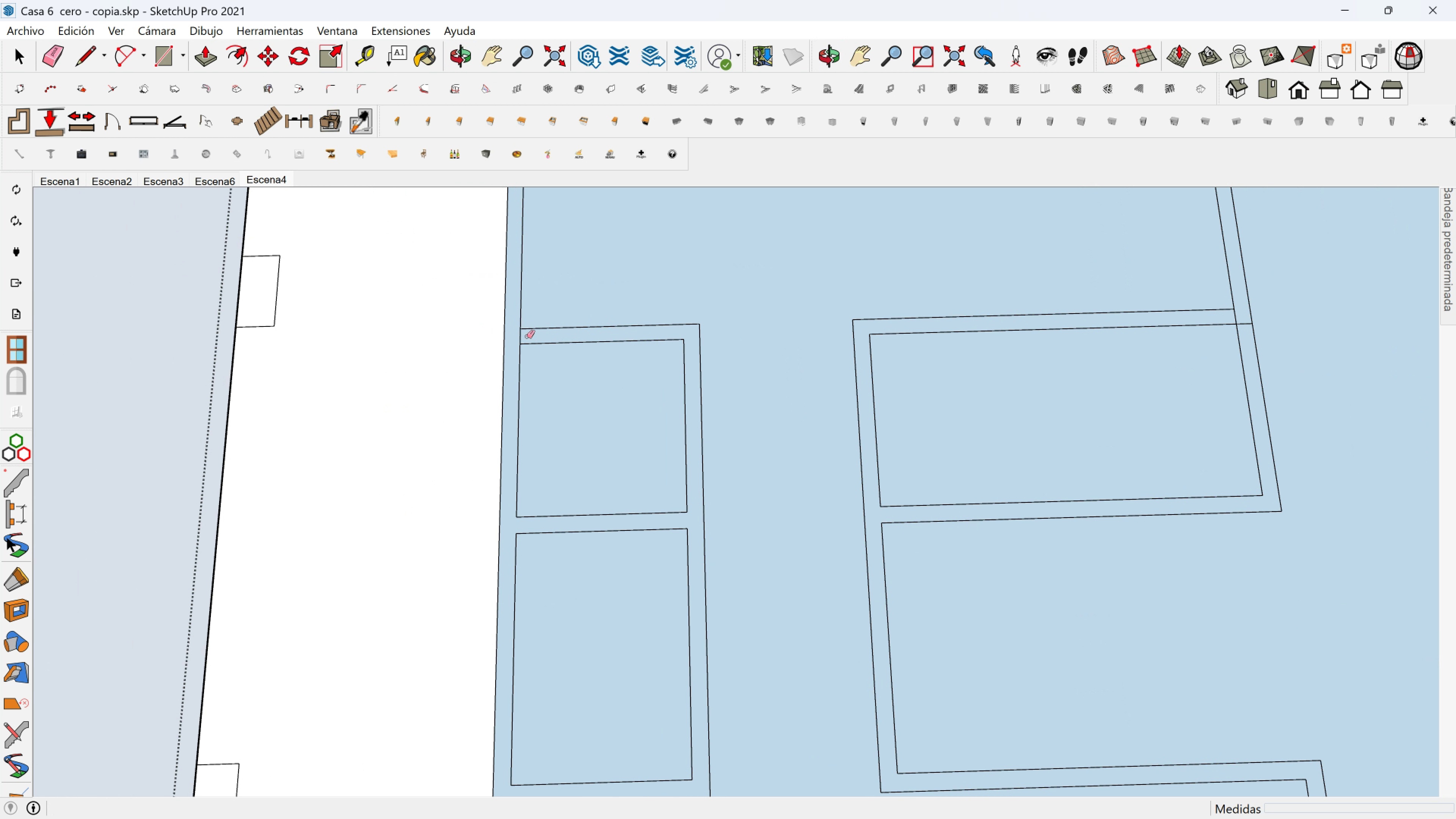 
left_click_drag(start_coordinate=[524, 337], to_coordinate=[517, 337])
 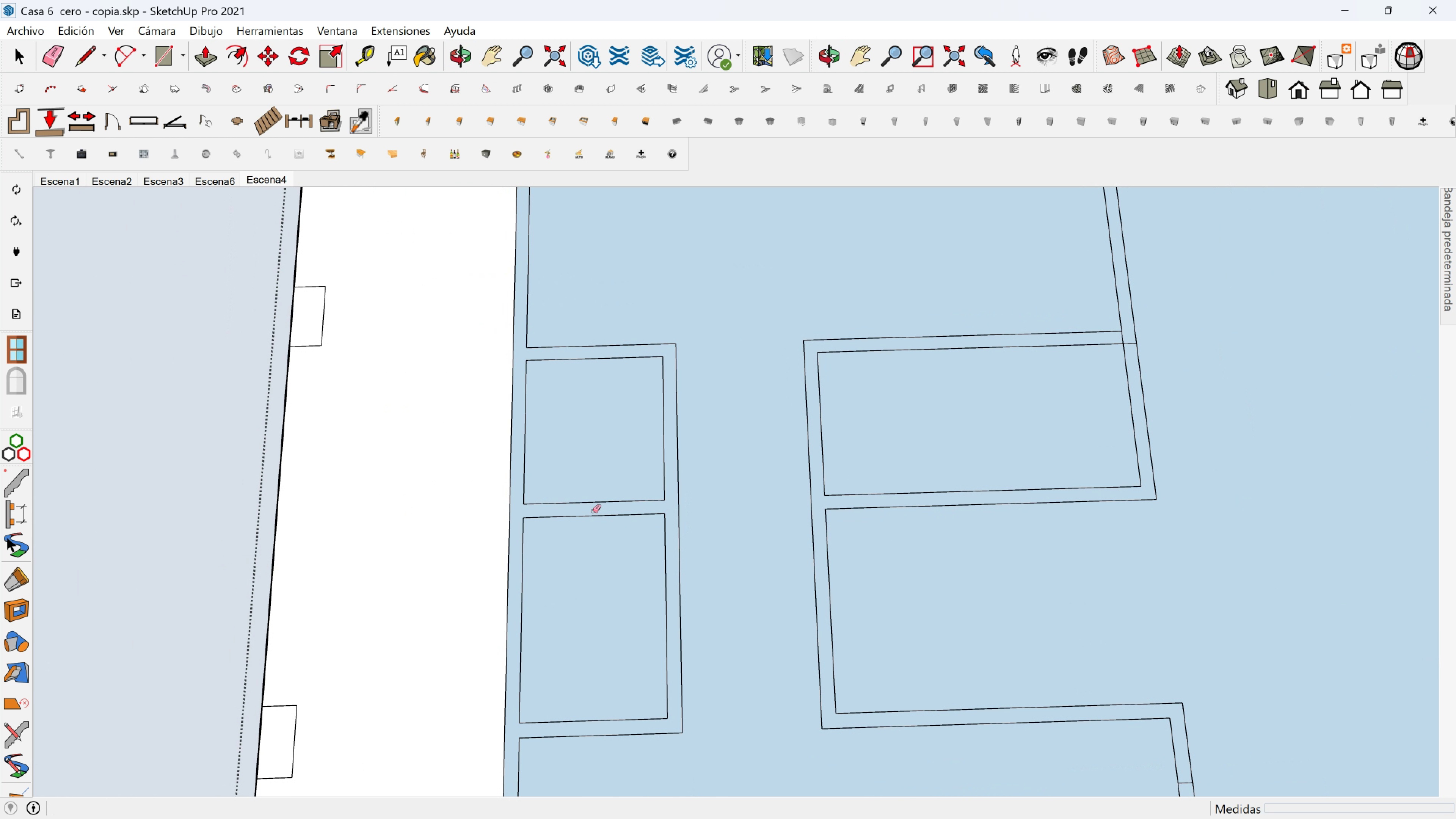 
scroll: coordinate [577, 481], scroll_direction: down, amount: 2.0
 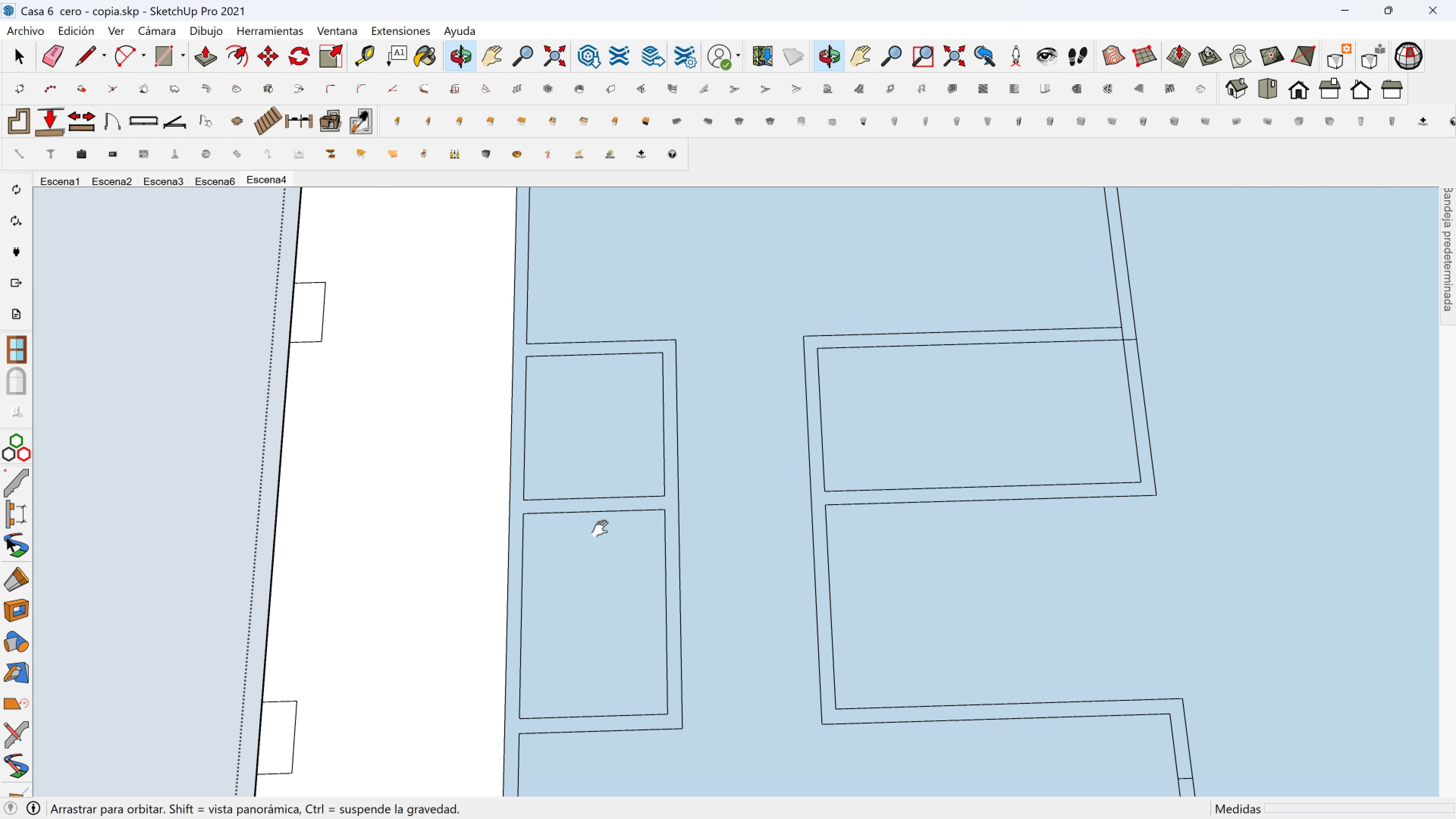 
hold_key(key=ShiftLeft, duration=0.31)
 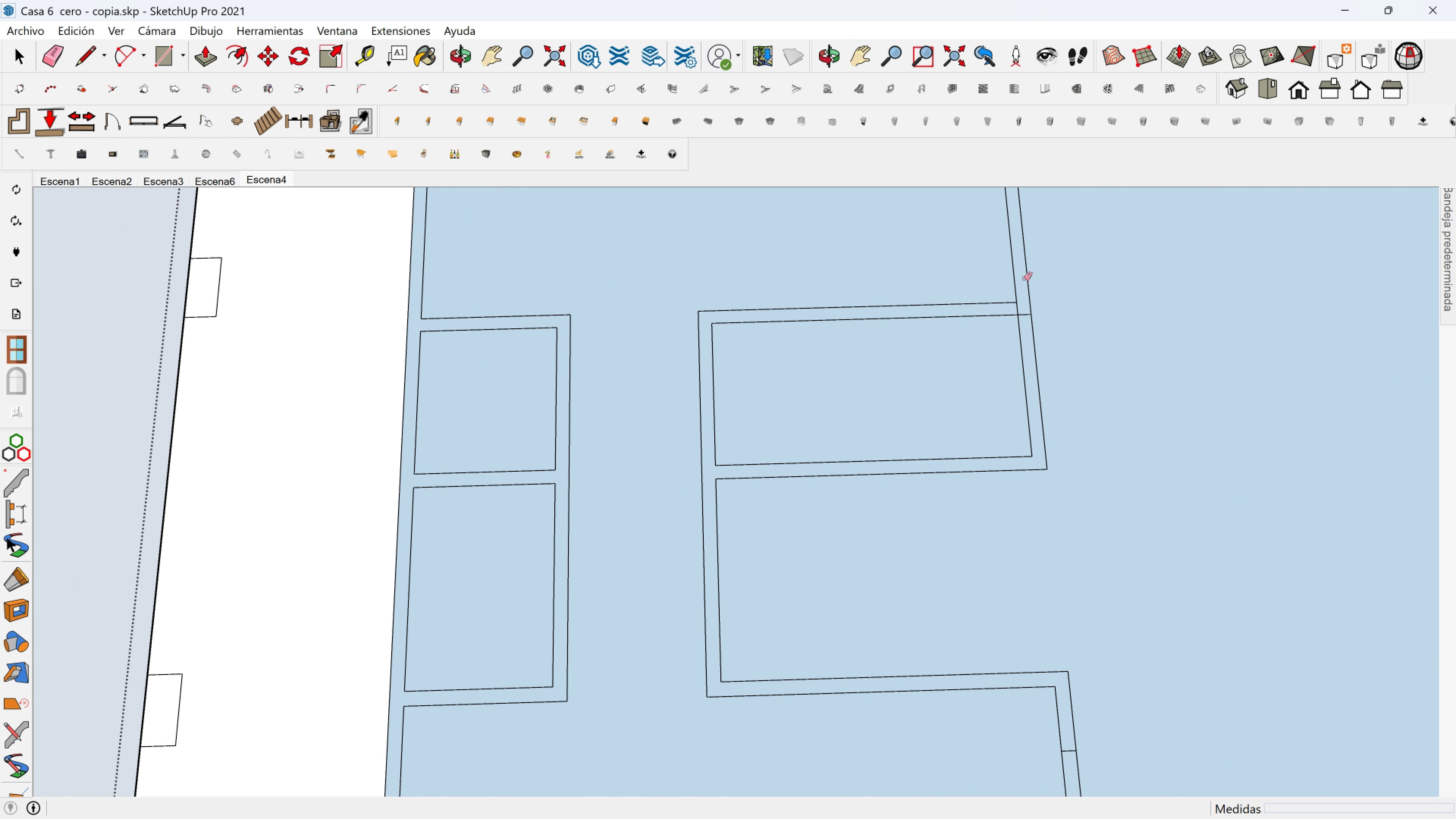 
scroll: coordinate [1026, 294], scroll_direction: up, amount: 2.0
 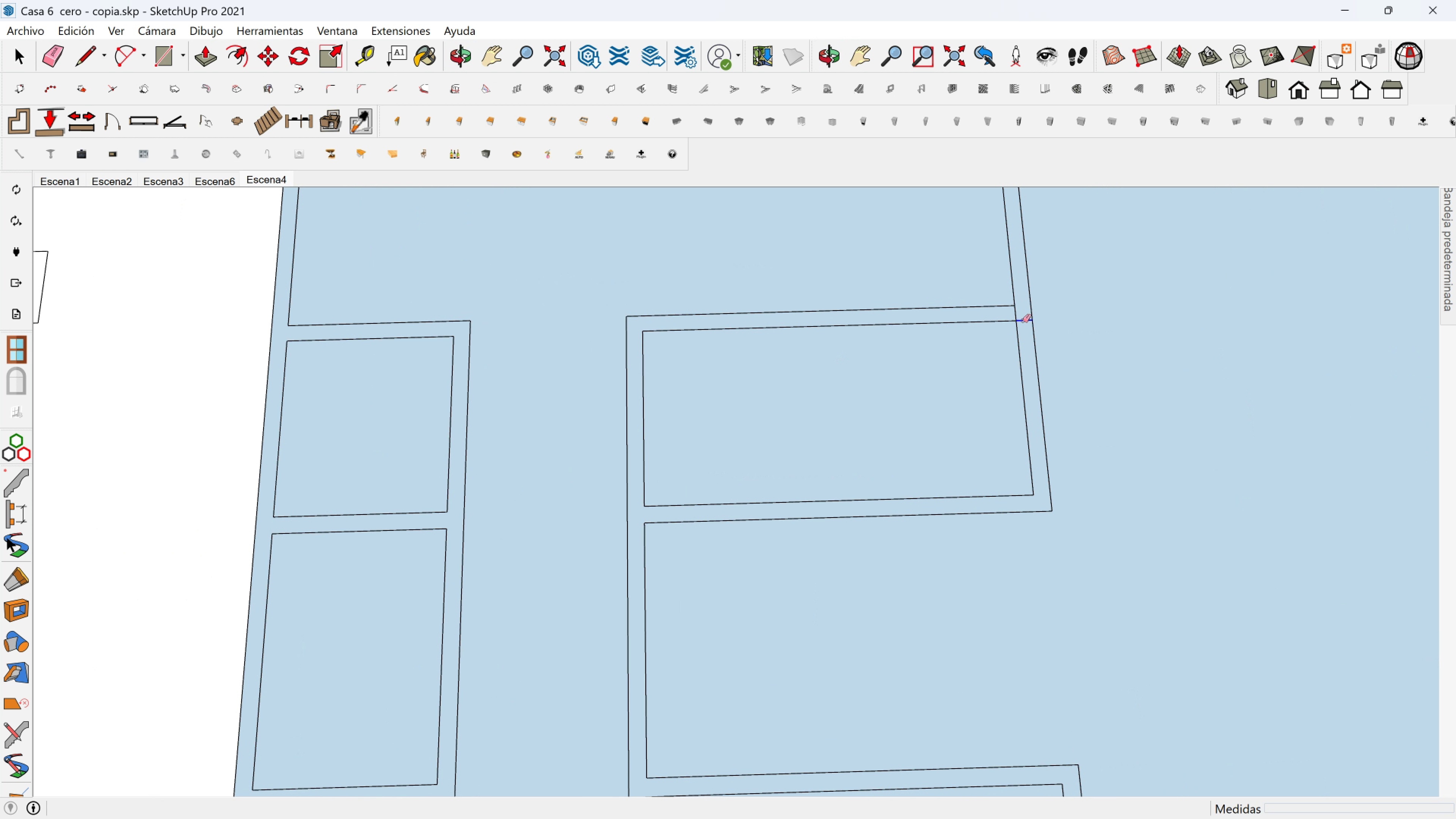 
left_click([1023, 321])
 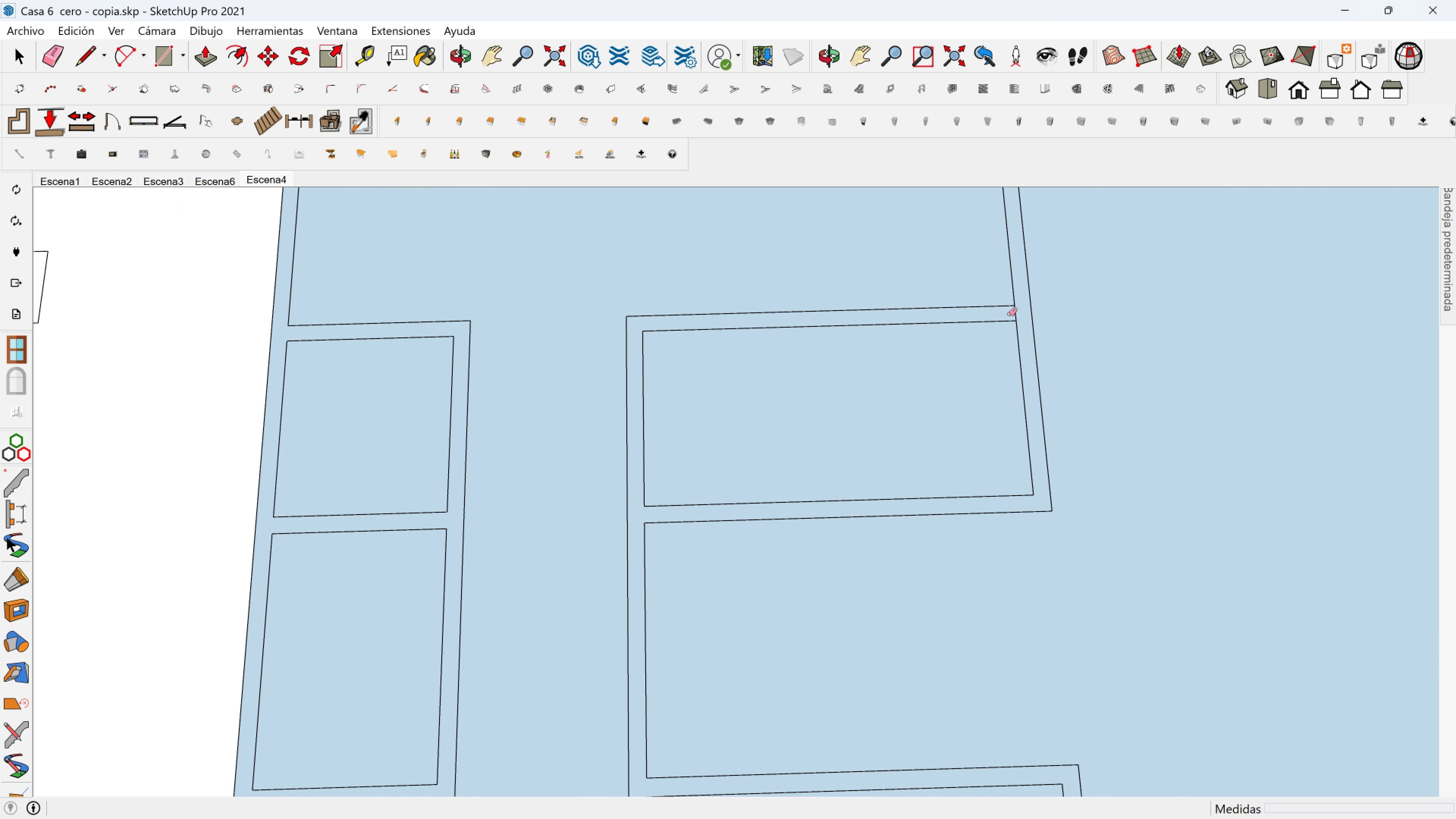 
left_click([1009, 314])
 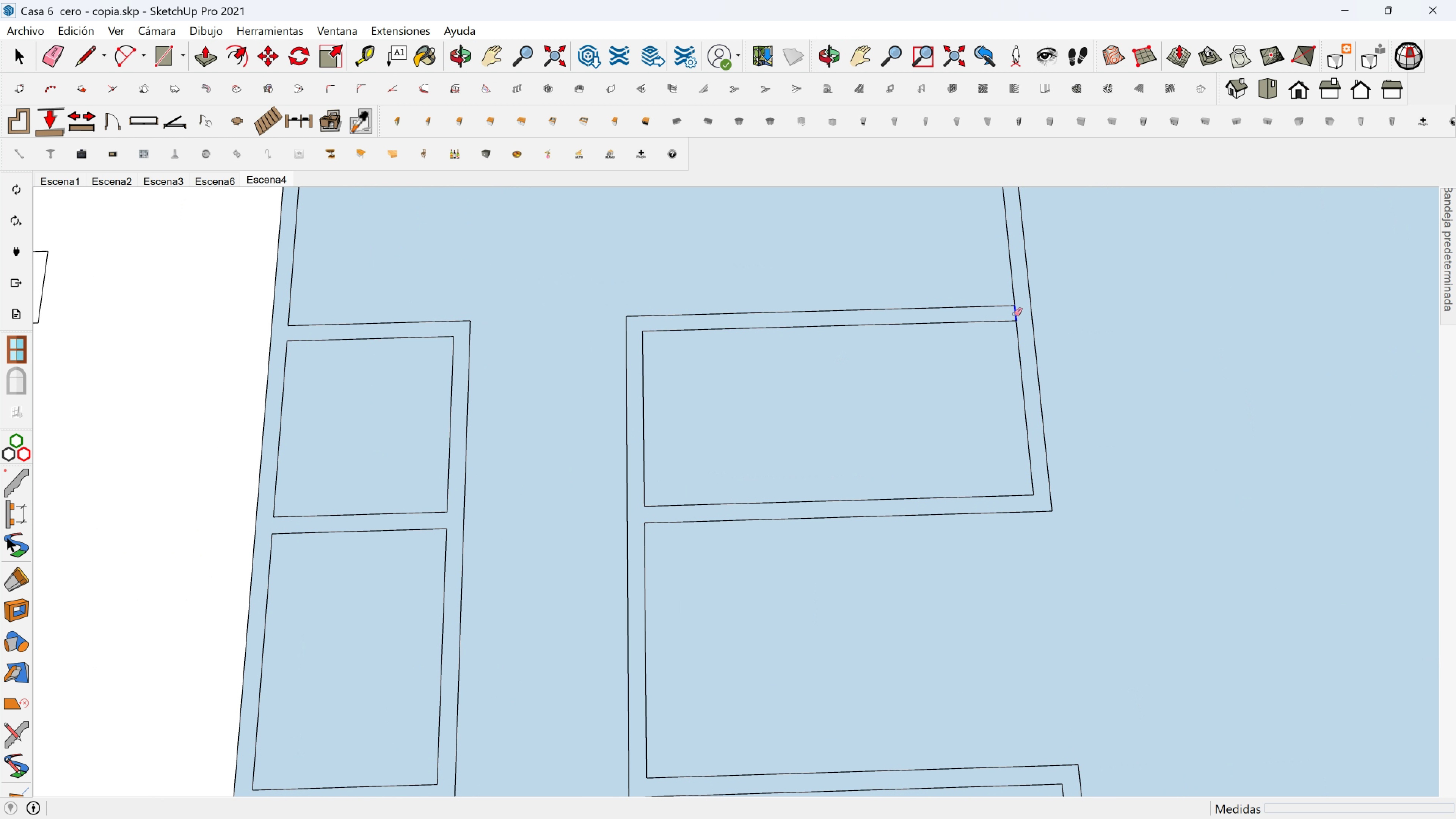 
left_click_drag(start_coordinate=[1014, 314], to_coordinate=[1009, 314])
 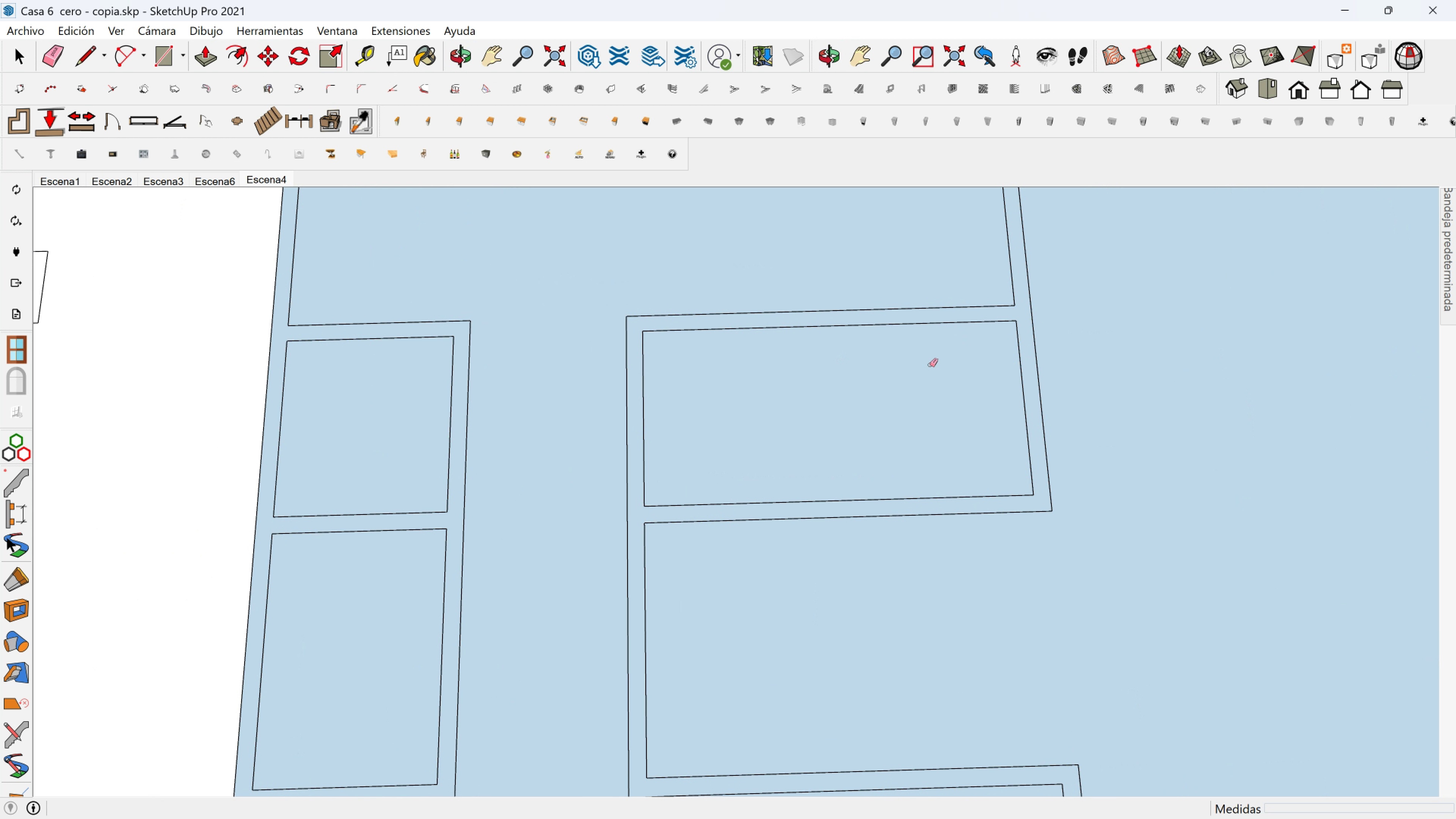 
scroll: coordinate [921, 380], scroll_direction: down, amount: 2.0
 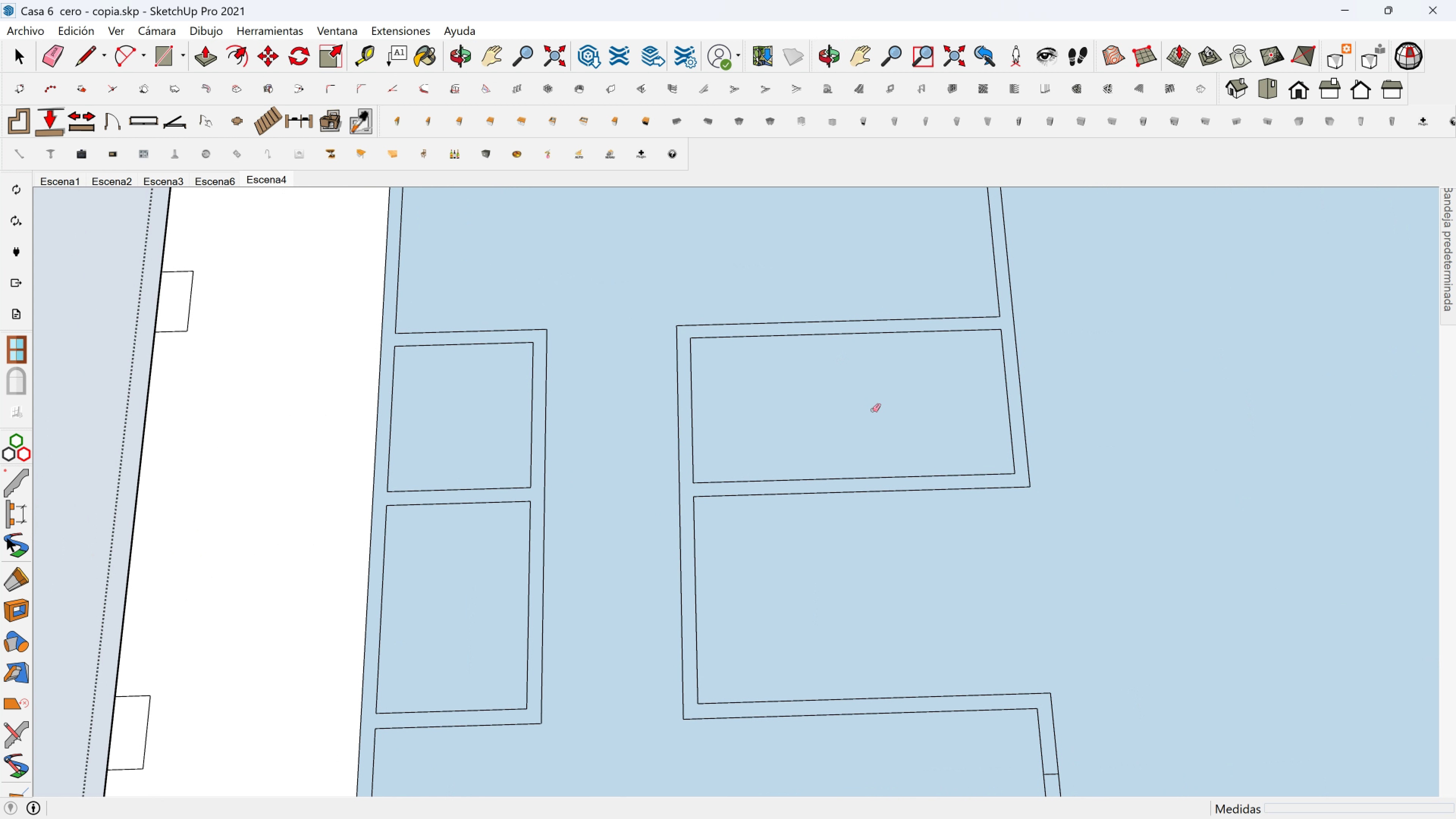 
key(Shift+ShiftLeft)
 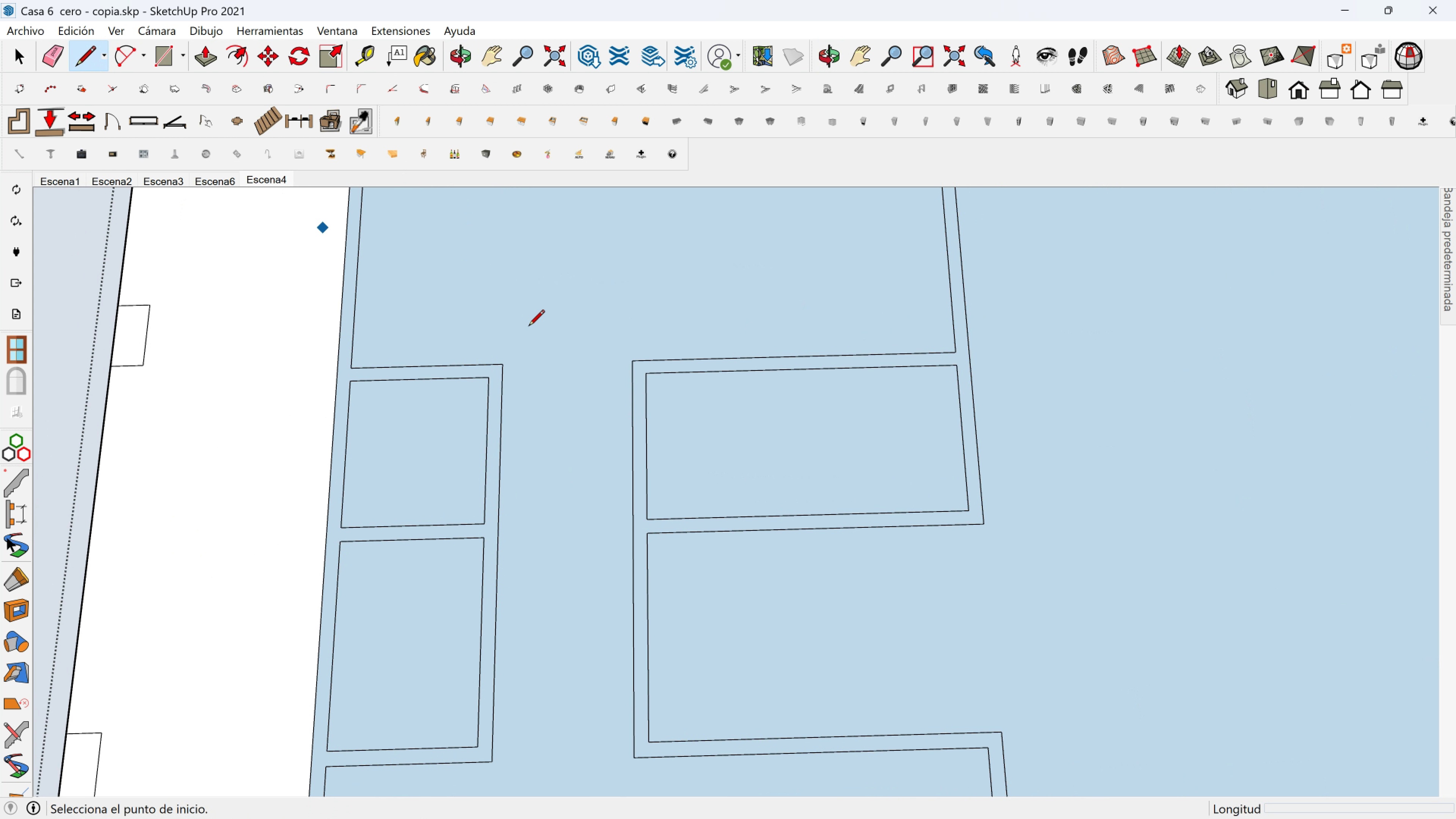 
scroll: coordinate [847, 448], scroll_direction: down, amount: 3.0
 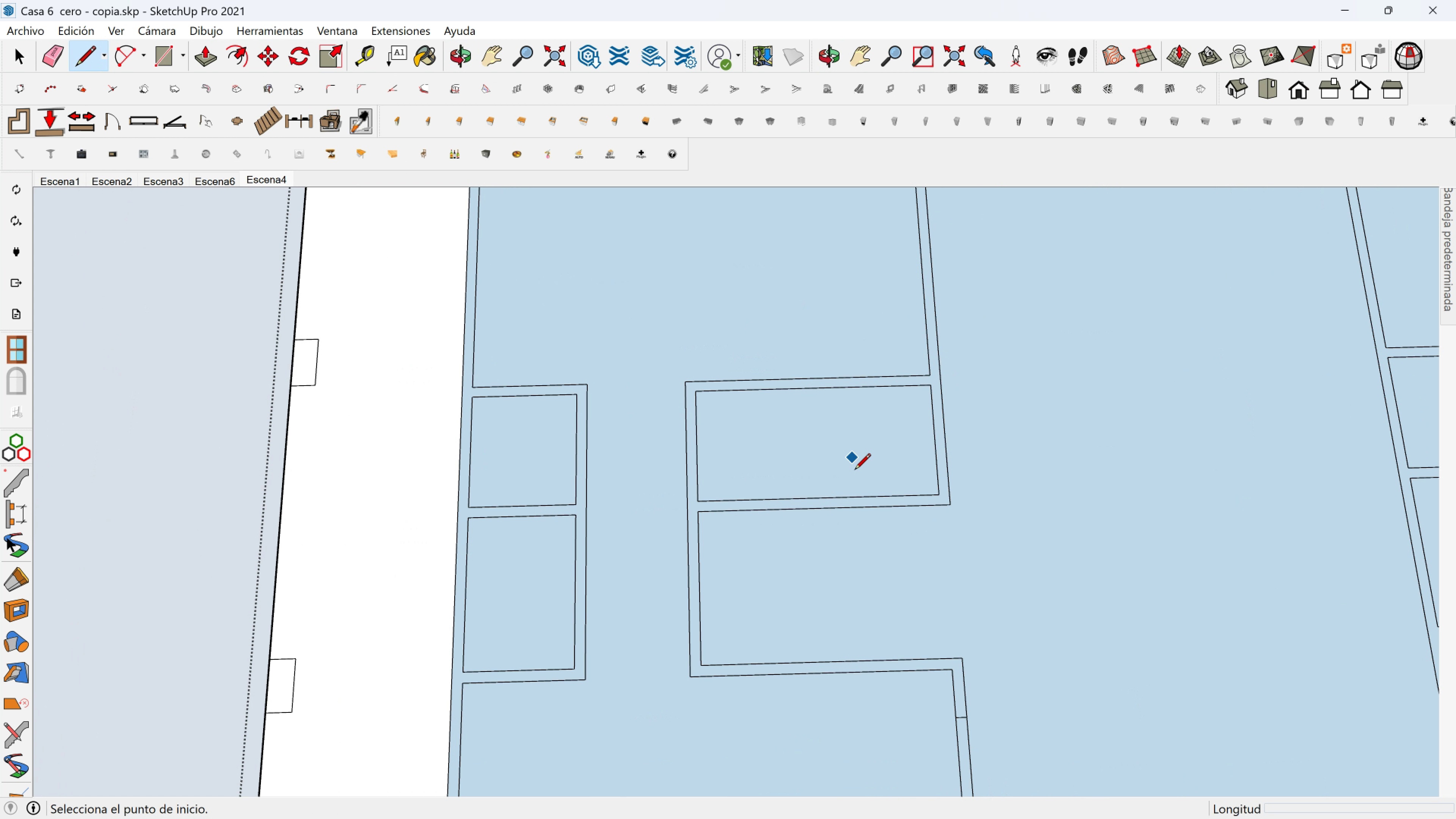 
hold_key(key=ShiftLeft, duration=0.36)
 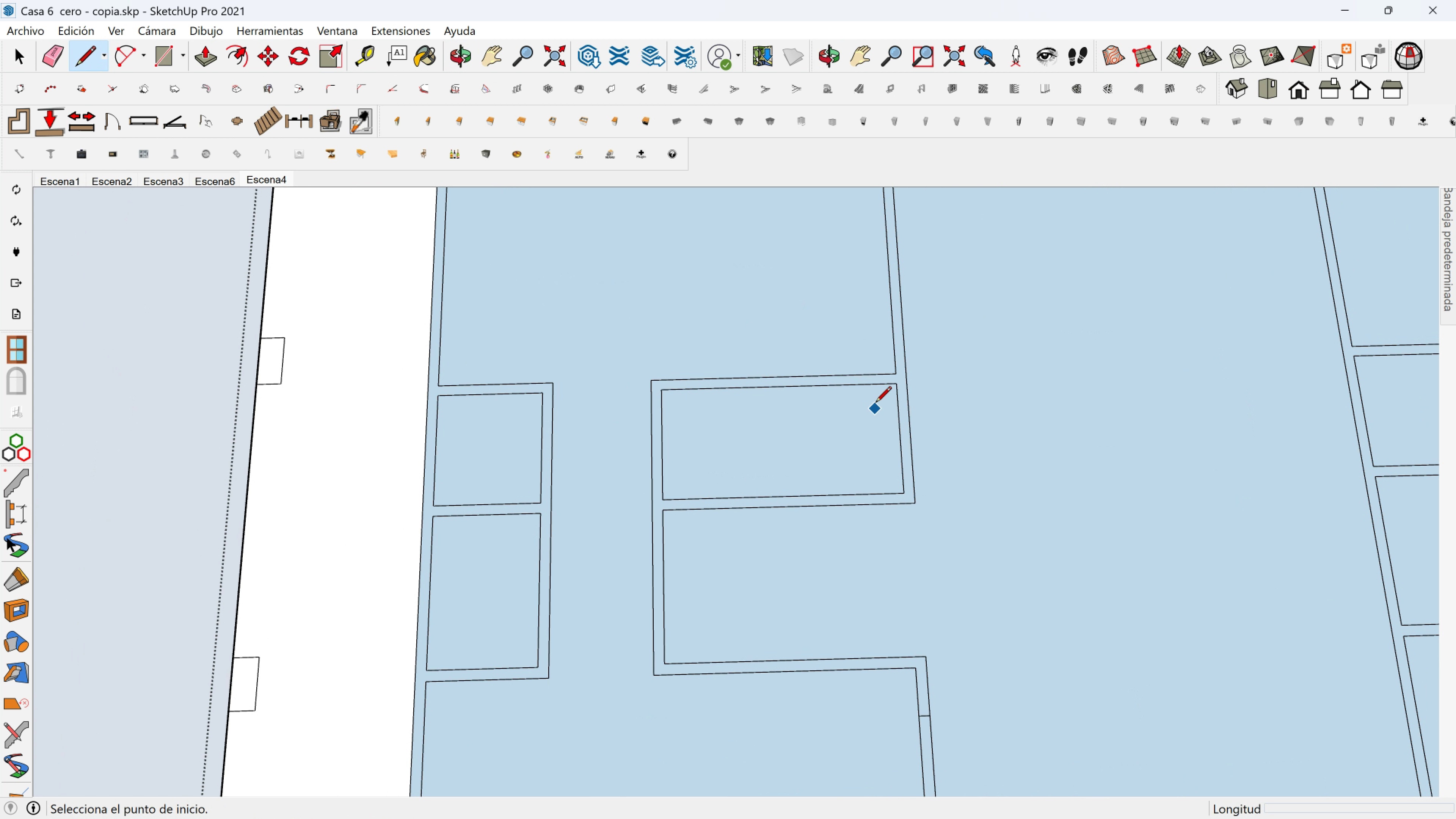 
scroll: coordinate [708, 456], scroll_direction: up, amount: 4.0
 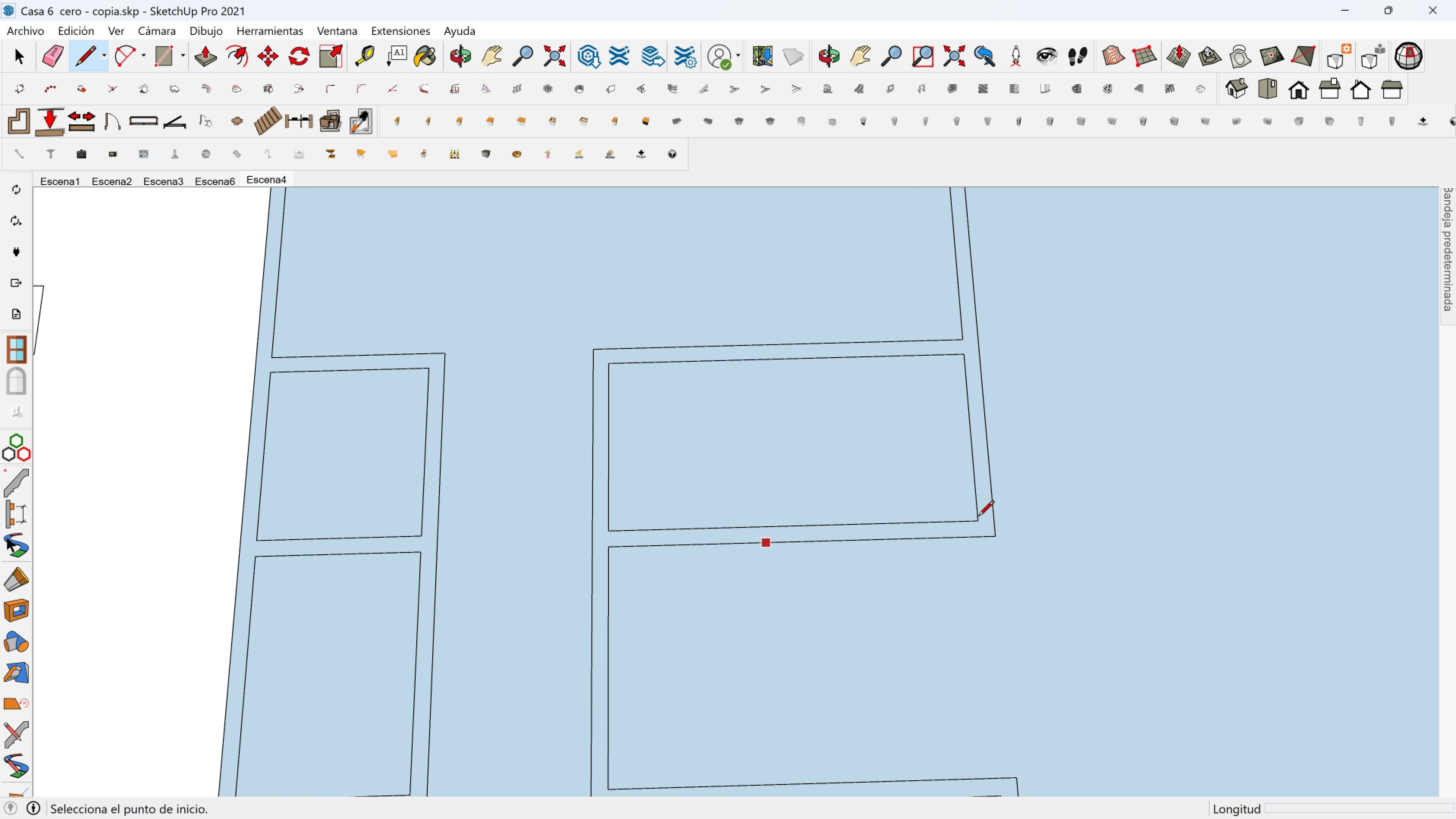 
key(Shift+ShiftLeft)
 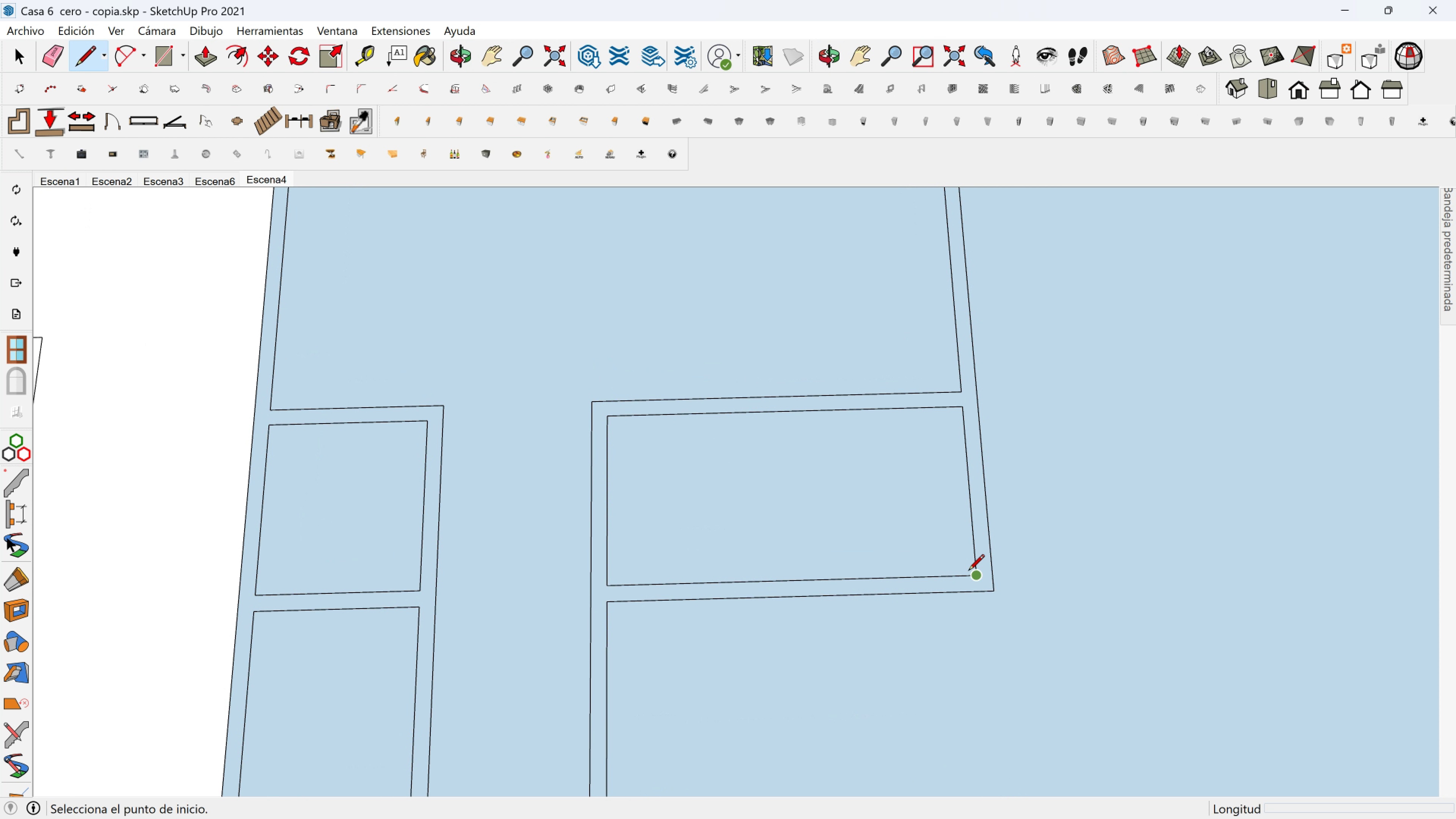 
left_click([968, 572])
 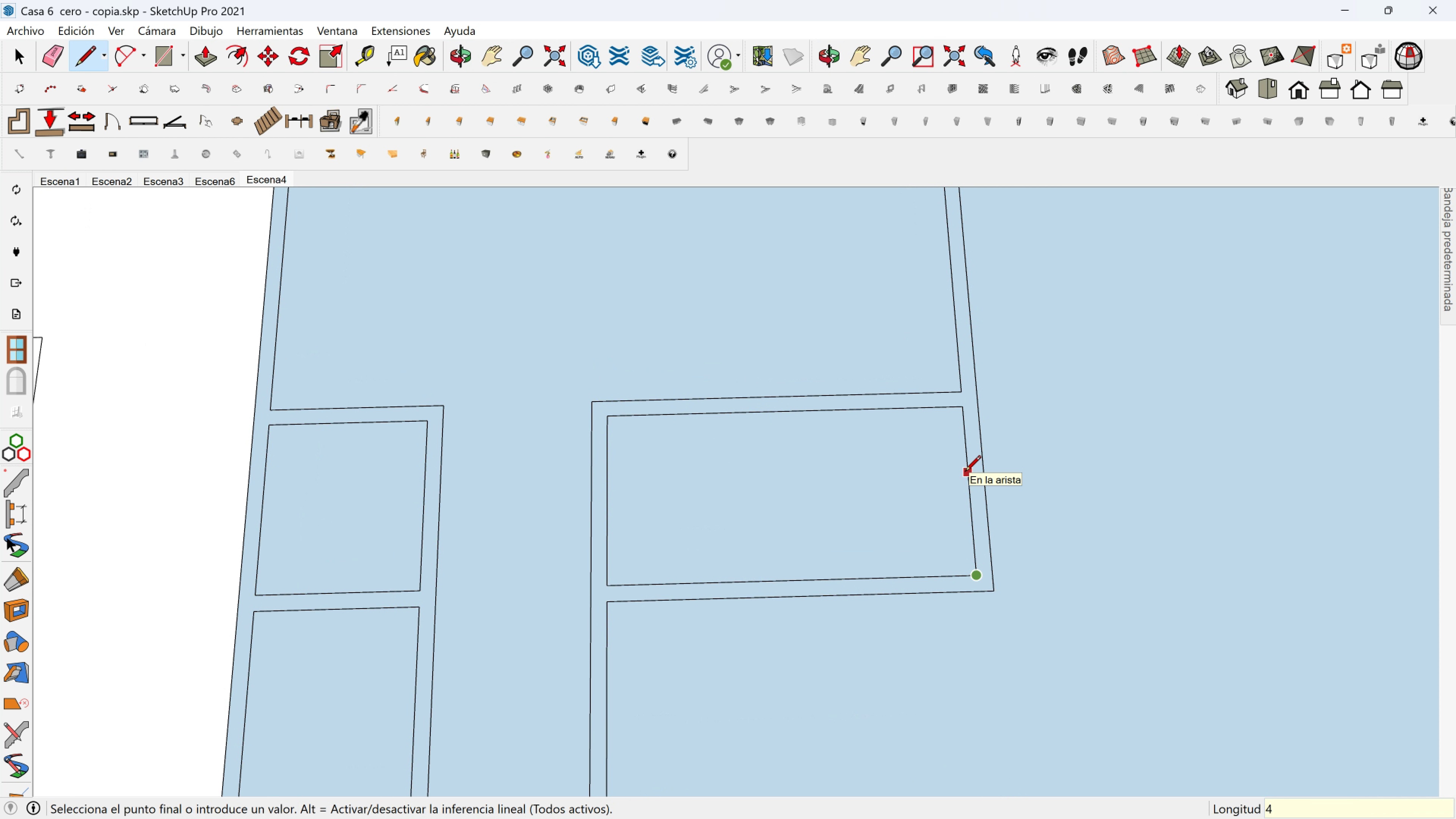 
key(4)
 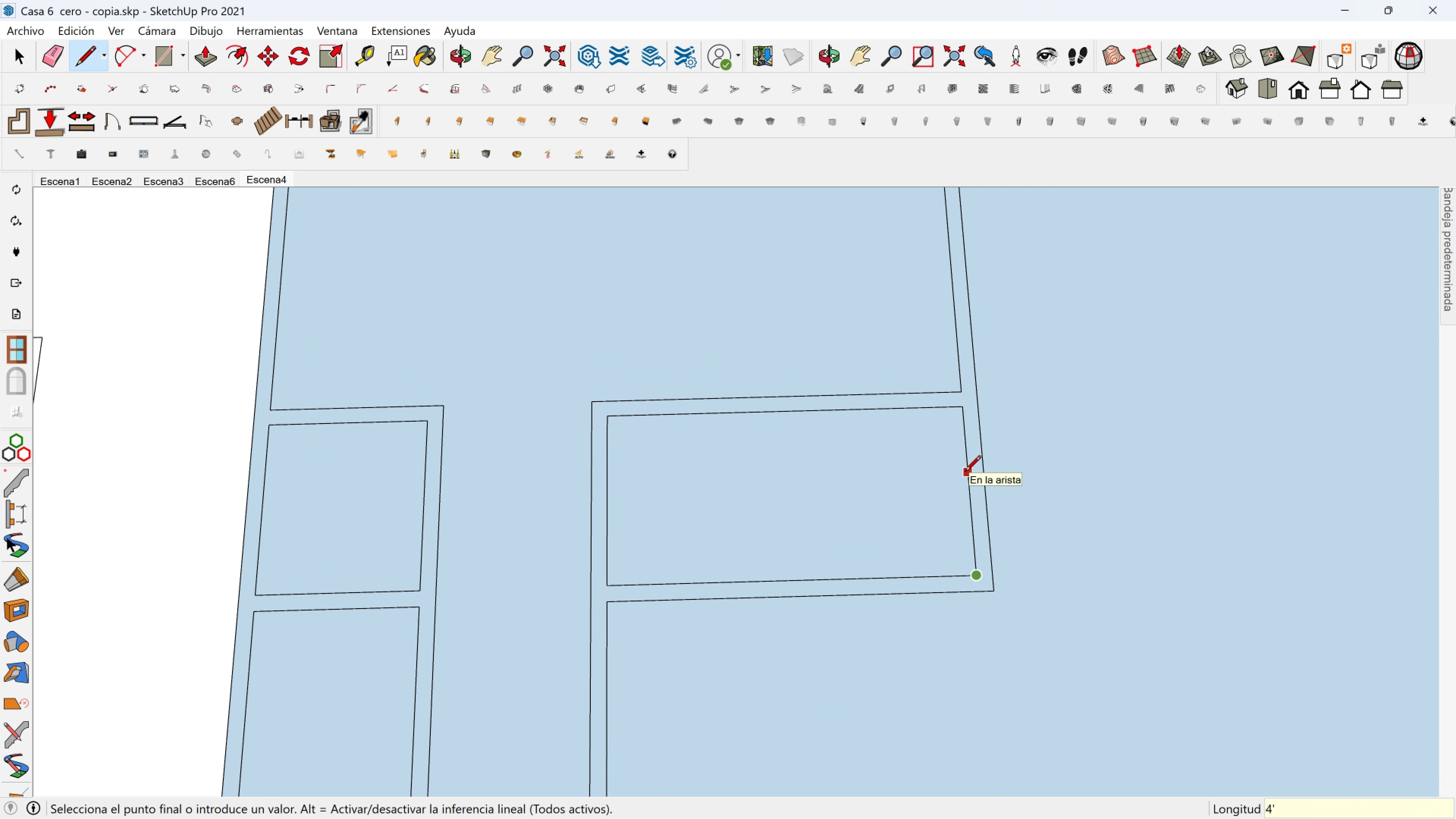 
key(BracketLeft)
 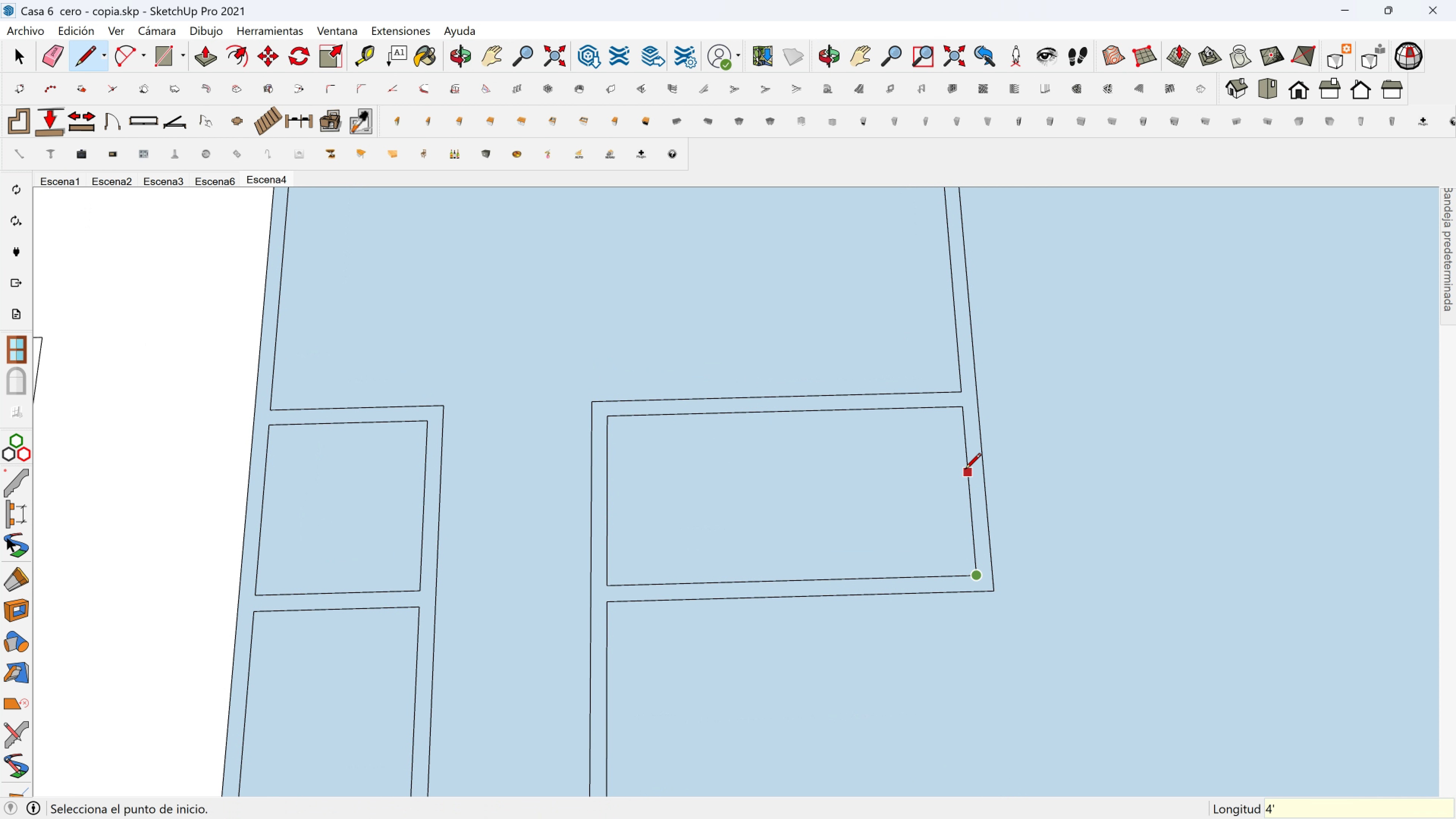 
key(Enter)
 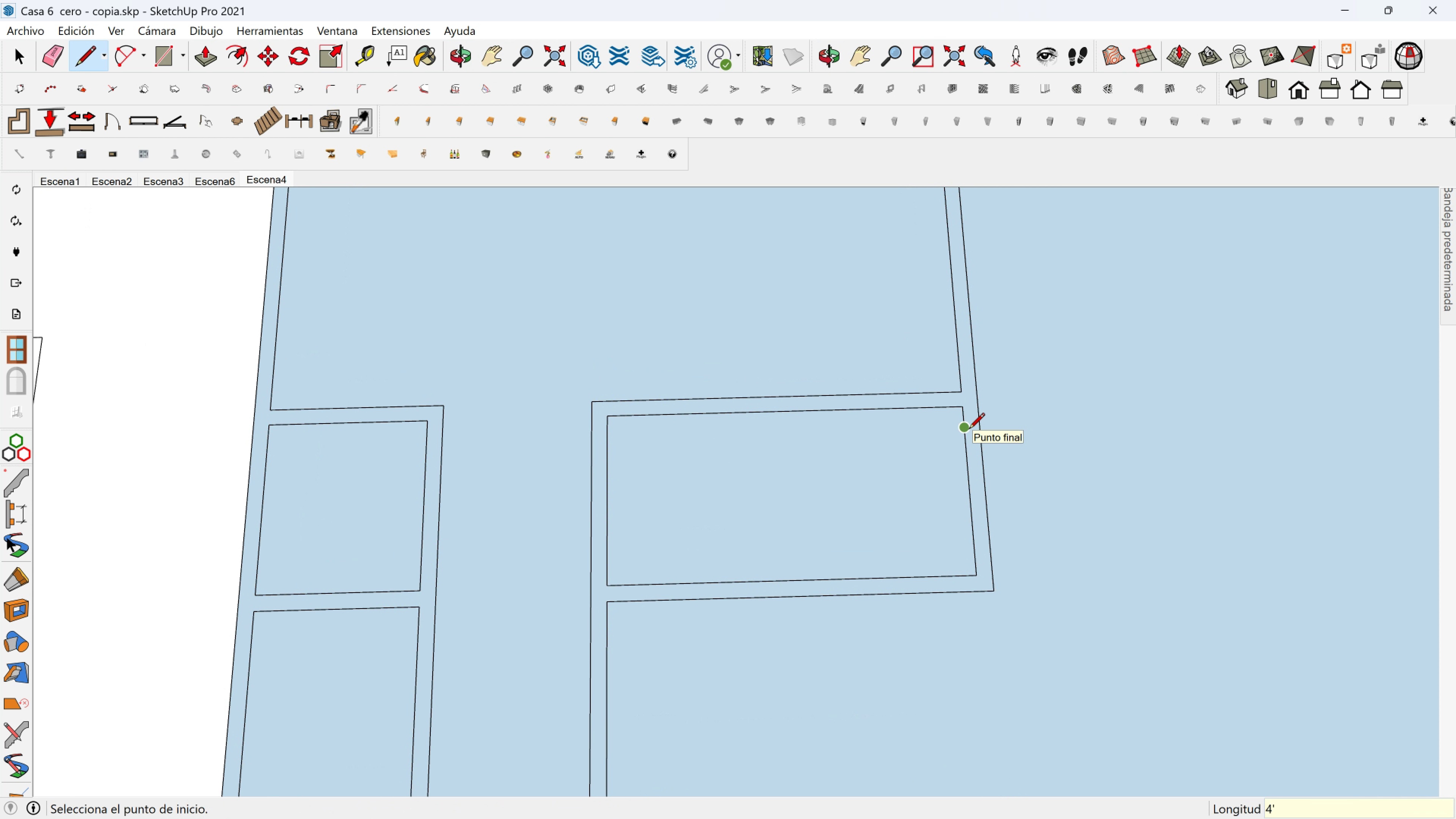 
left_click([964, 429])
 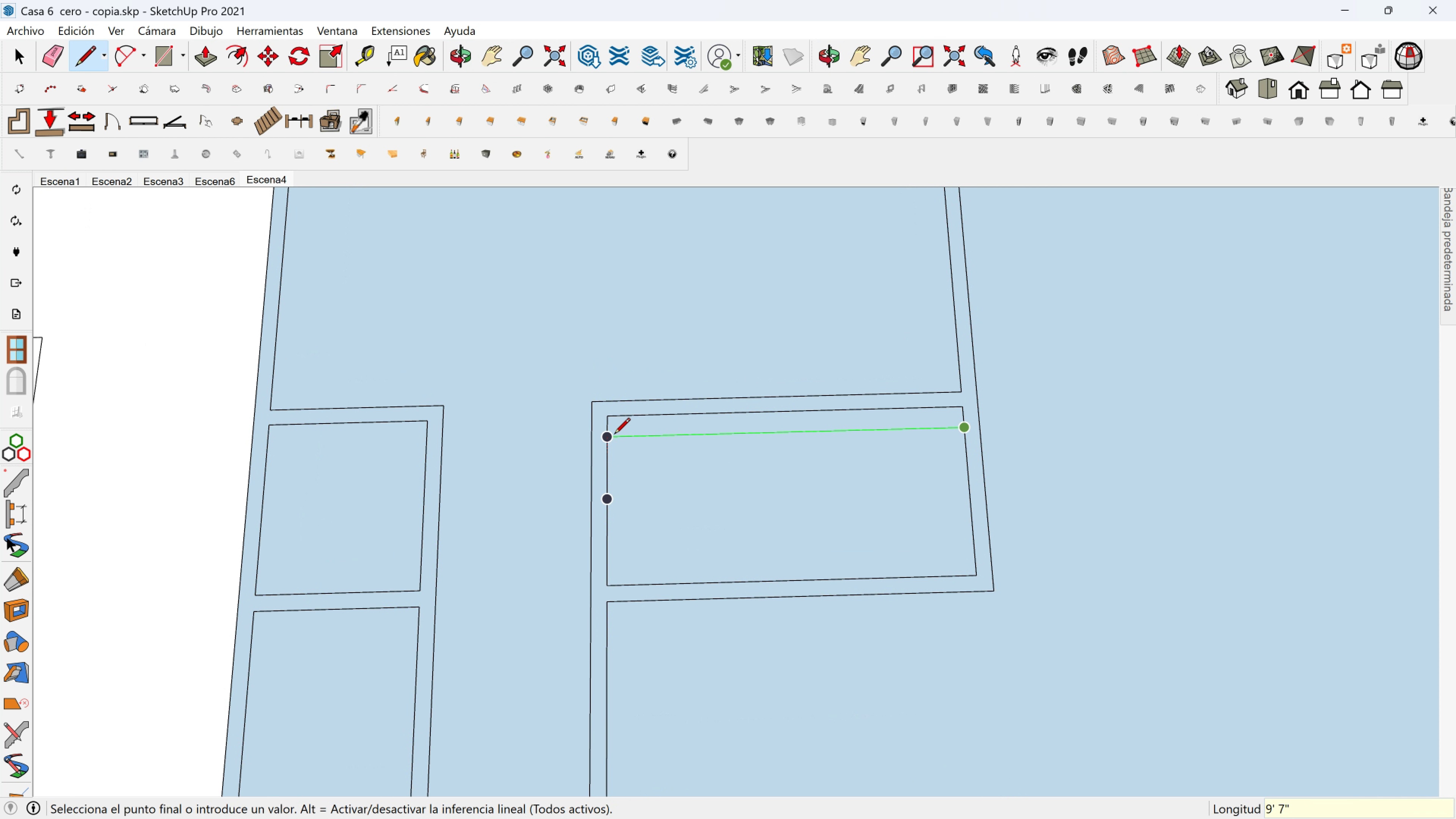 
left_click([614, 435])
 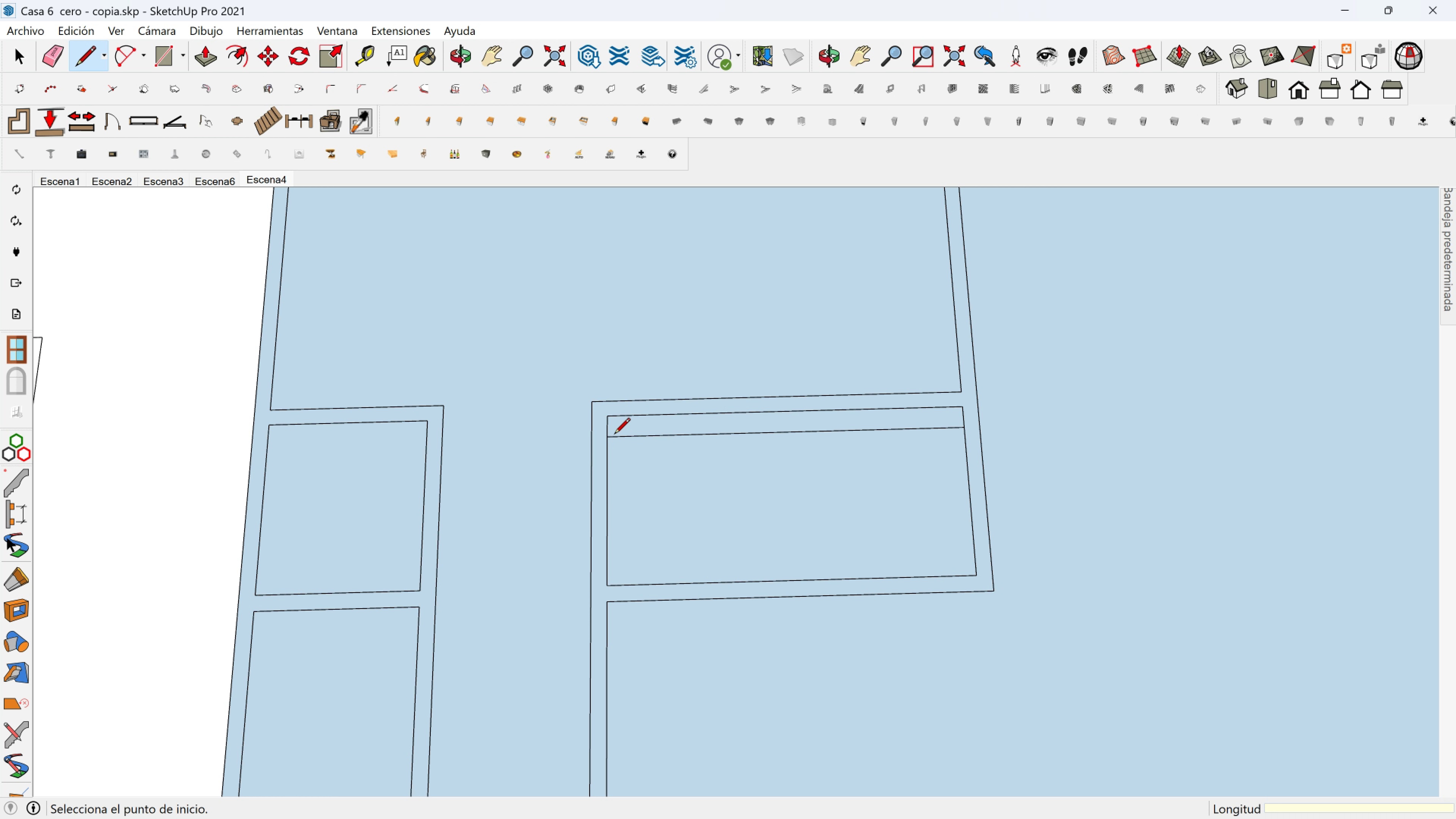 
key(Escape)
 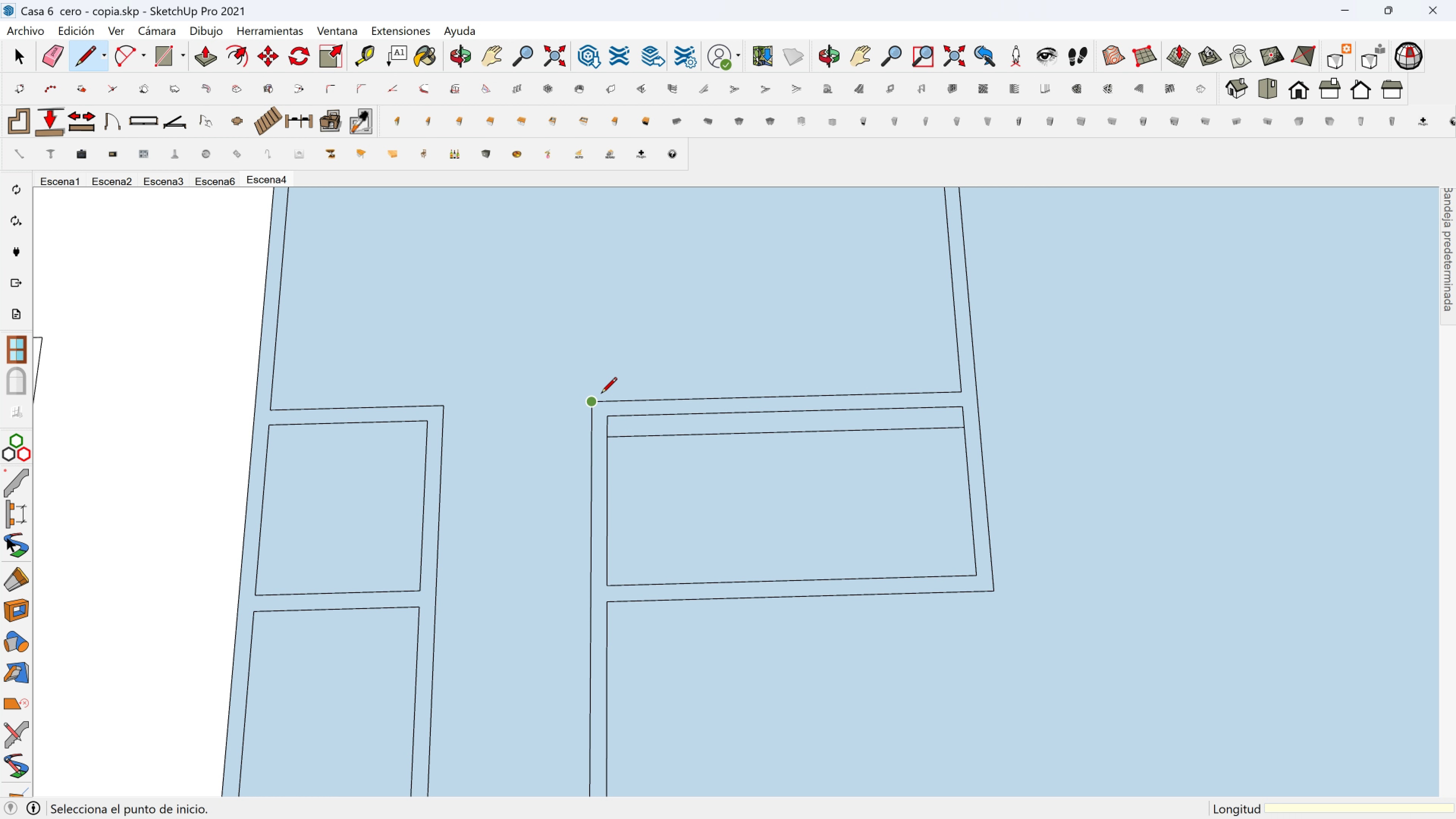 
key(Space)
 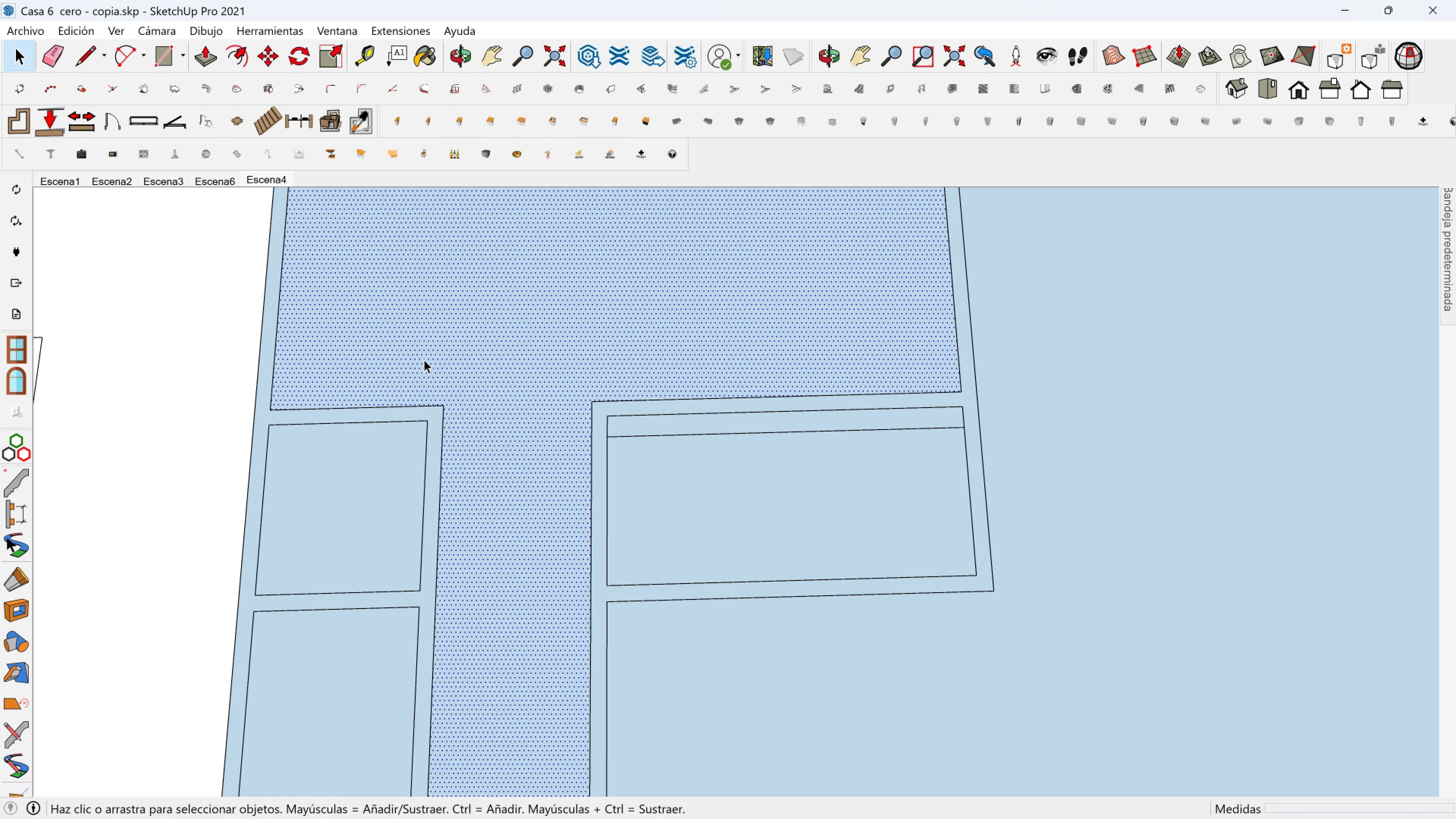 
key(Escape)
 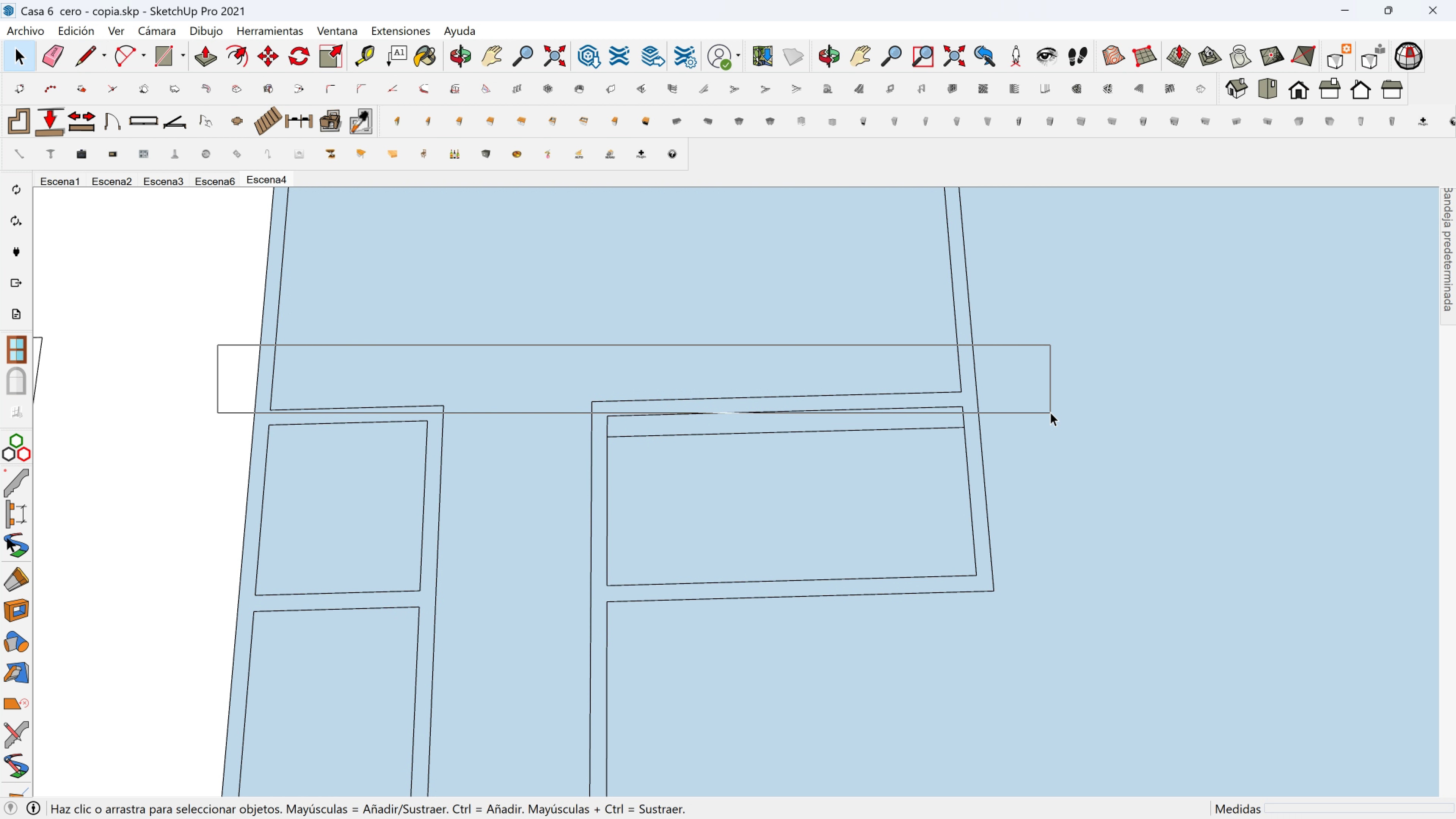 
key(Escape)
 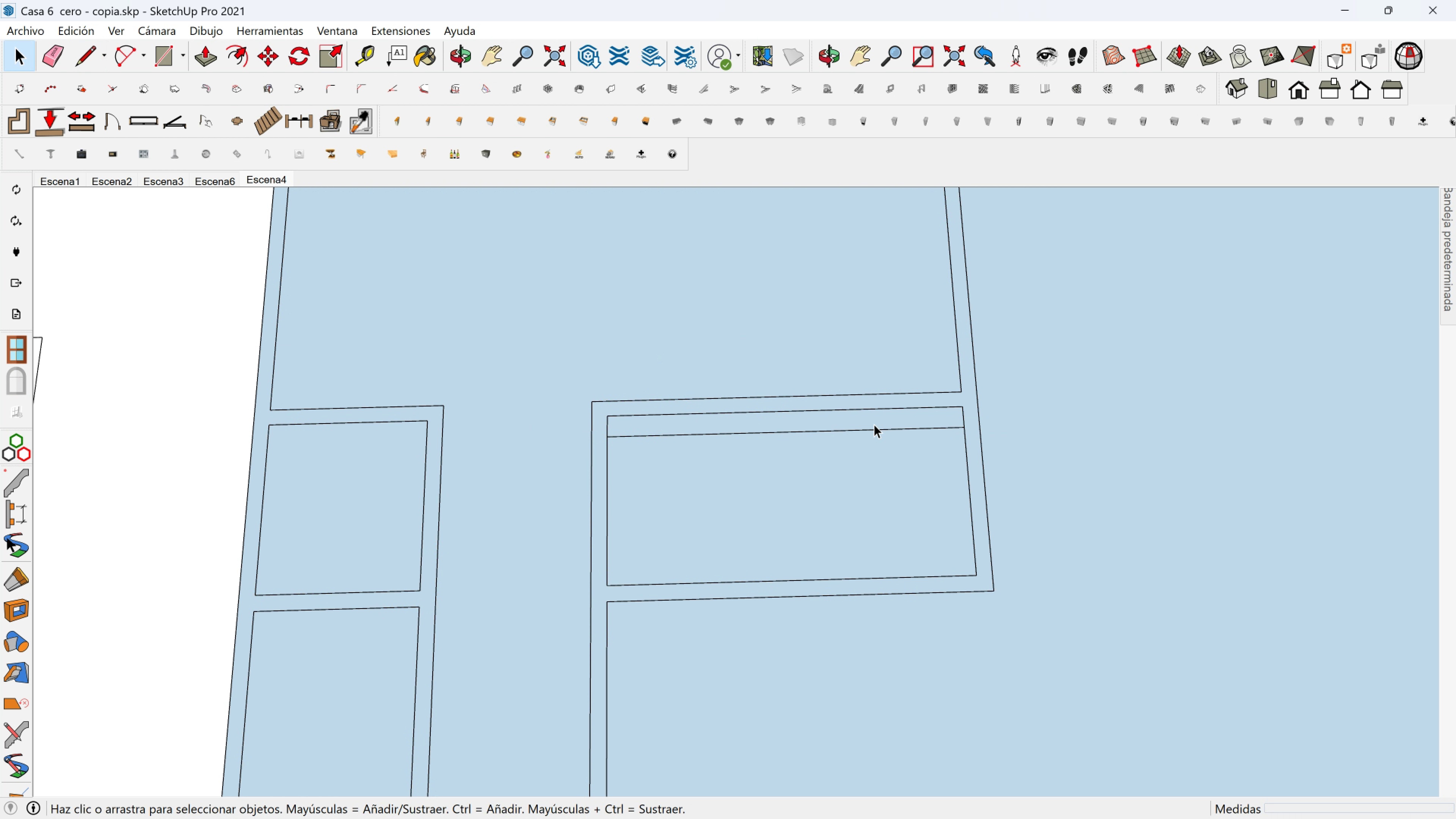 
double_click([877, 409])
 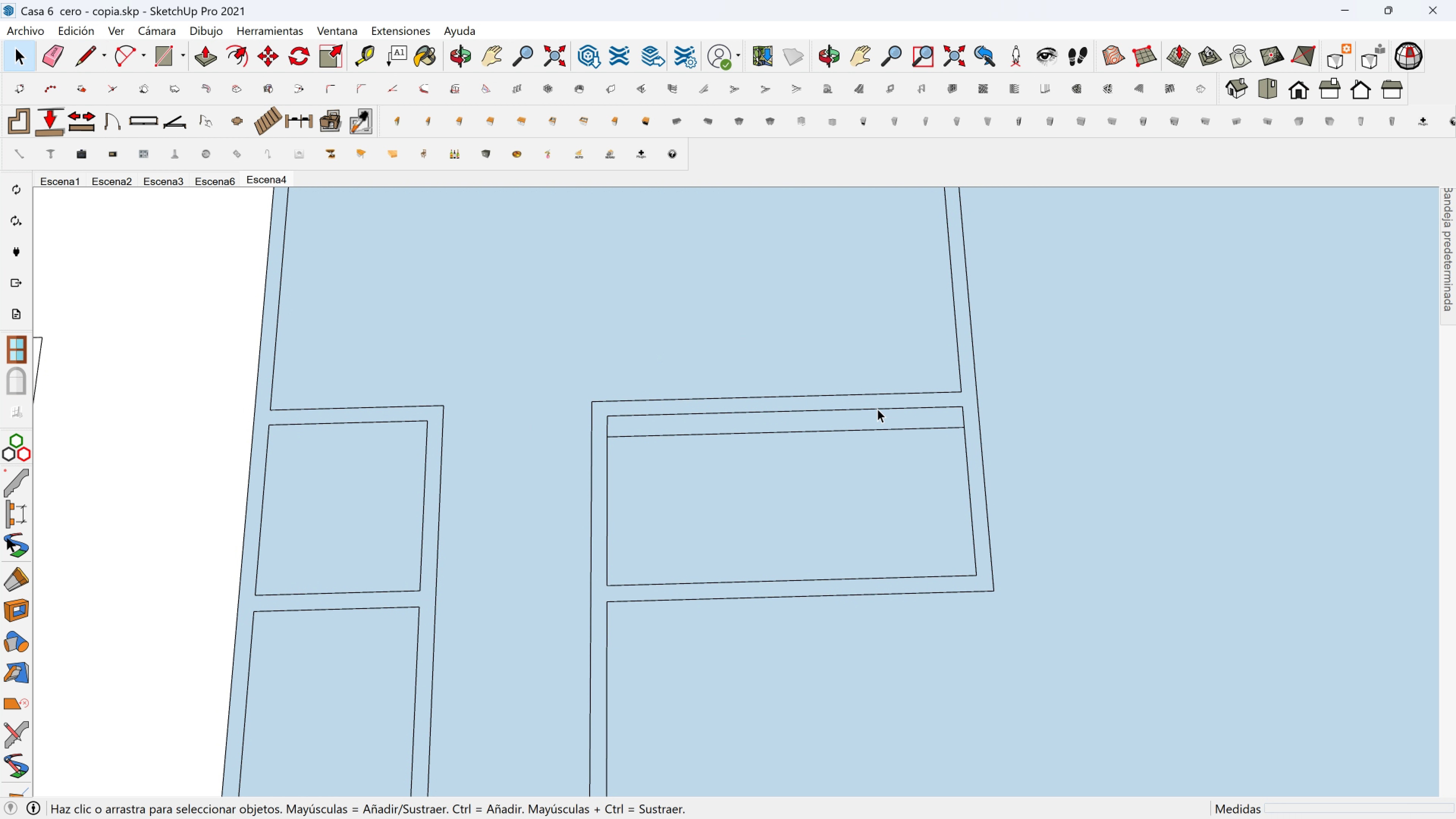 
triple_click([877, 409])
 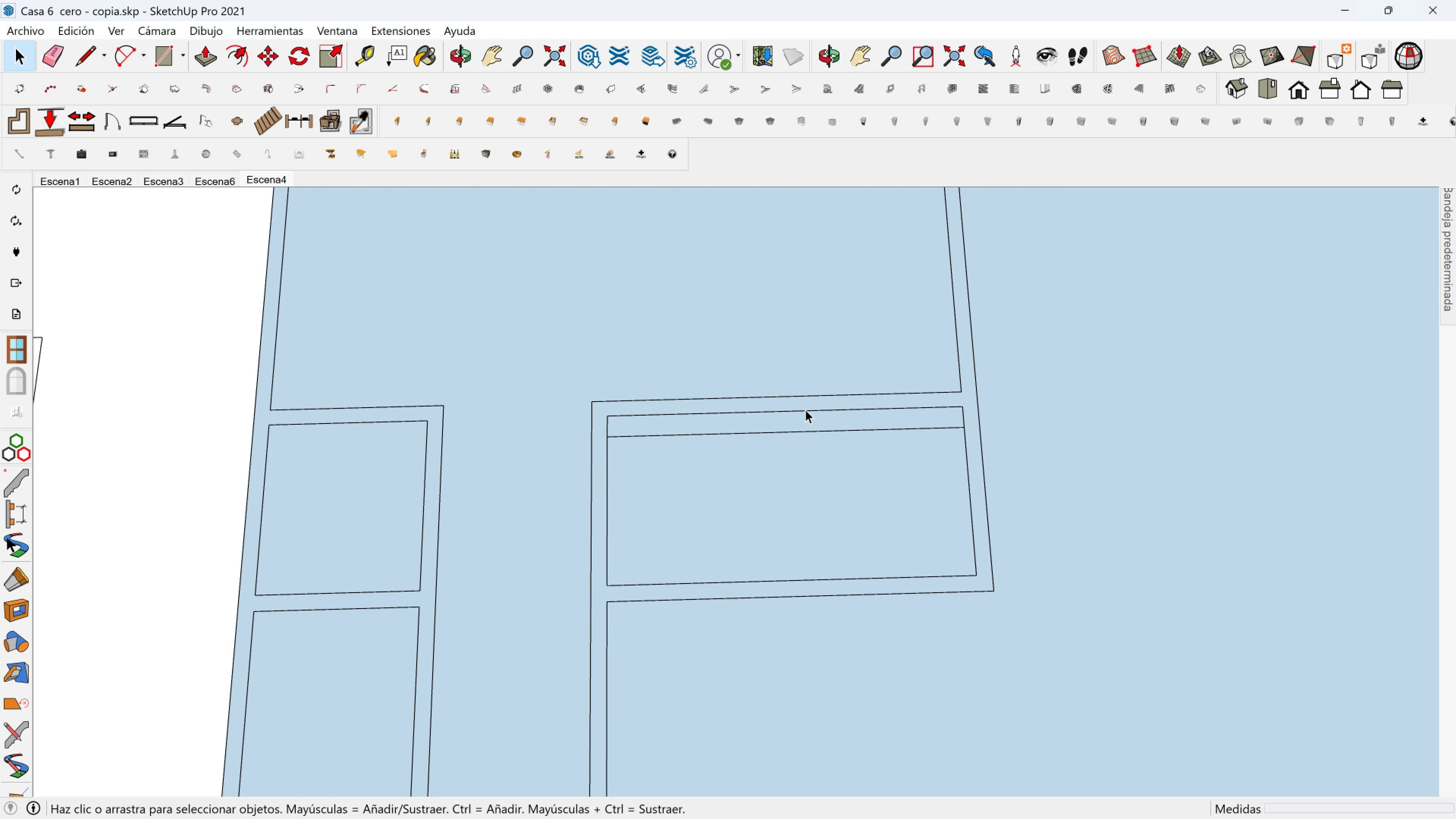 
triple_click([805, 410])
 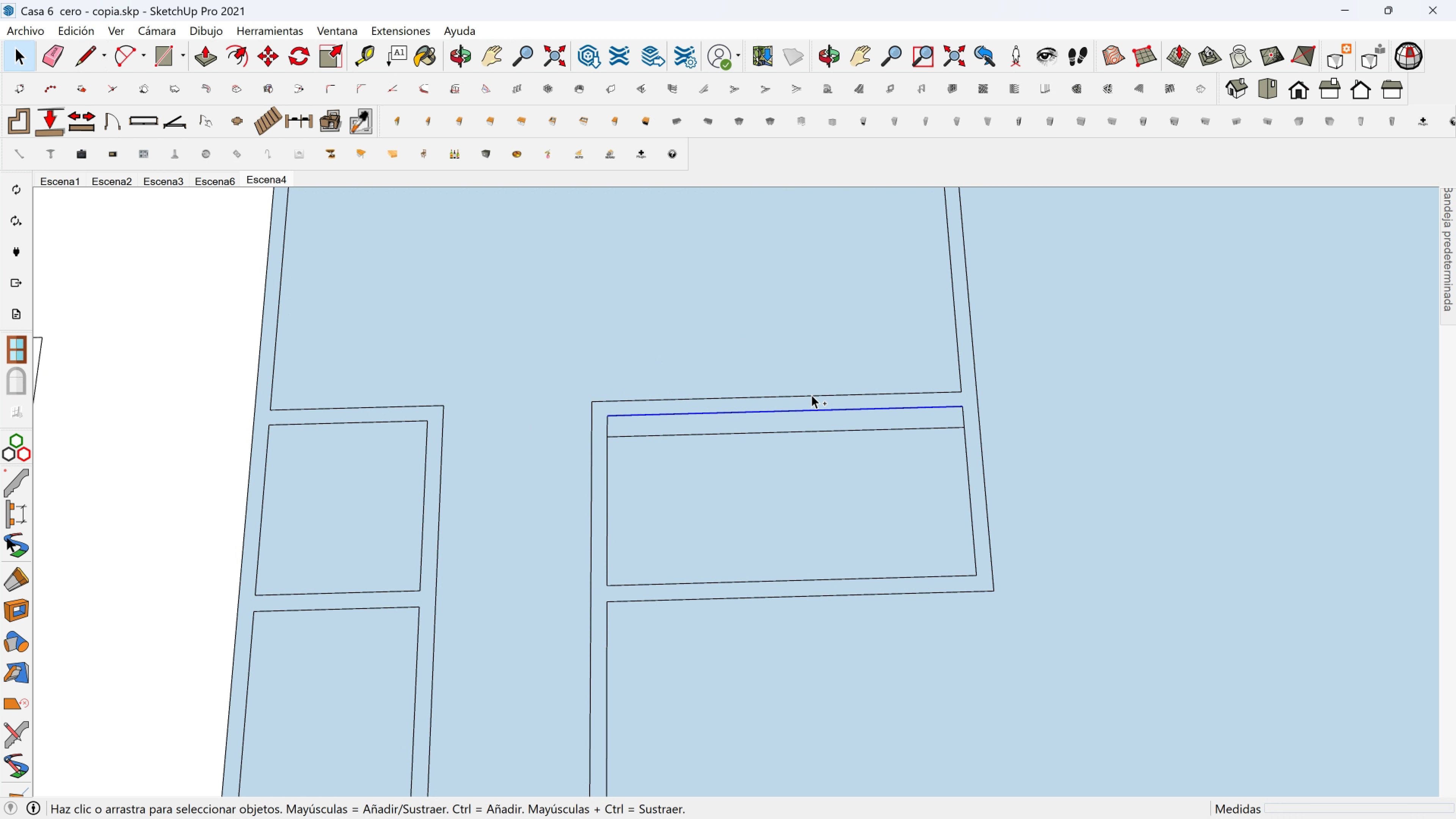 
hold_key(key=ControlLeft, duration=0.36)
left_click([811, 395])
 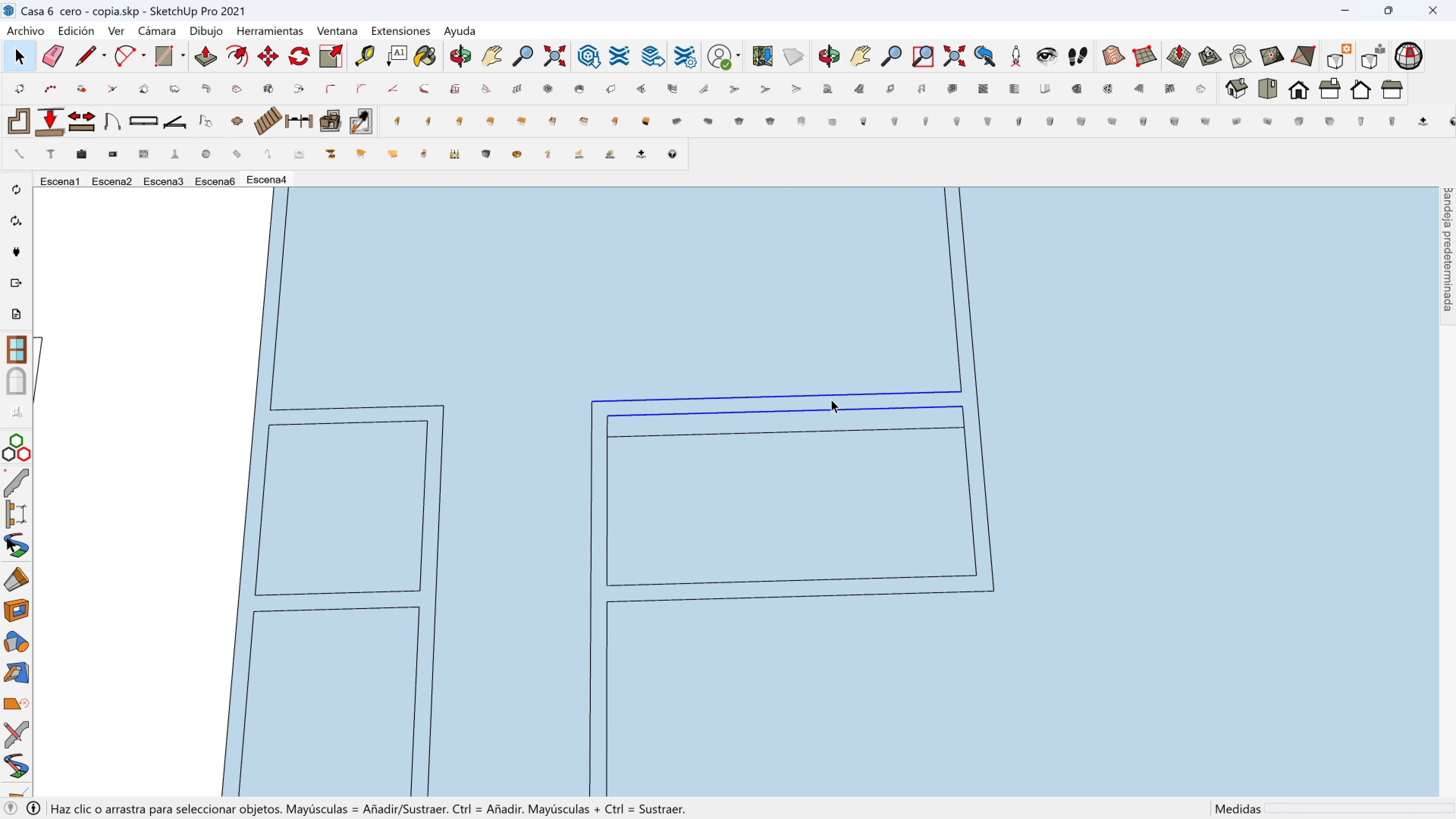 
key(M)
 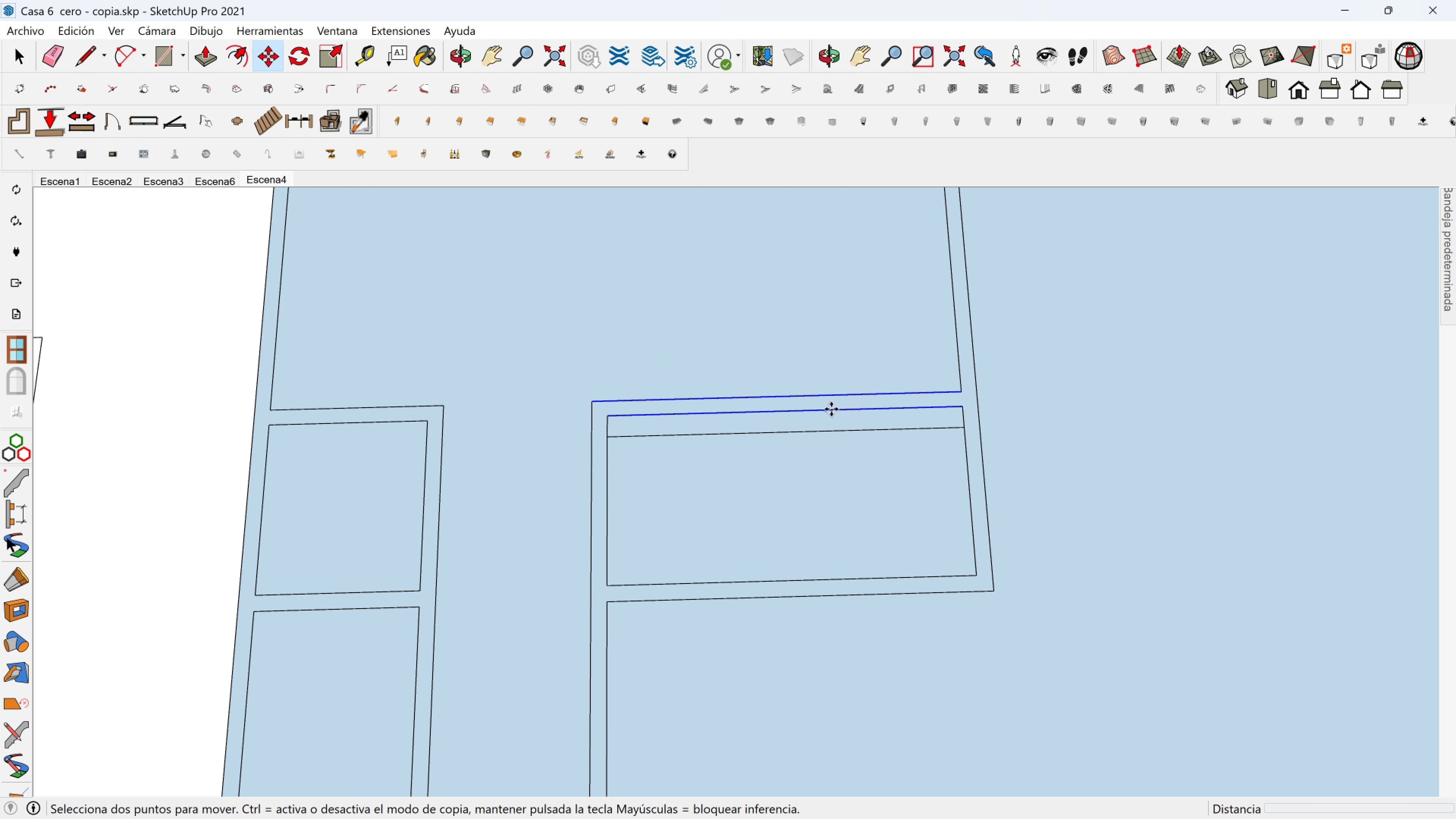 
left_click([831, 409])
 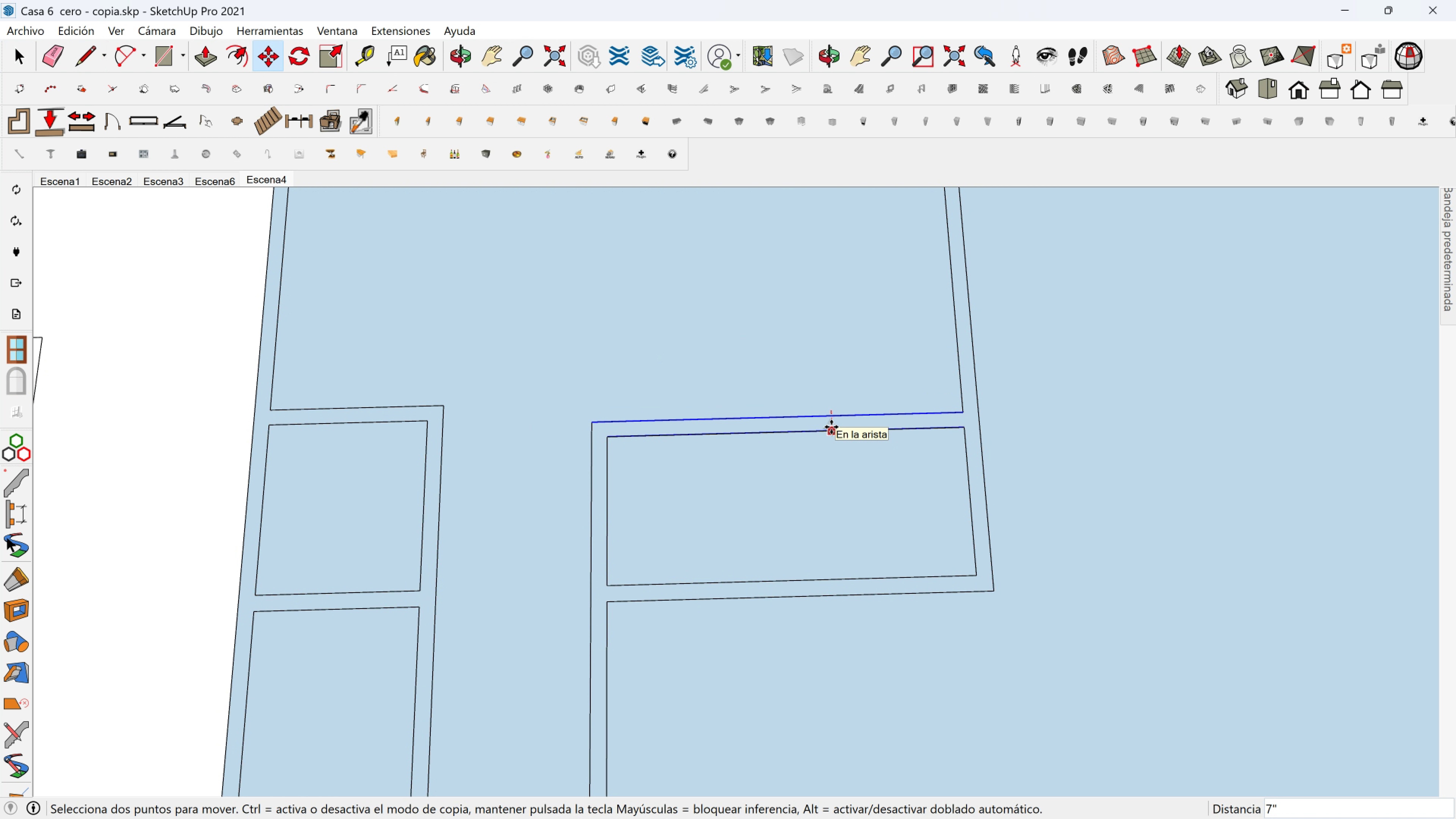 
left_click([831, 427])
 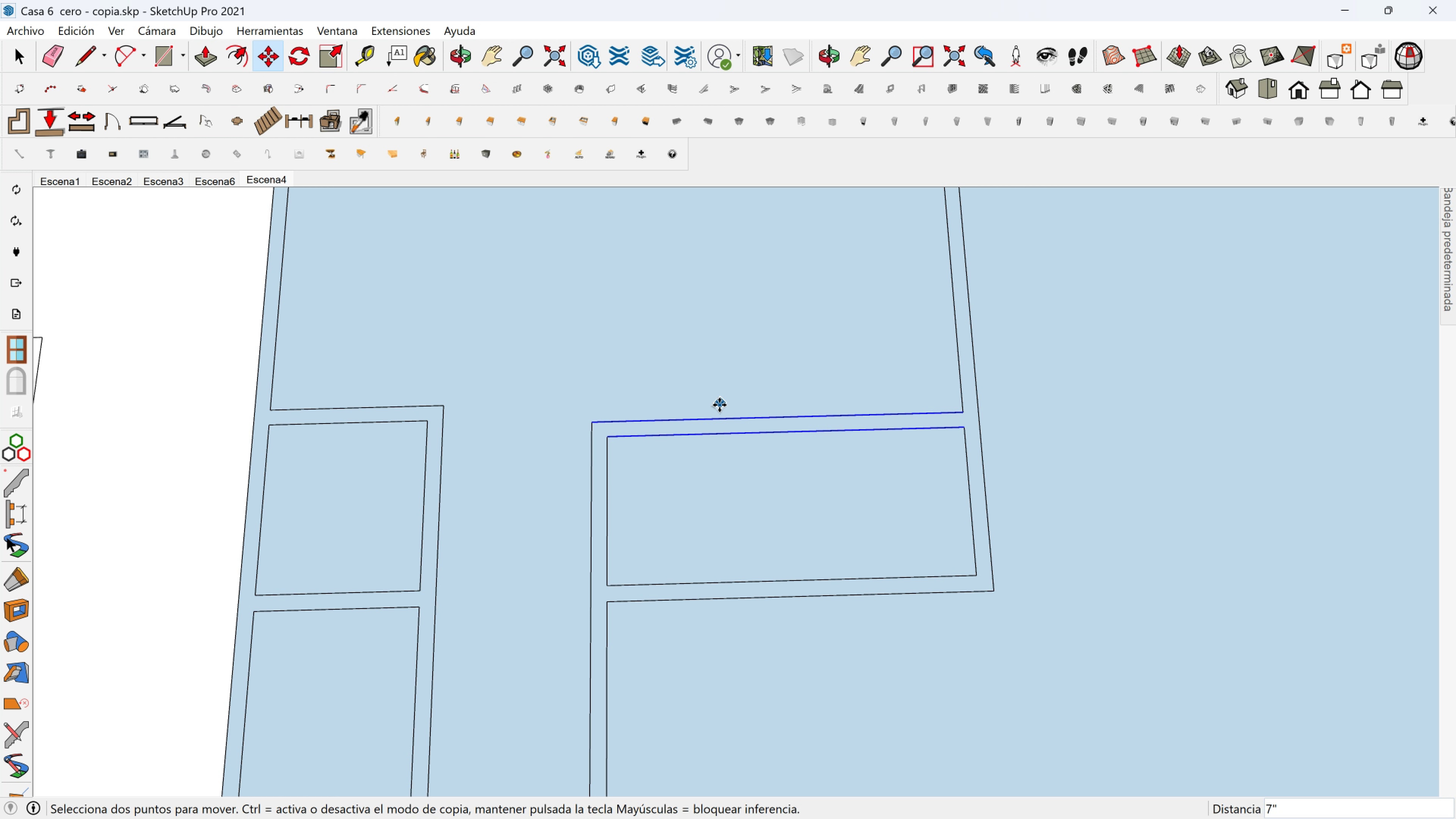 
hold_key(key=ShiftLeft, duration=0.45)
 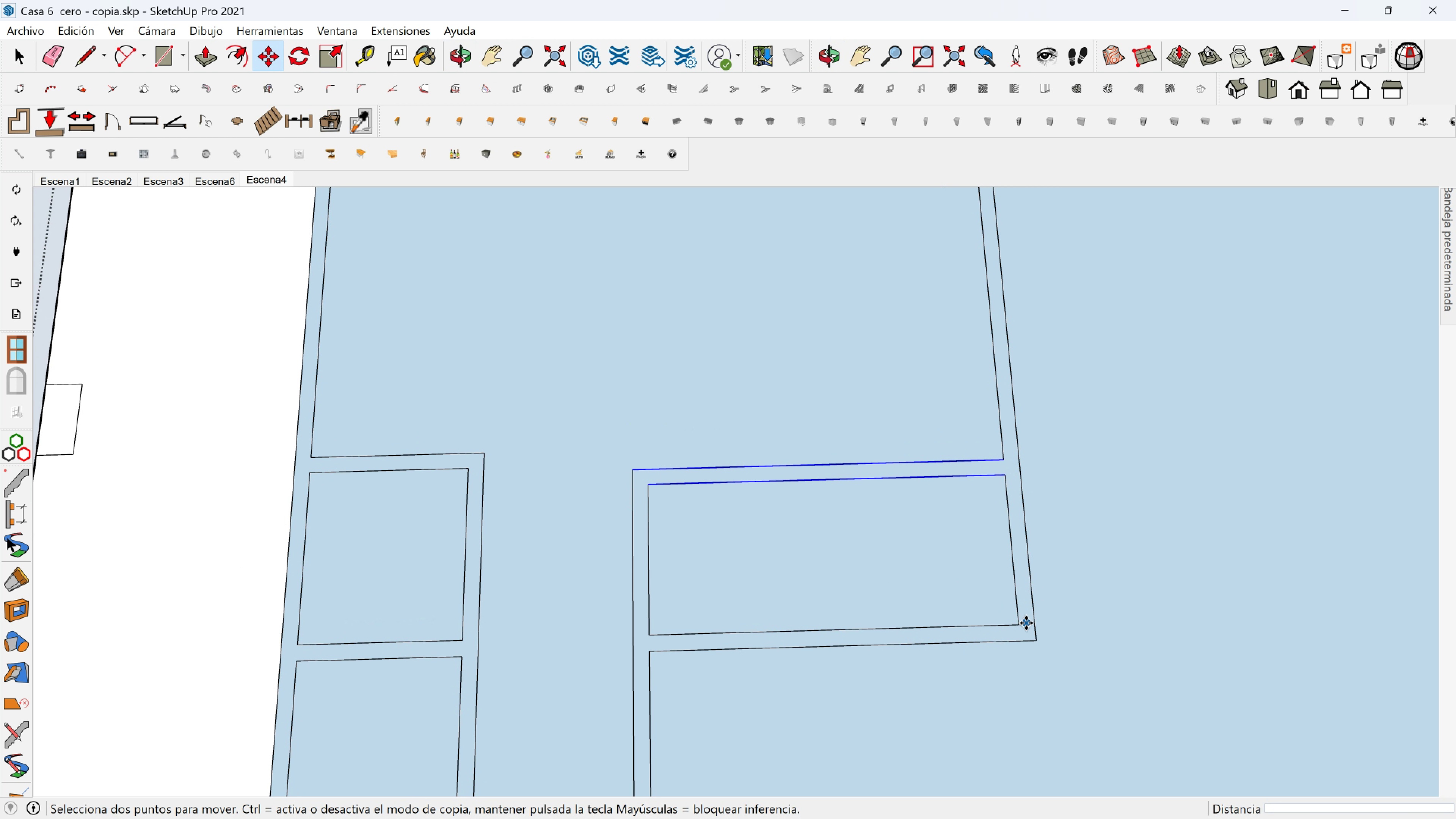 
key(Control+ControlLeft)
 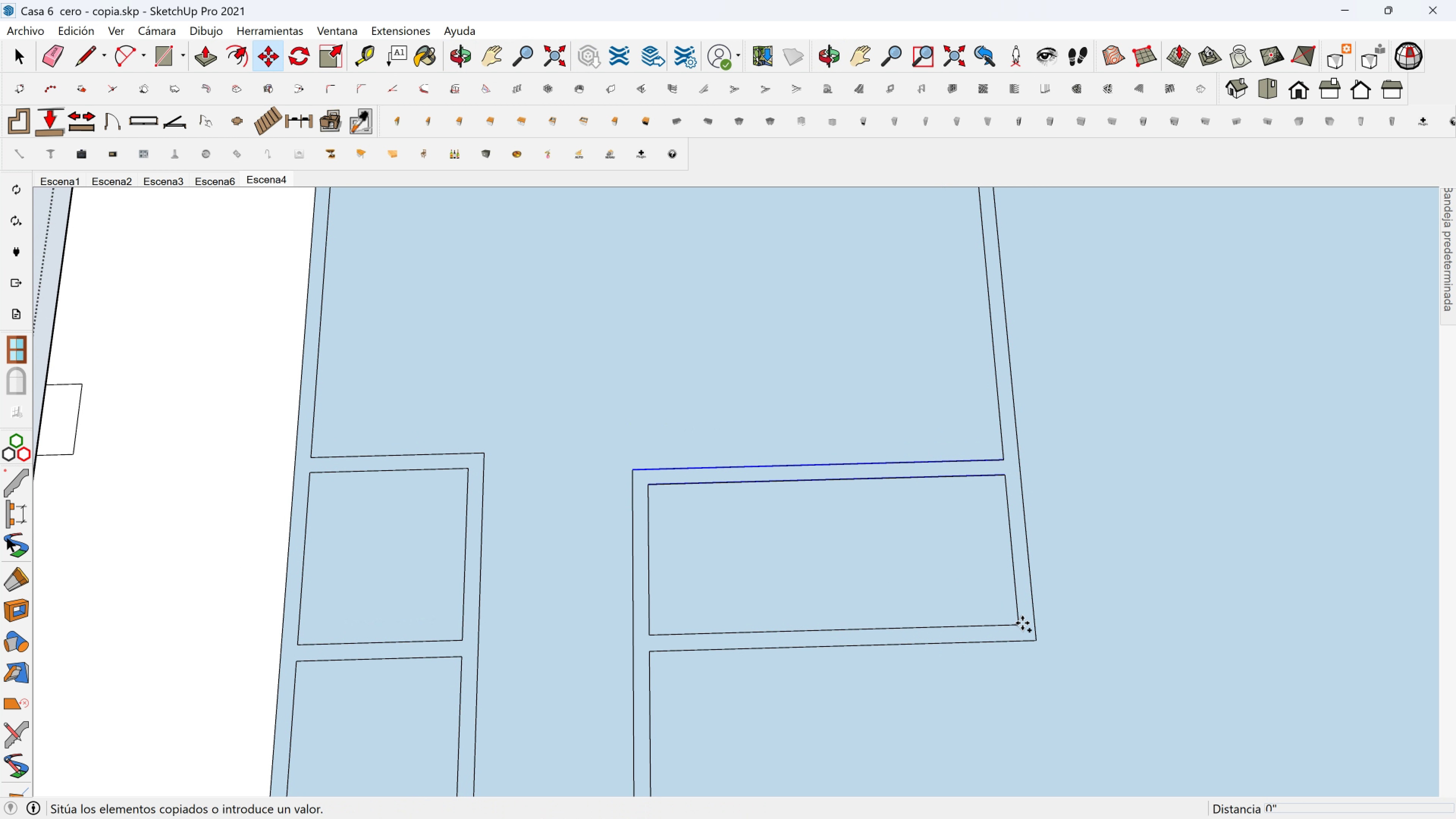 
left_click([1023, 623])
 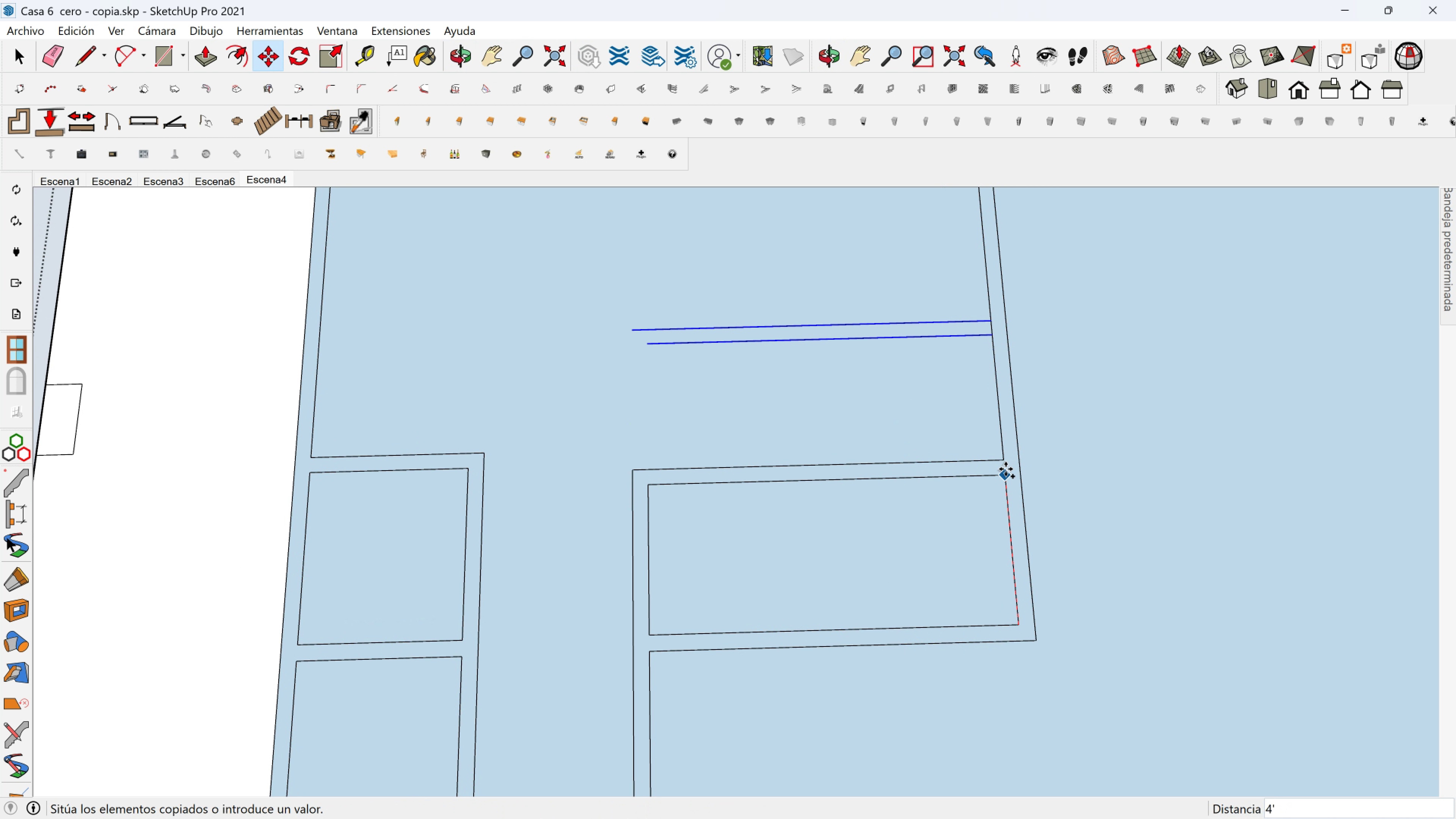 
left_click([1006, 469])
 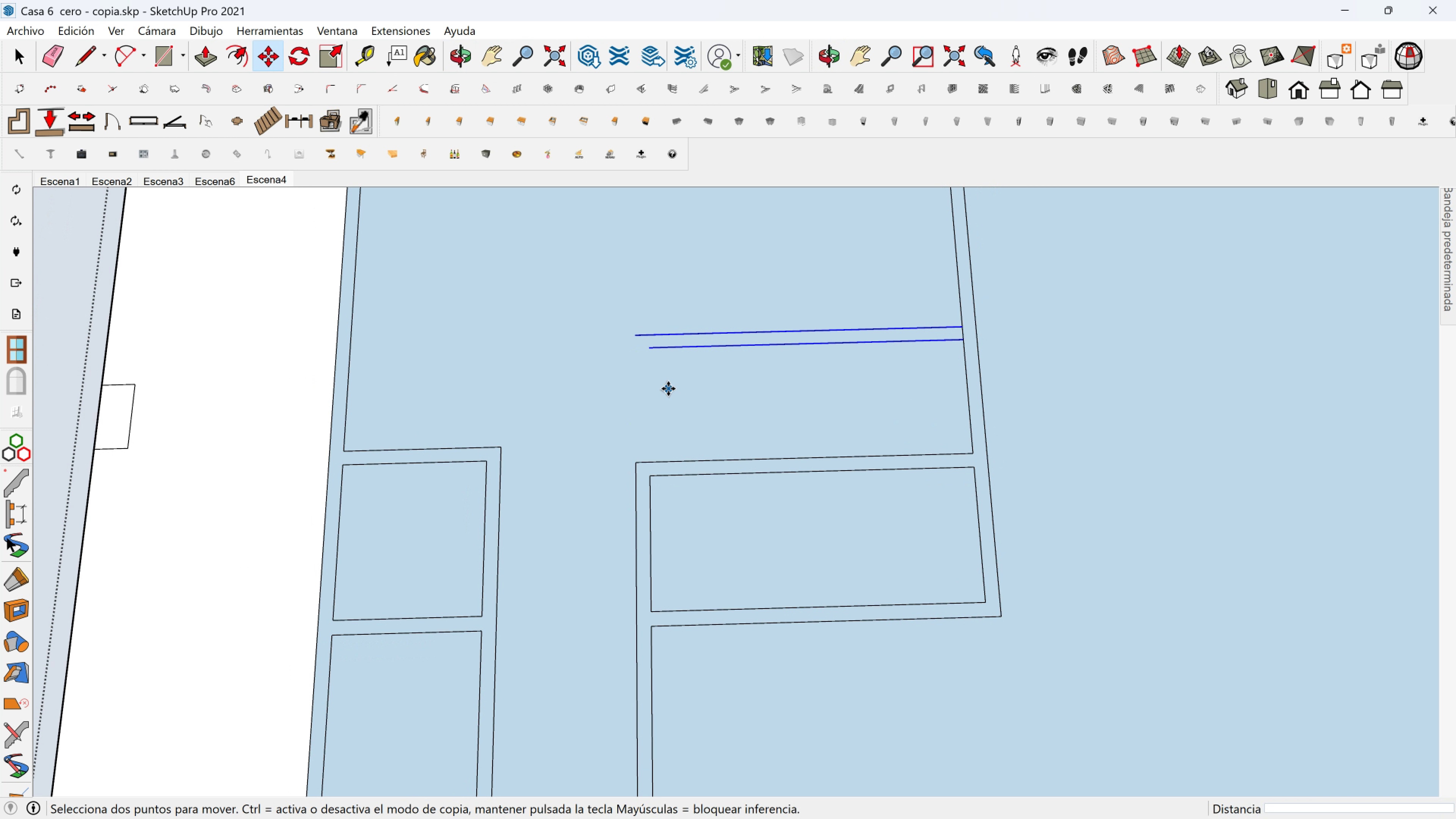 
scroll: coordinate [668, 389], scroll_direction: down, amount: 2.0
 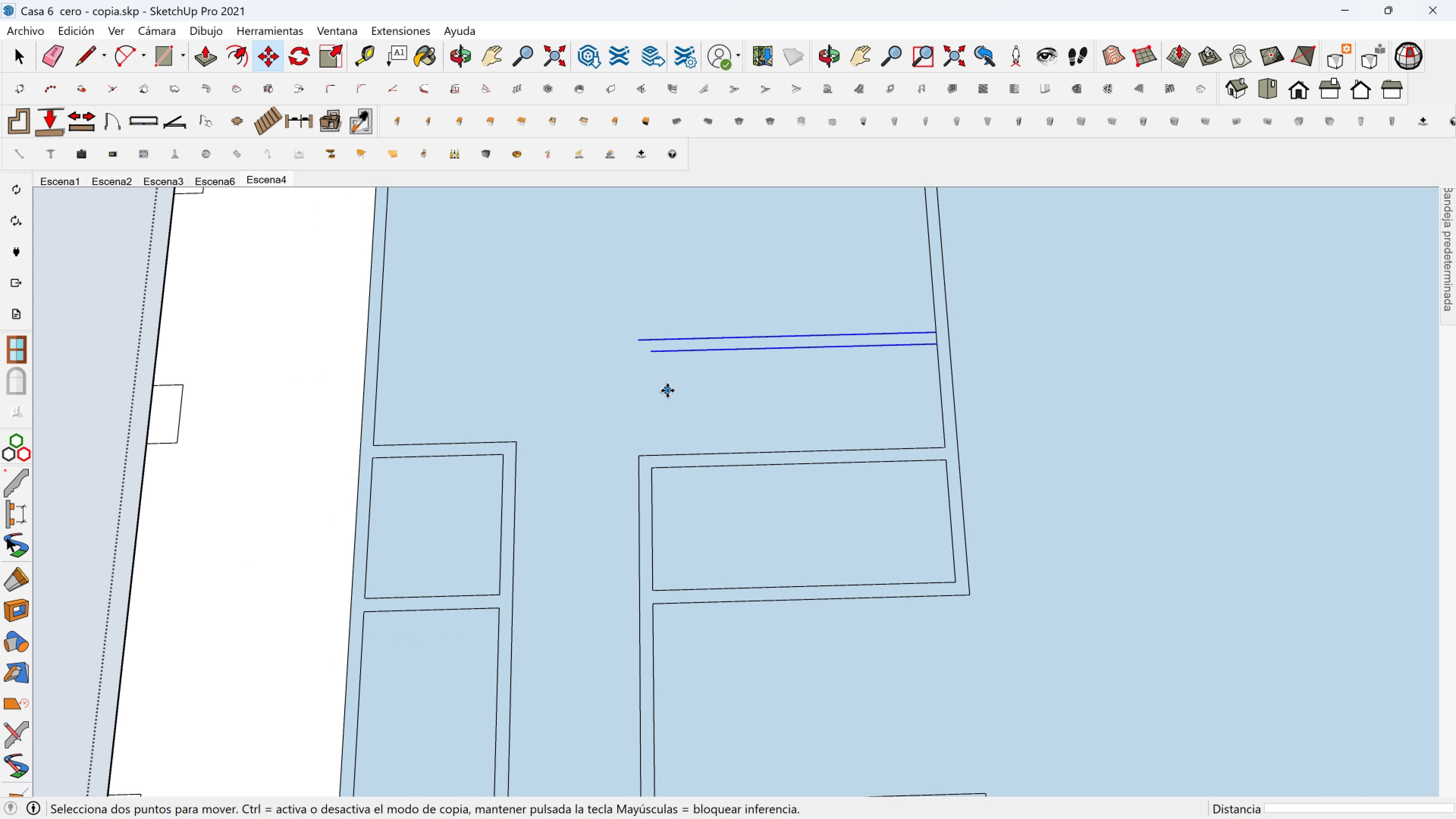 
hold_key(key=ShiftLeft, duration=0.3)
 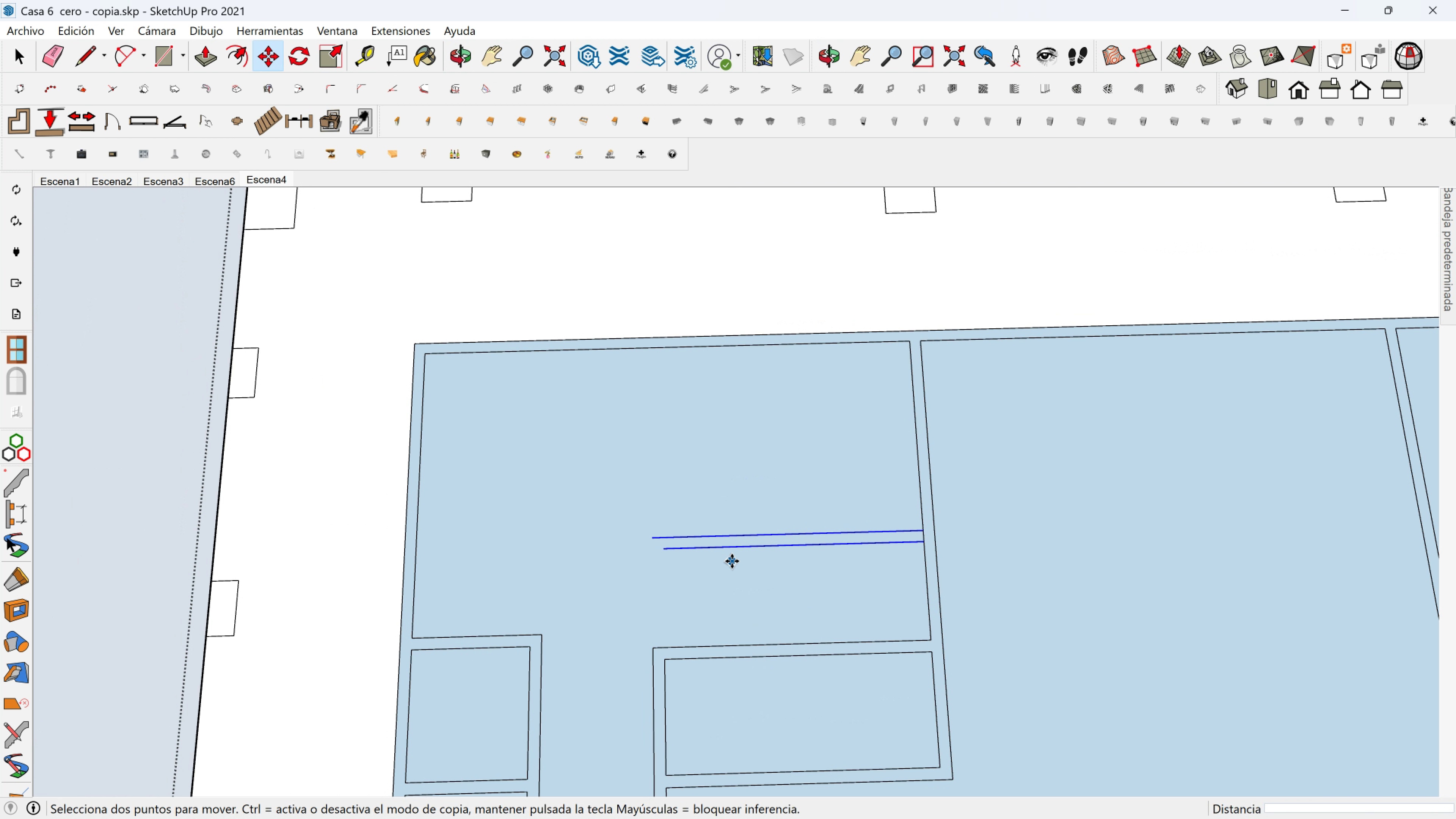 
scroll: coordinate [736, 561], scroll_direction: down, amount: 6.0
 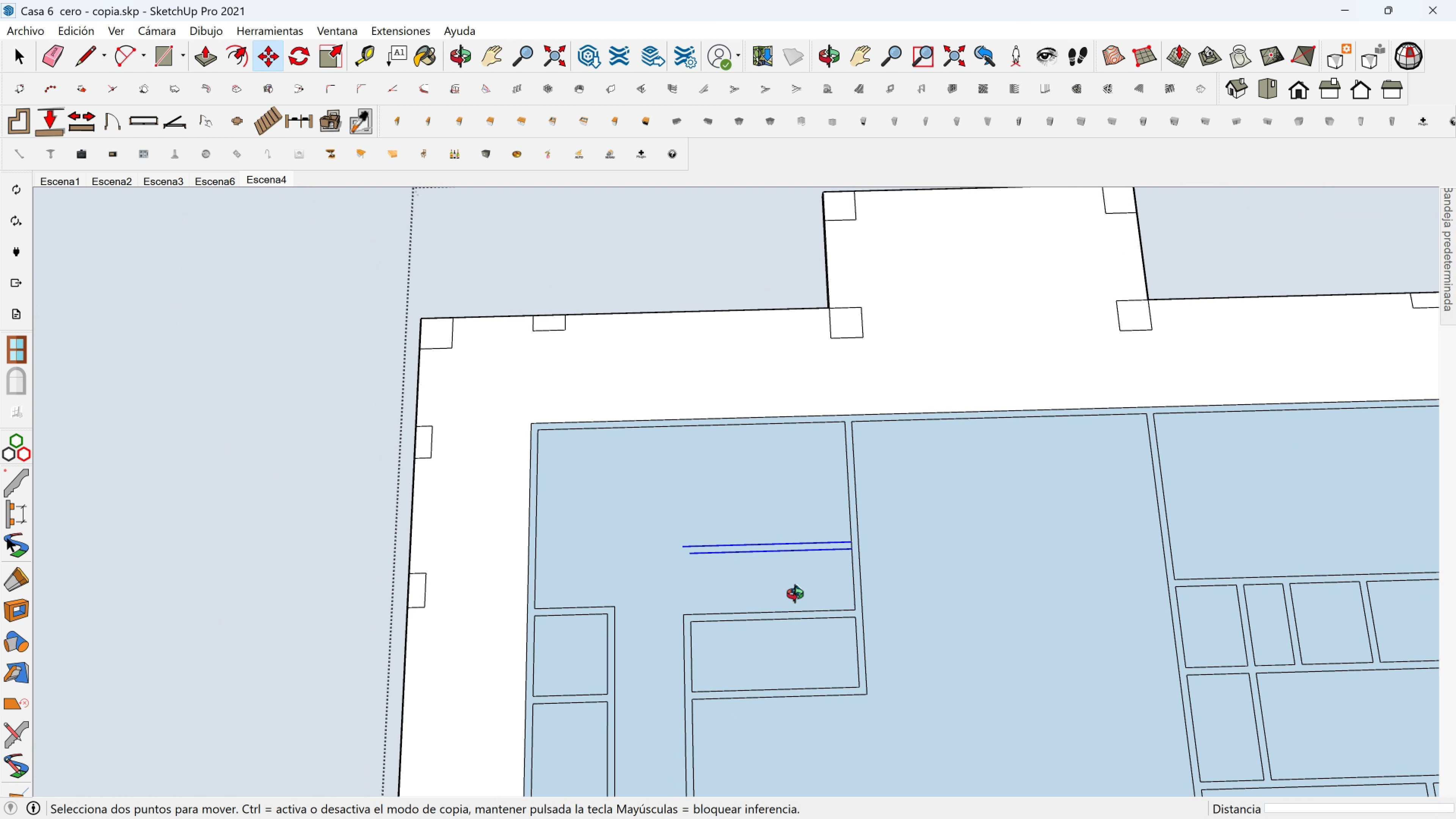 
hold_key(key=ShiftLeft, duration=0.47)
 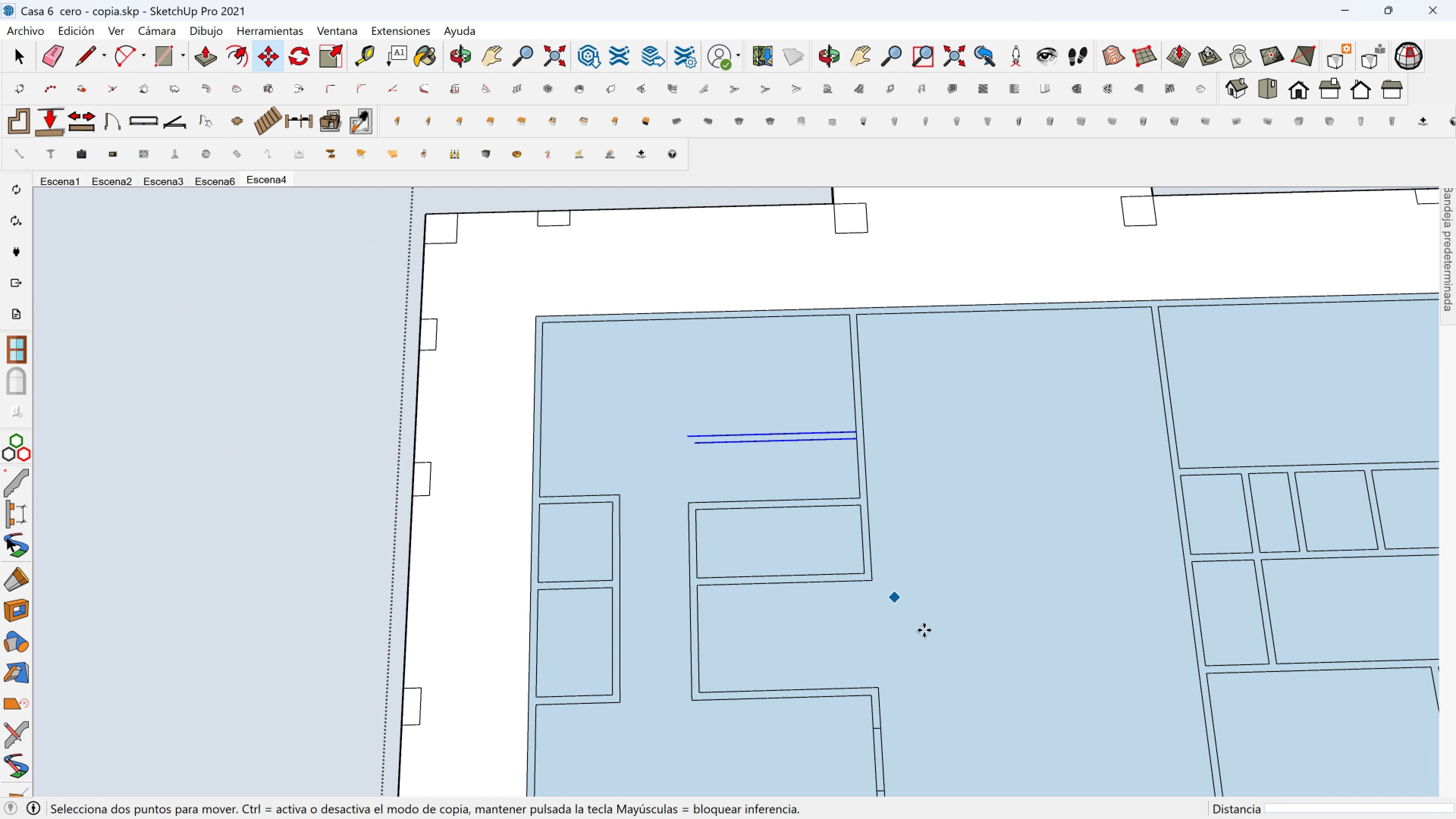 
hold_key(key=ShiftLeft, duration=0.45)
 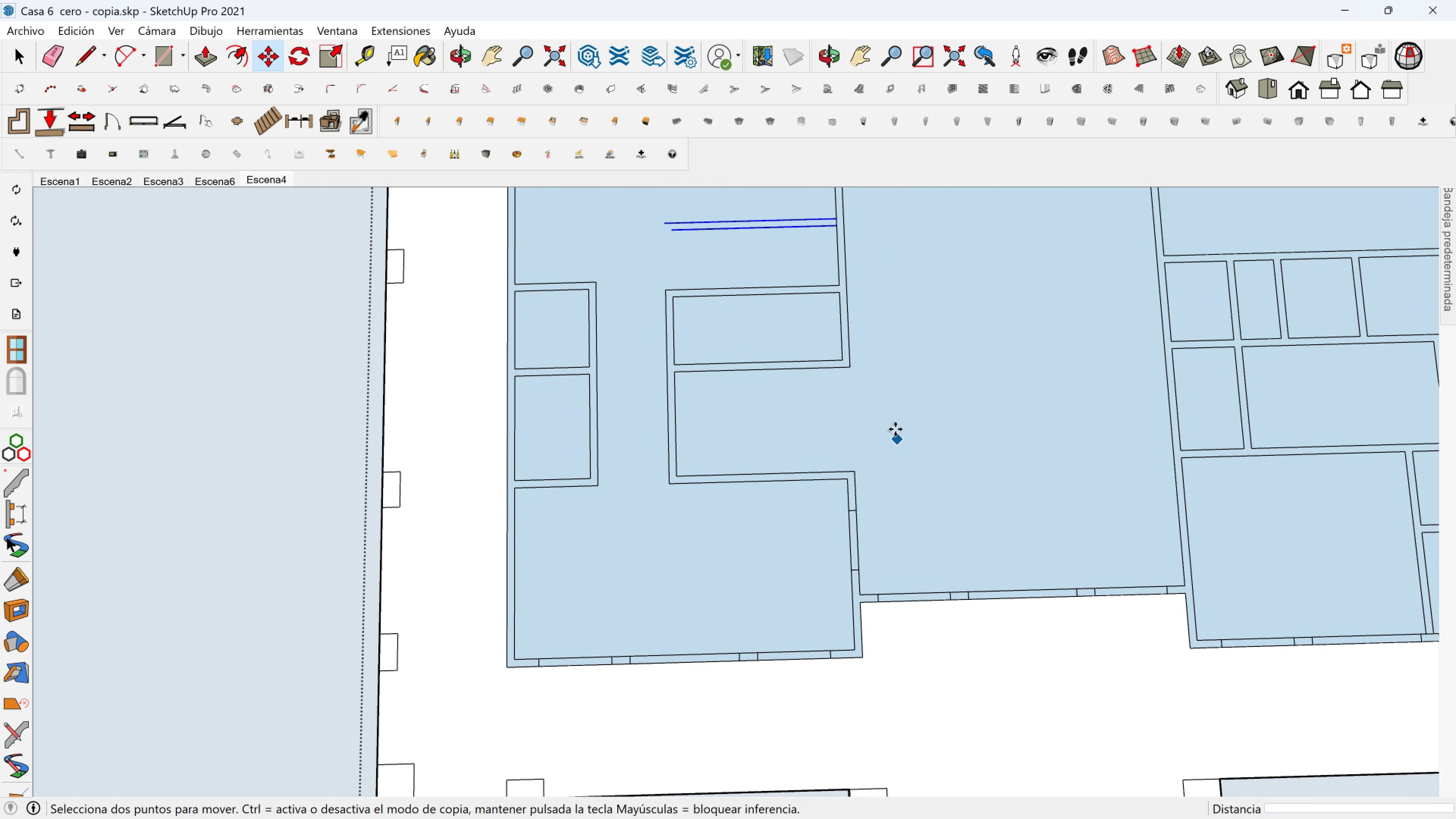 
hold_key(key=ShiftLeft, duration=0.39)
 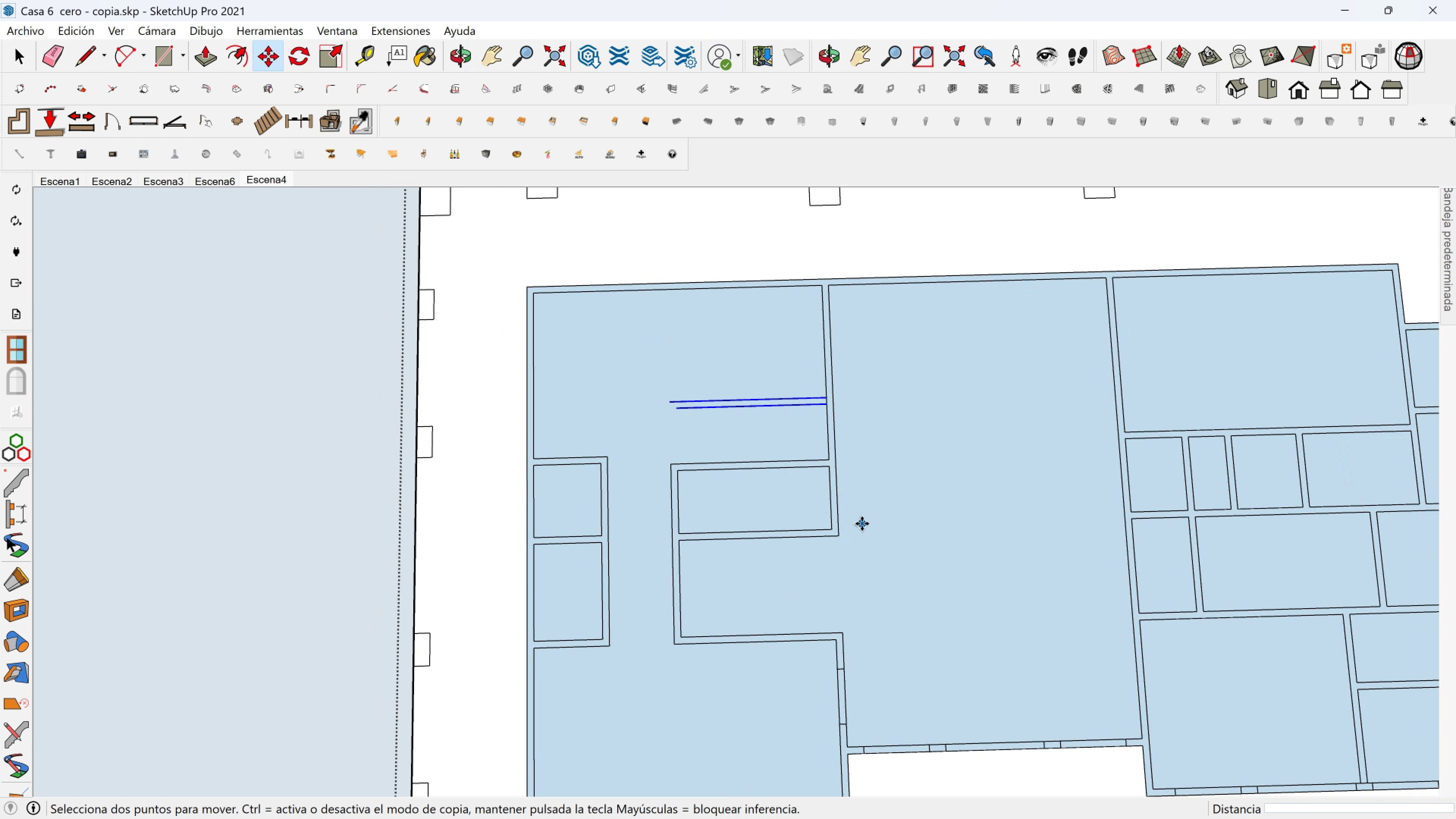 
scroll: coordinate [875, 511], scroll_direction: down, amount: 3.0
 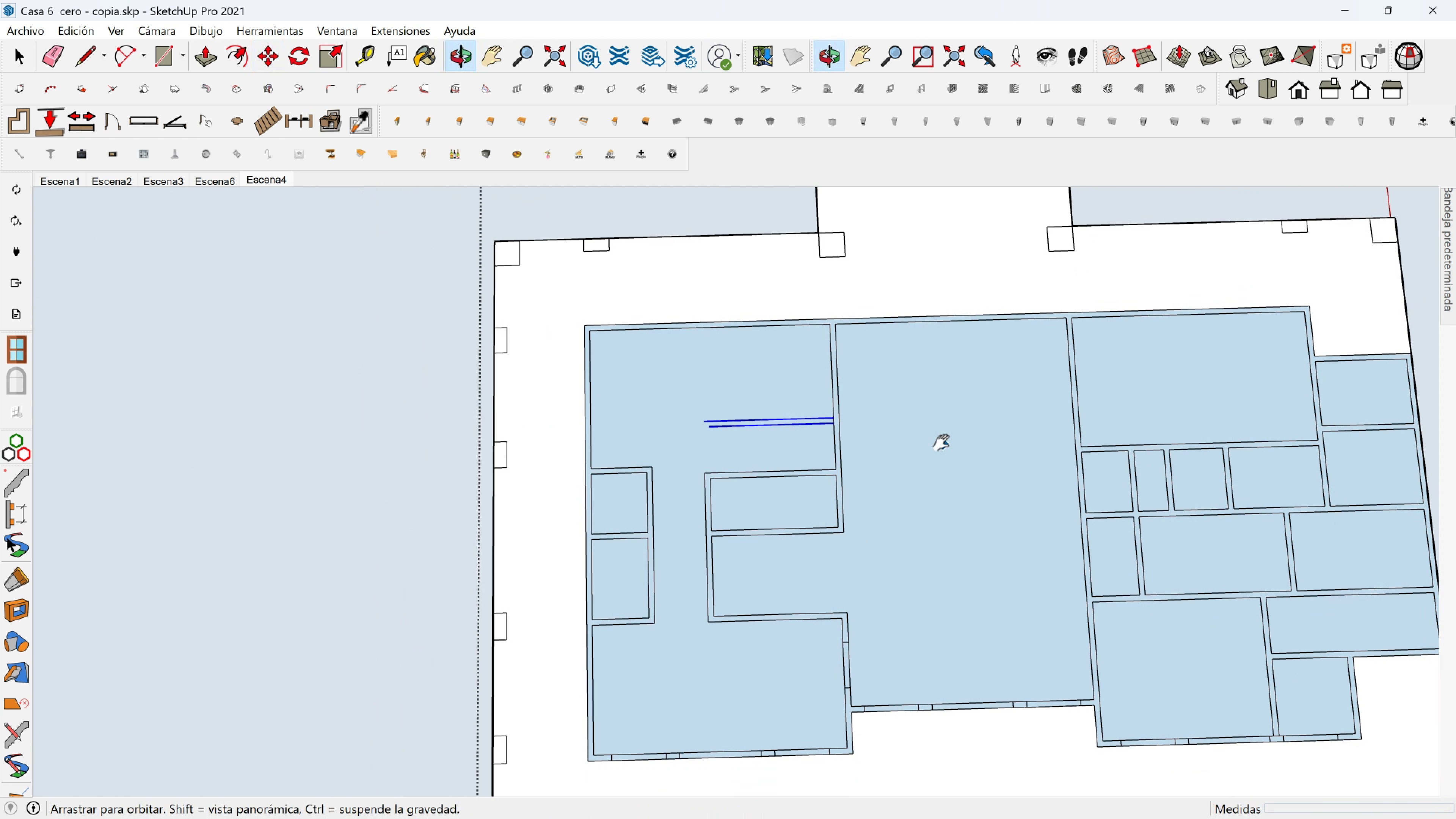 
hold_key(key=ShiftLeft, duration=0.58)
 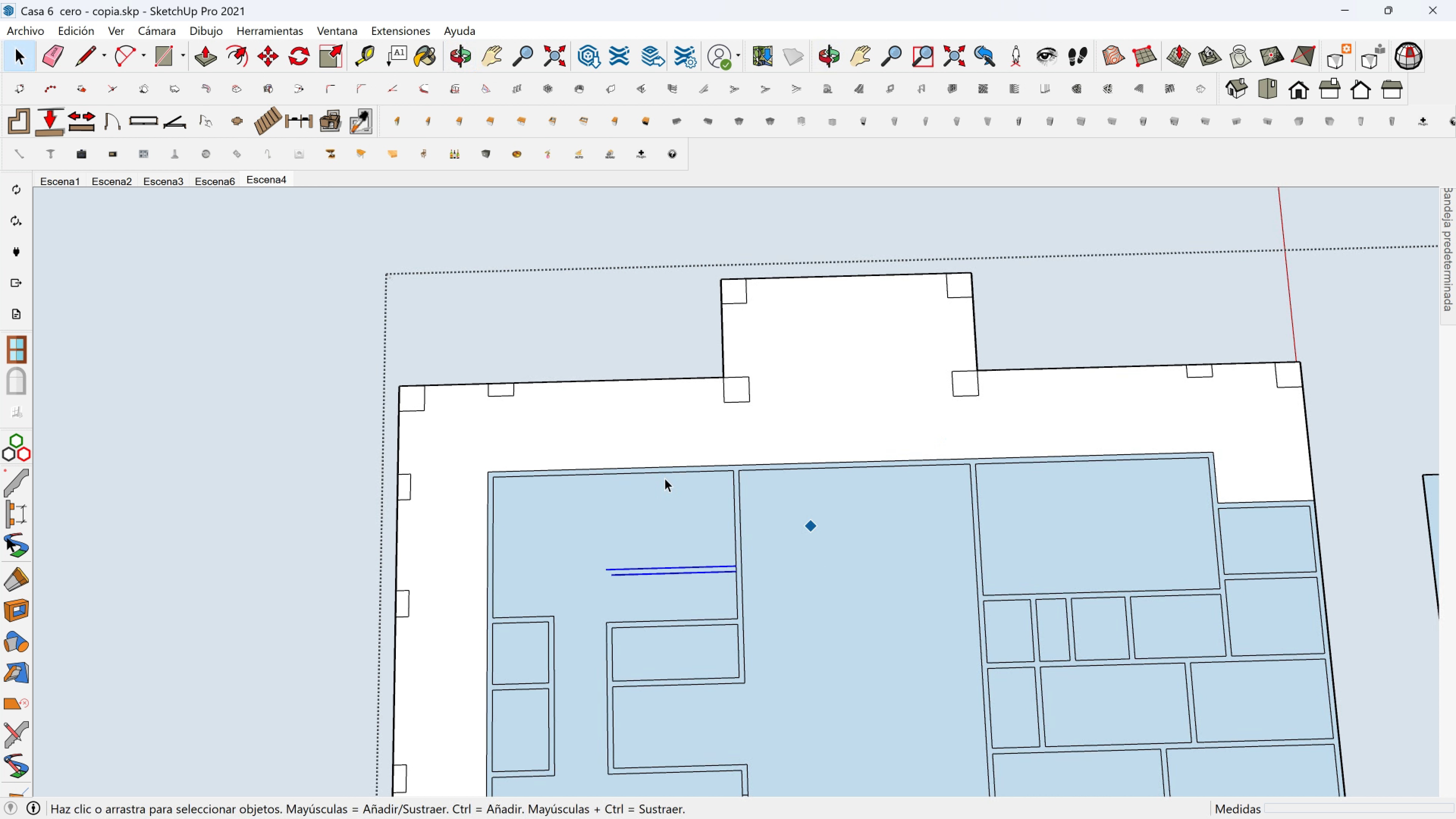 
key(Space)
 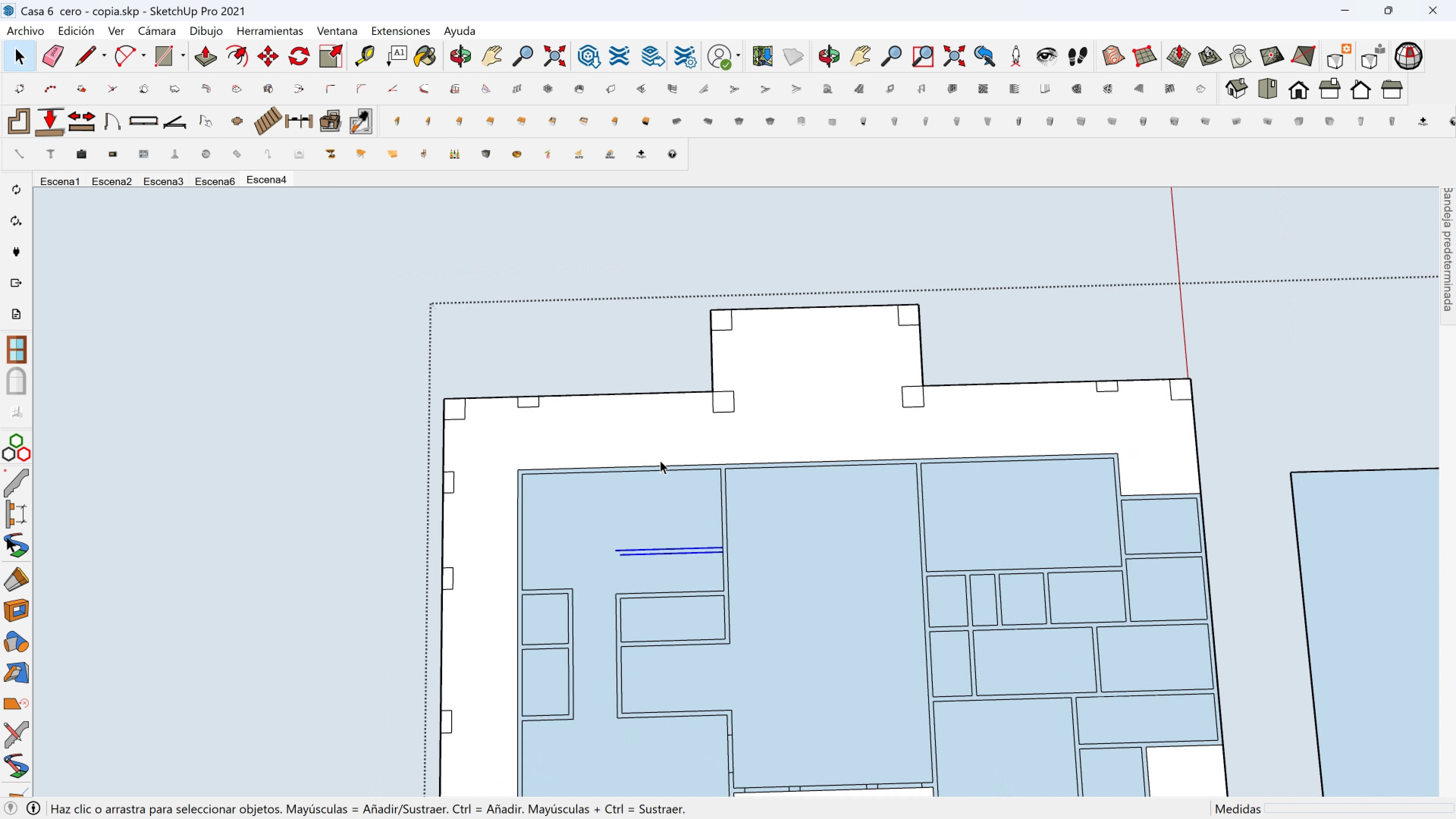 
scroll: coordinate [695, 463], scroll_direction: down, amount: 3.0
 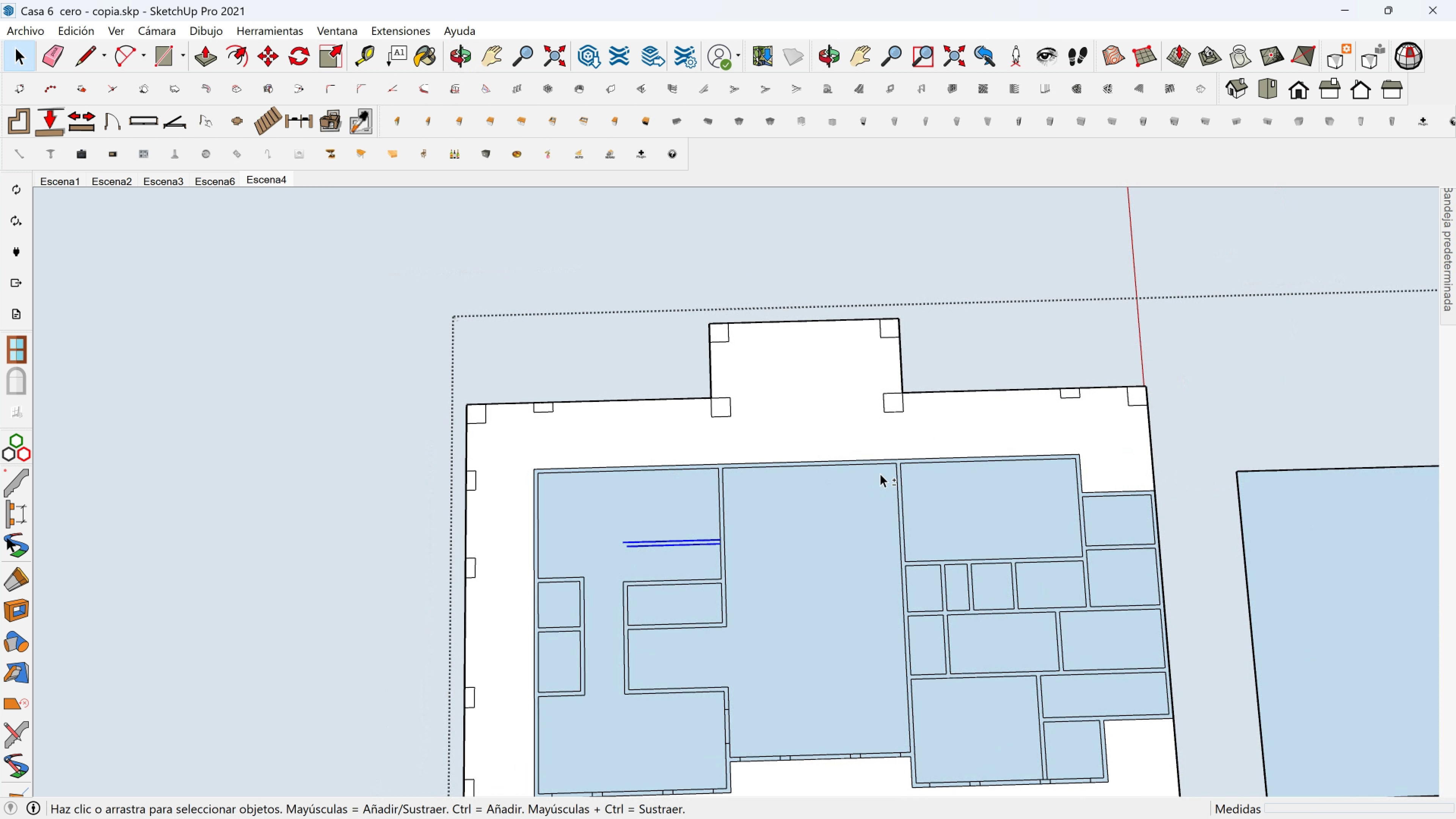 
hold_key(key=ShiftLeft, duration=0.35)
 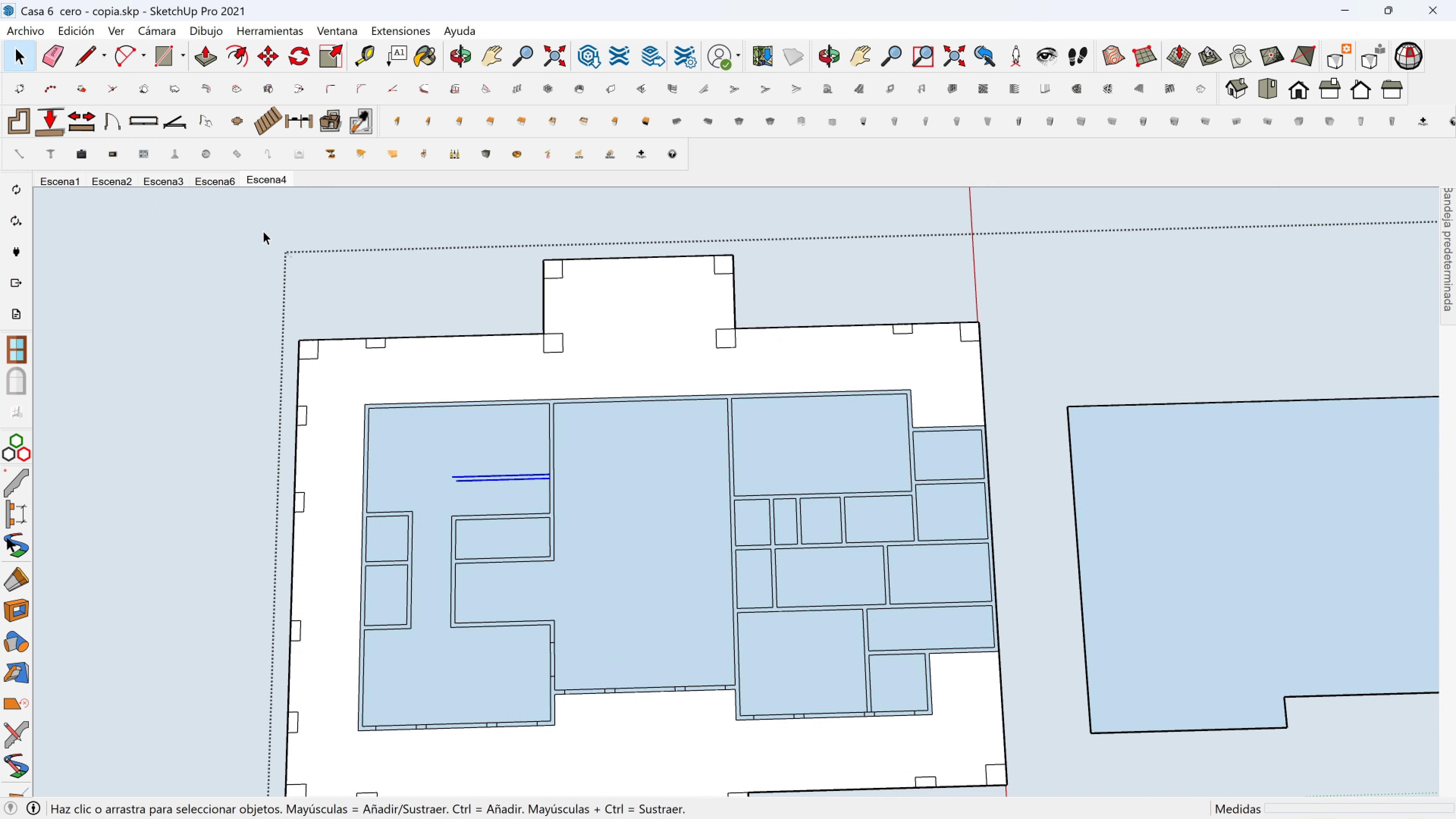 
scroll: coordinate [257, 231], scroll_direction: down, amount: 2.0
 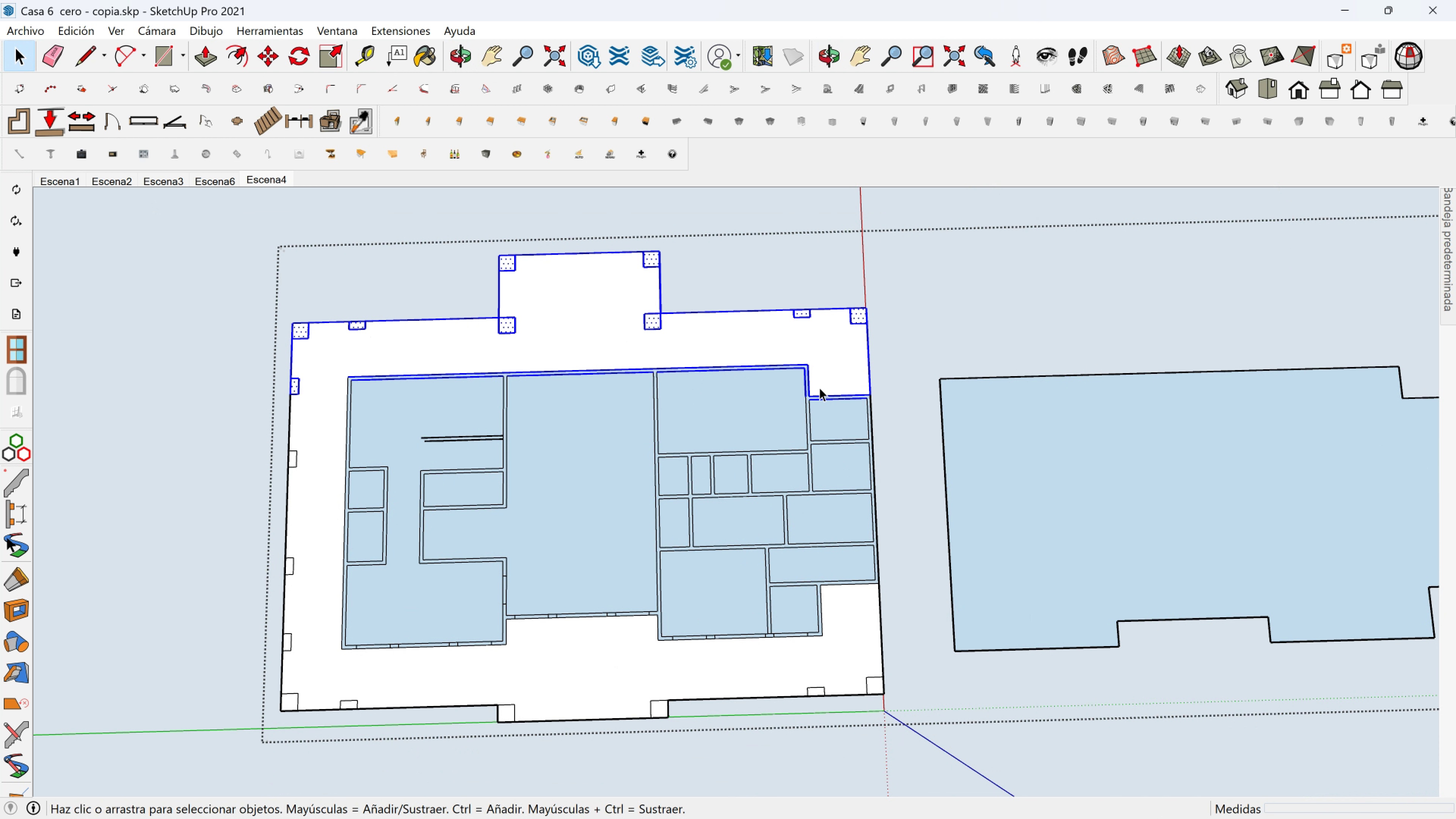 
hold_key(key=ControlLeft, duration=1.5)
 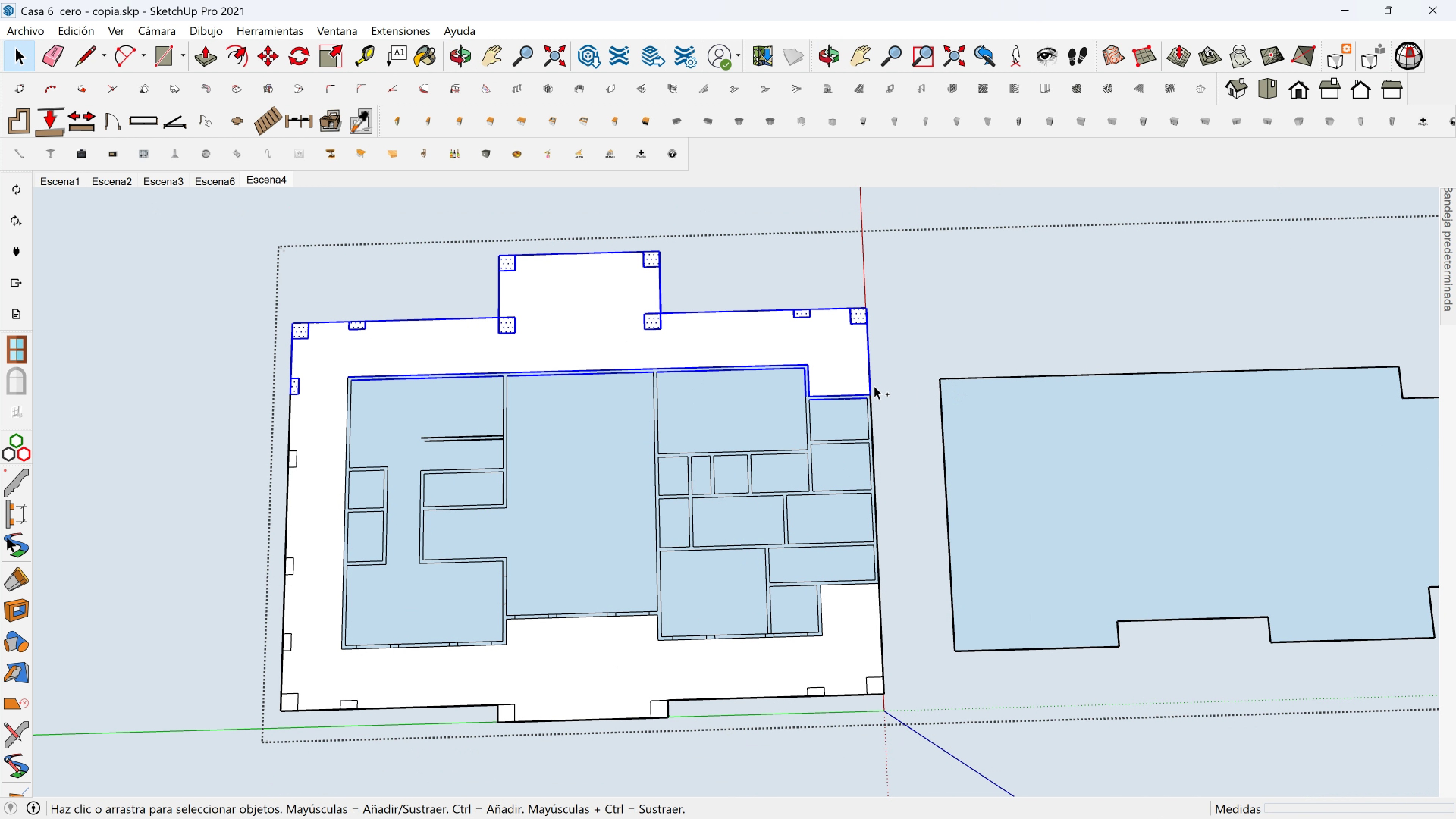 
key(Control+ControlLeft)
 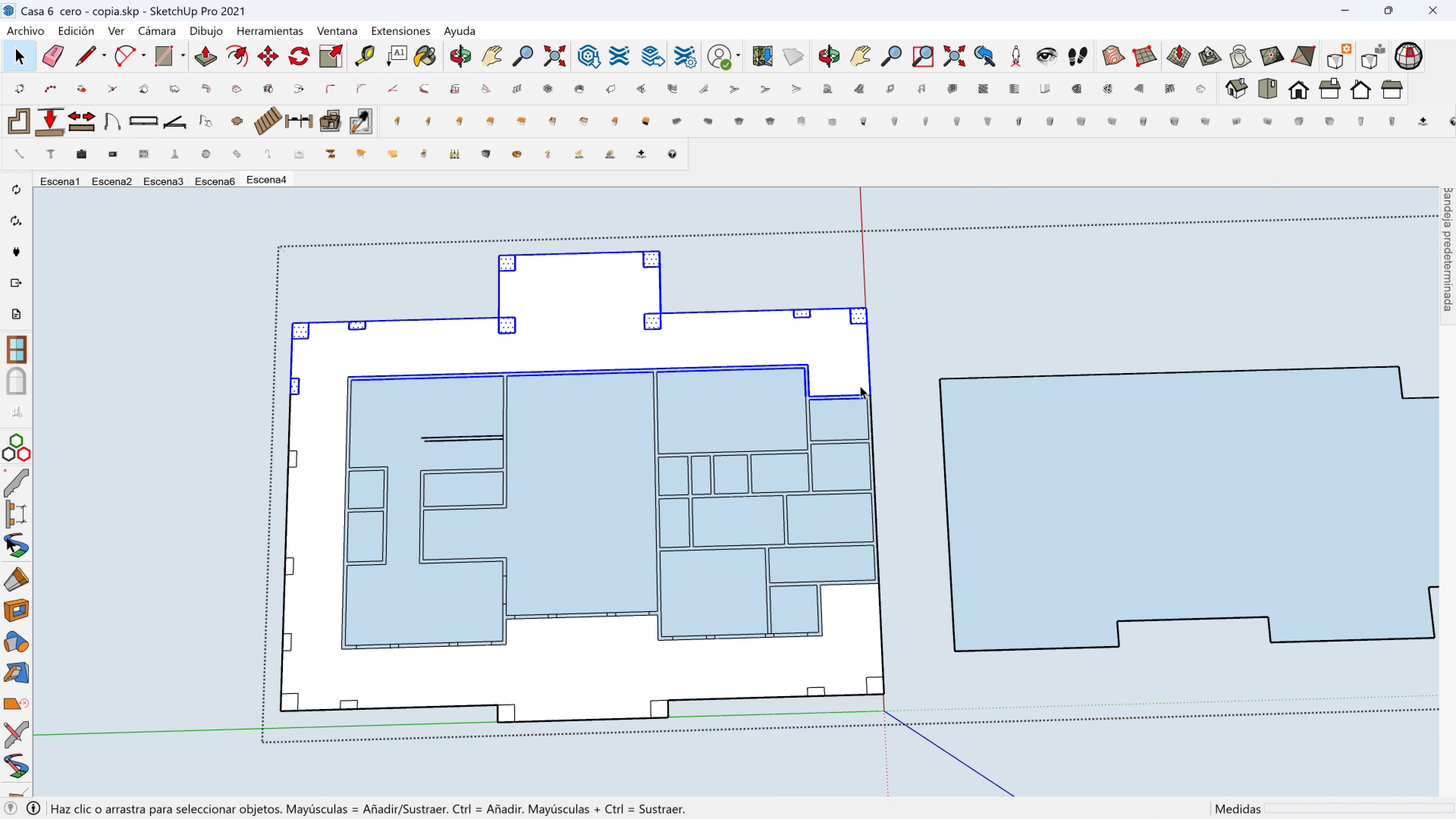 
key(Control+ControlLeft)
 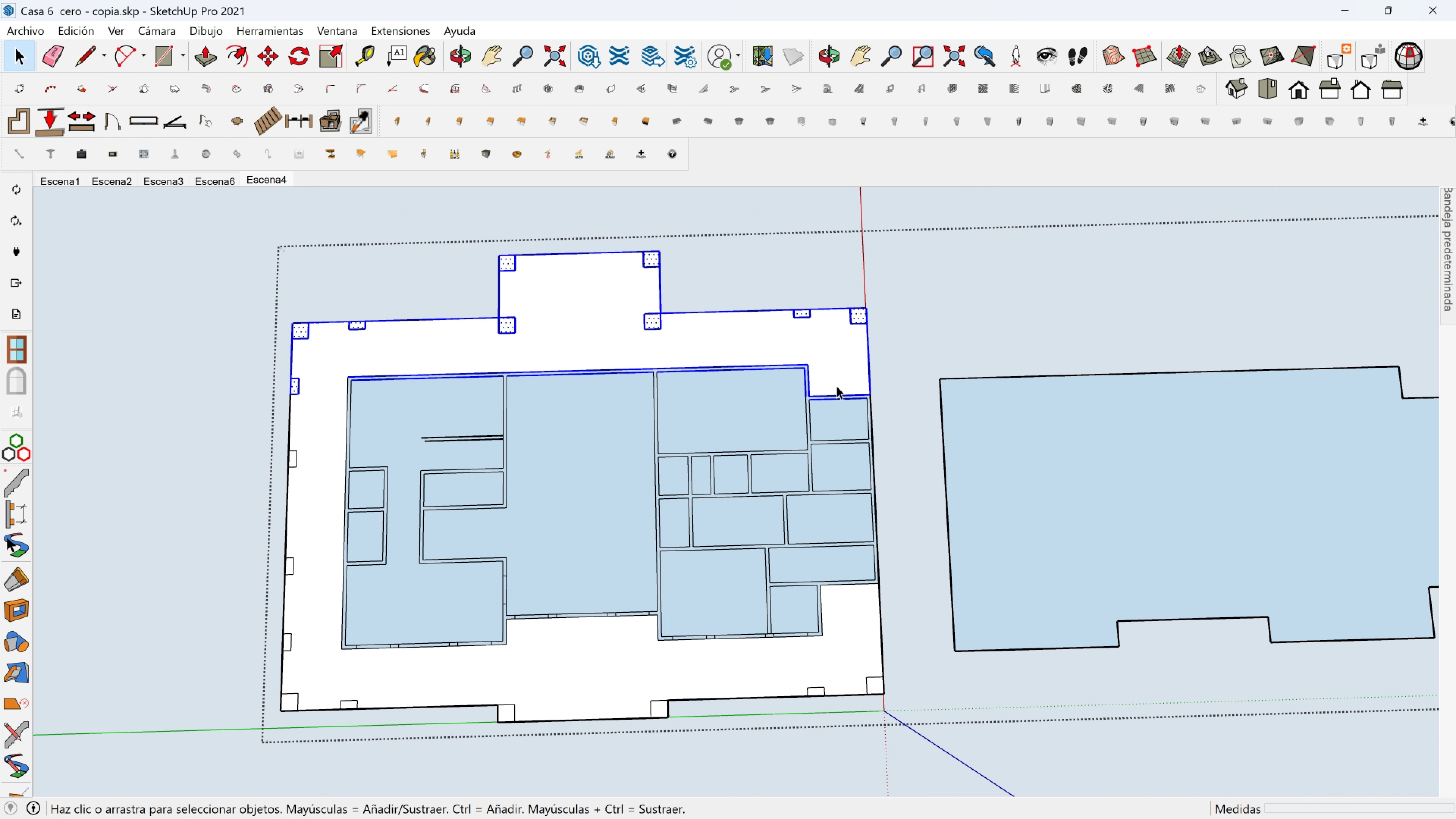 
key(M)
 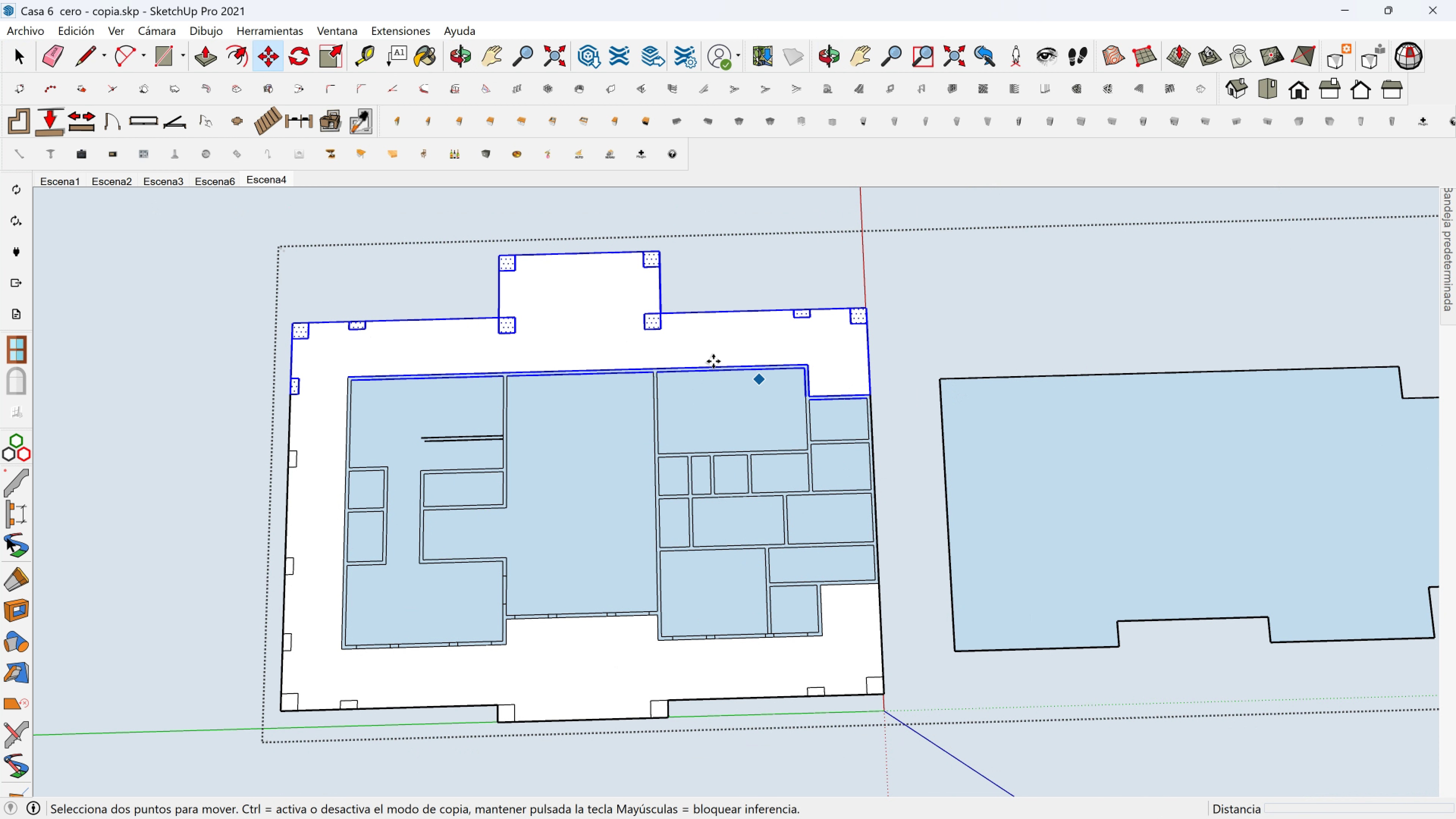 
scroll: coordinate [700, 356], scroll_direction: up, amount: 2.0
 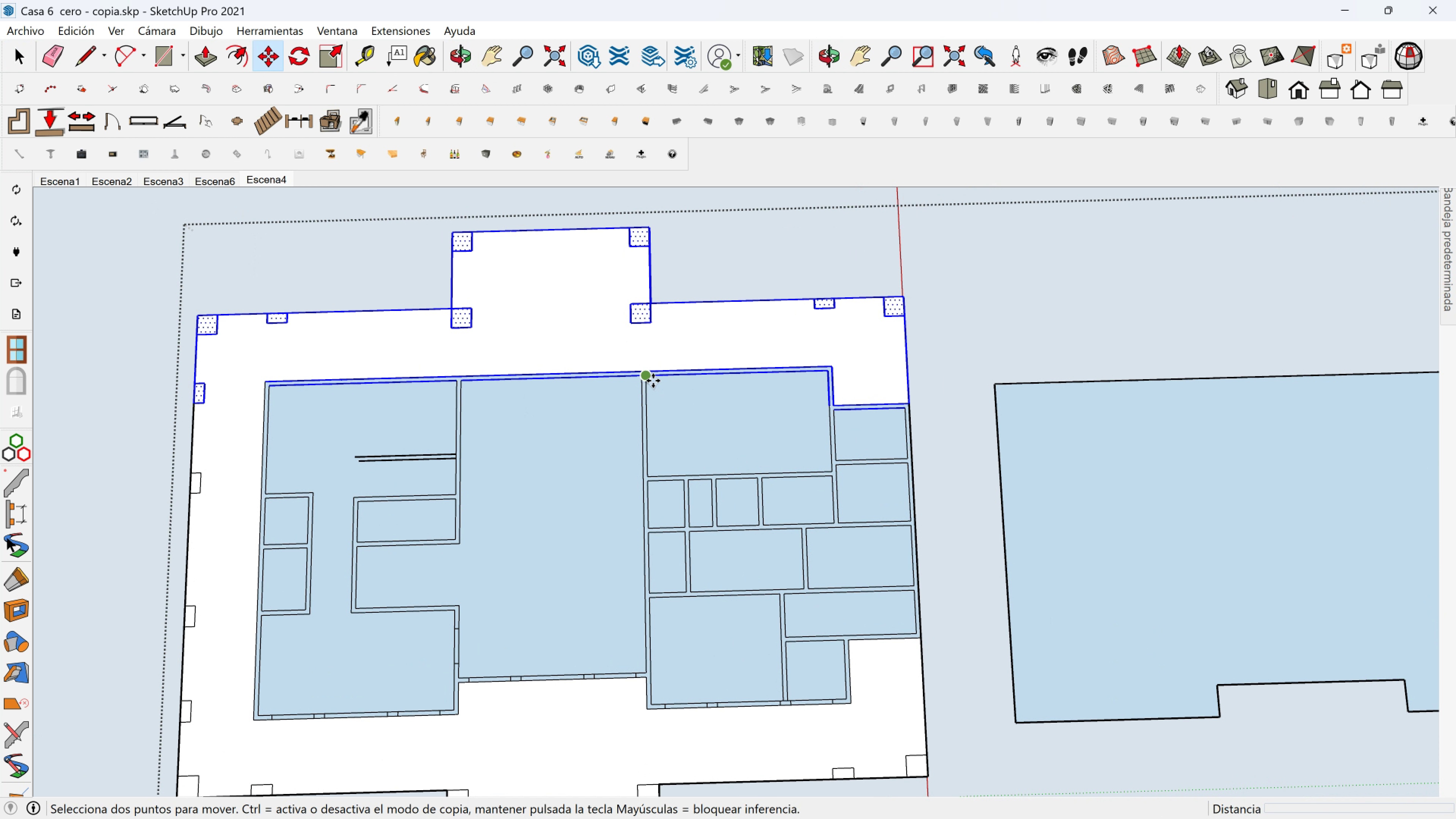 
left_click([653, 381])
 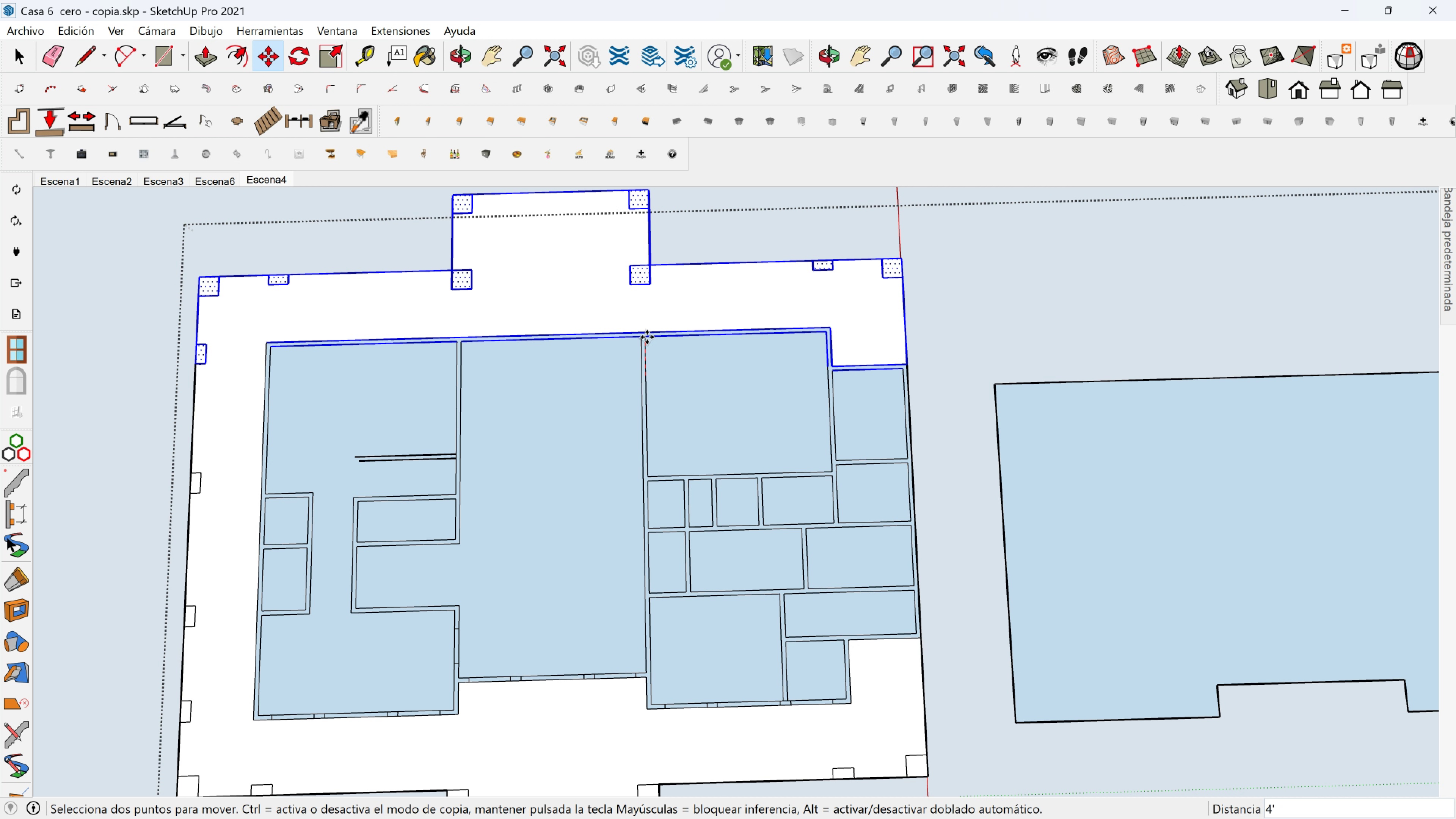 
left_click([647, 334])
 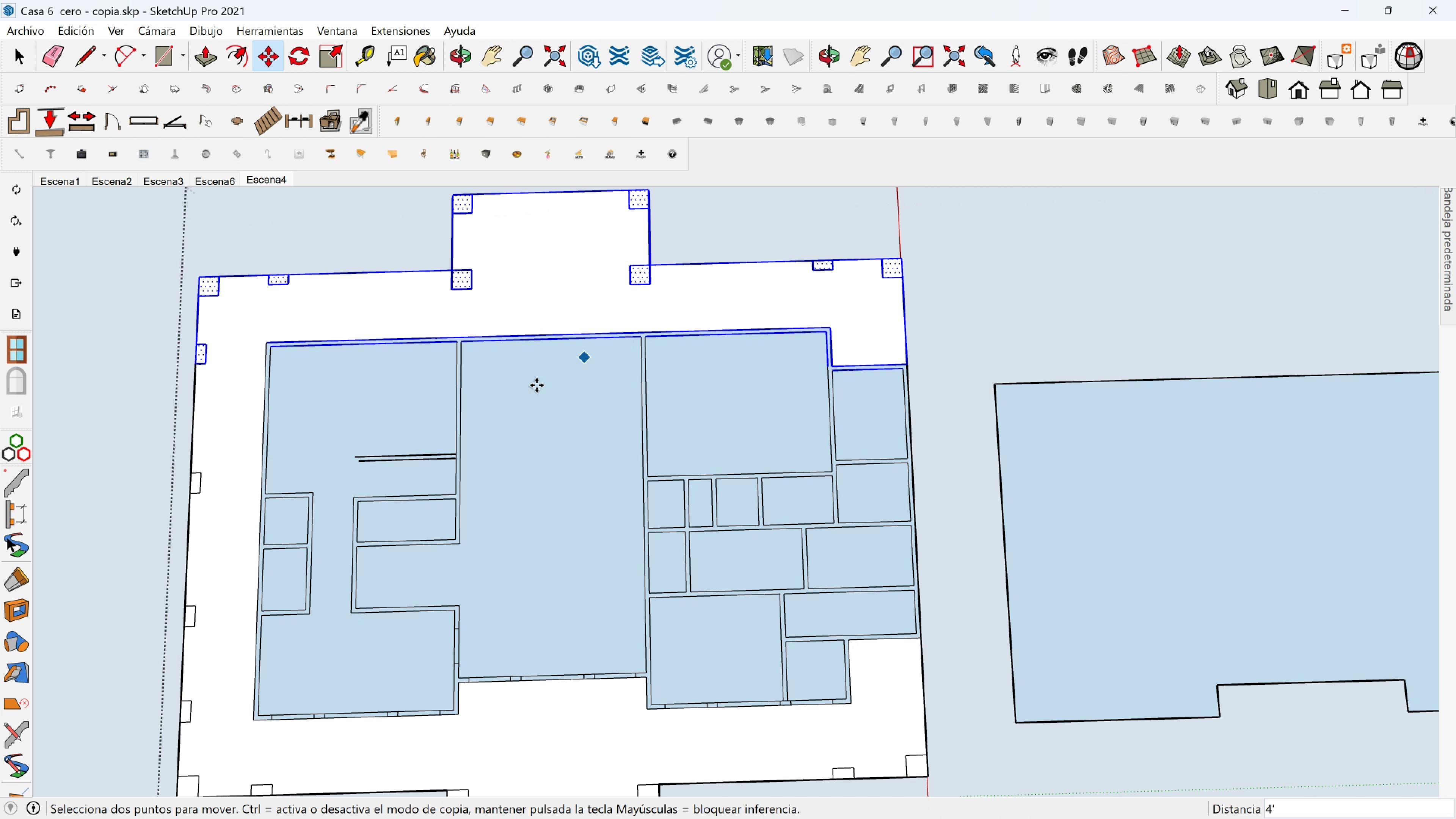 
hold_key(key=ShiftLeft, duration=0.35)
 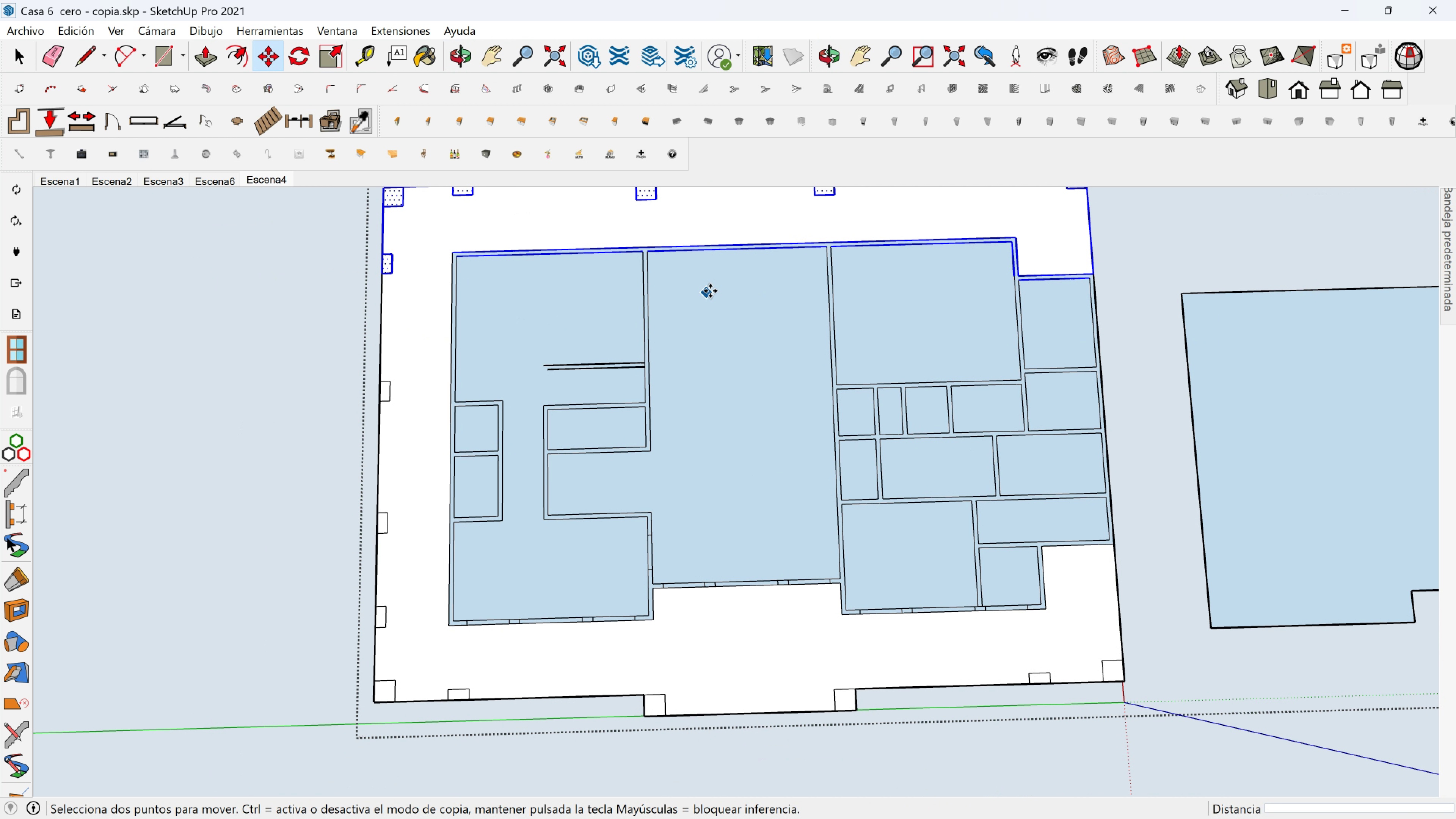 
key(Shift+ShiftLeft)
 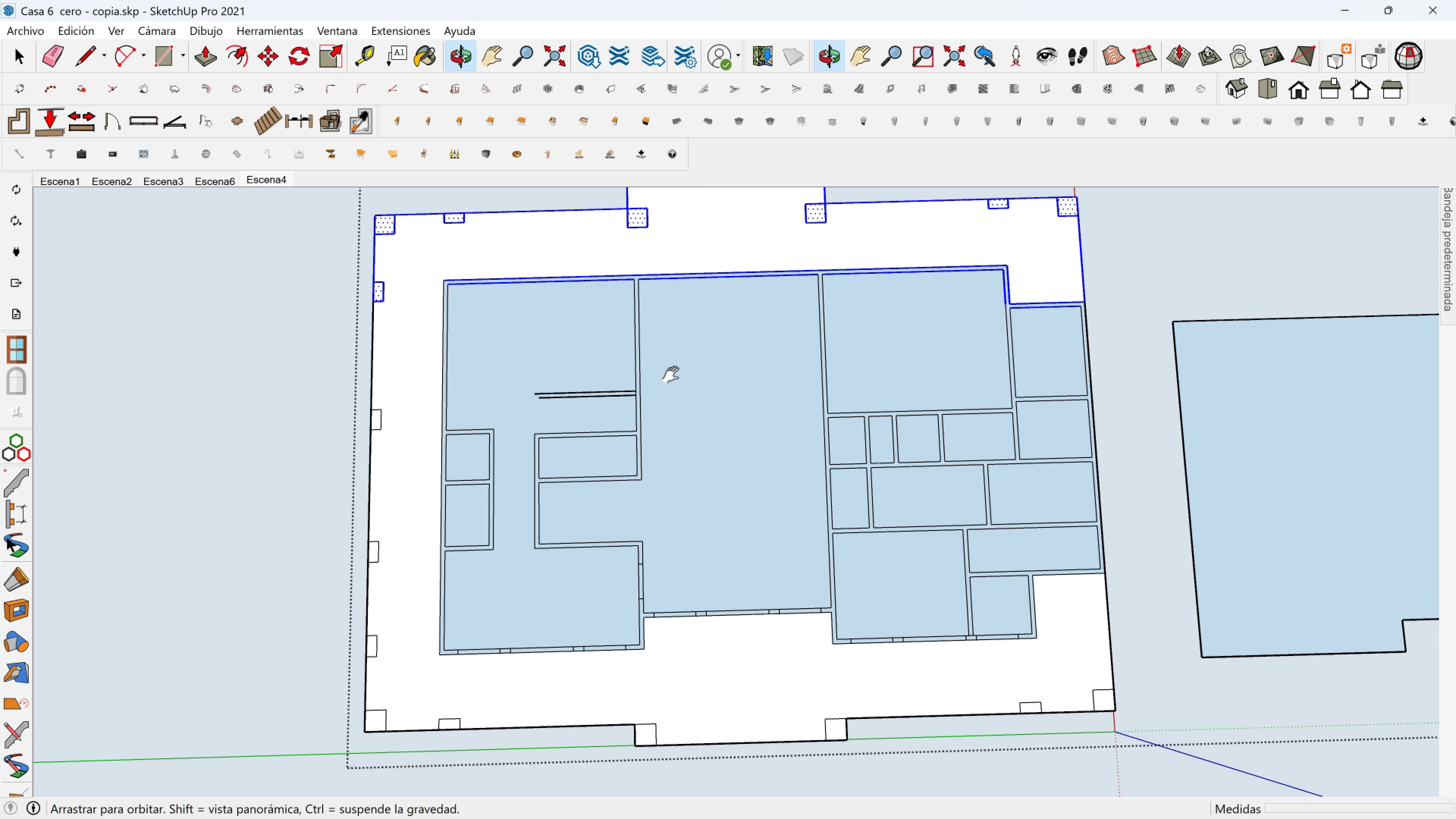 
mouse_move([682, 372])
 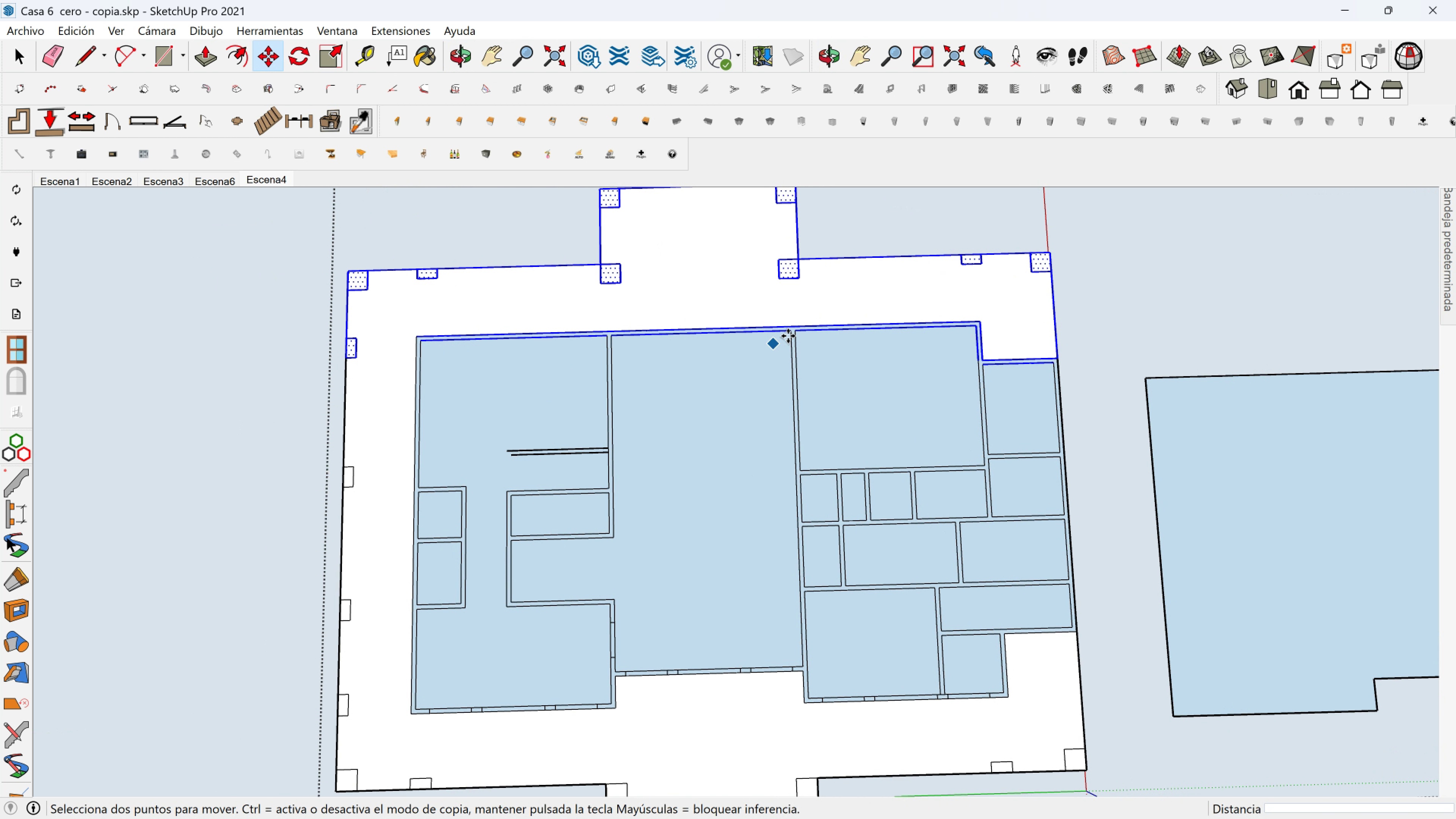 
scroll: coordinate [791, 335], scroll_direction: up, amount: 1.0
 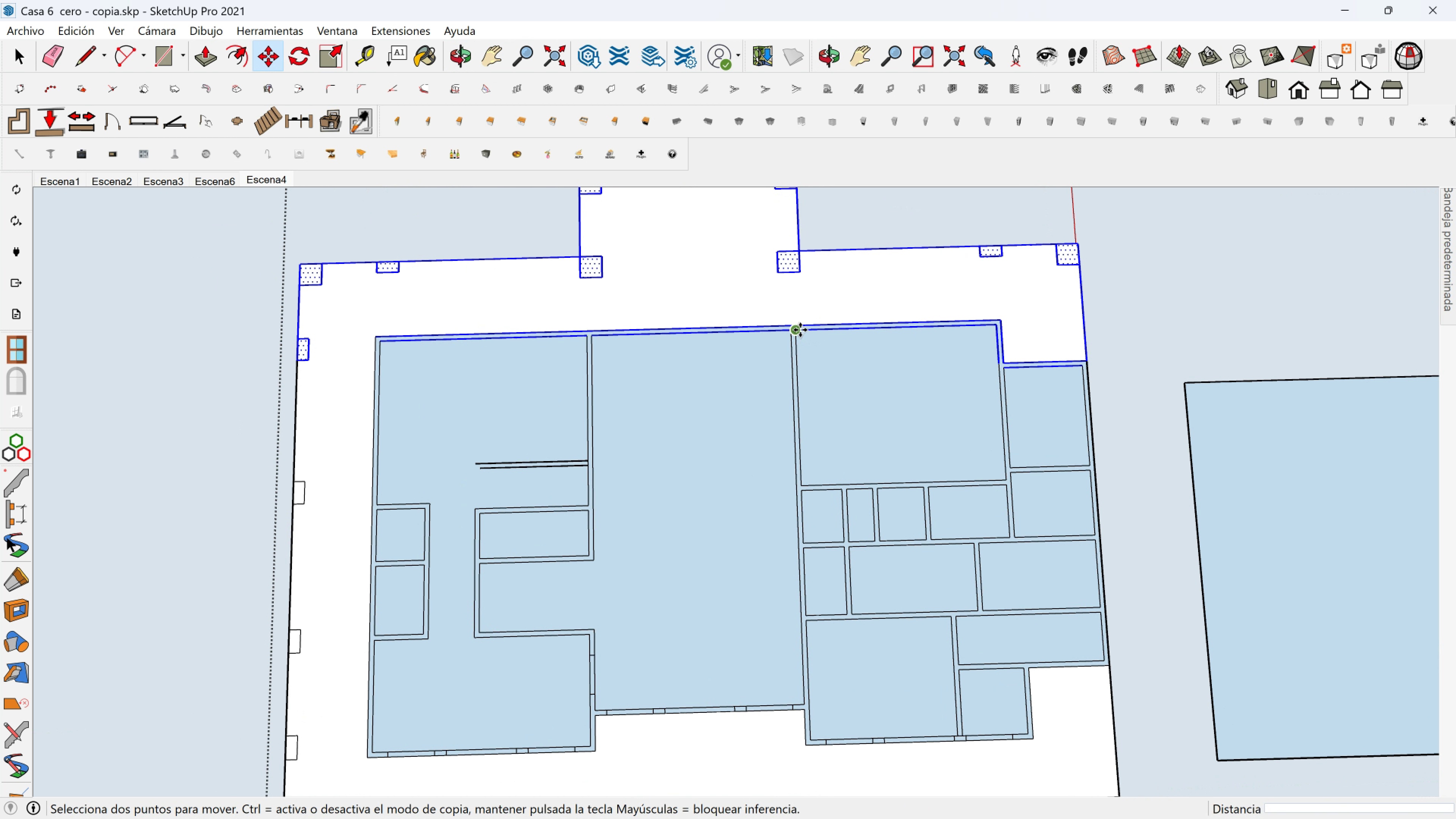 
left_click([800, 330])
 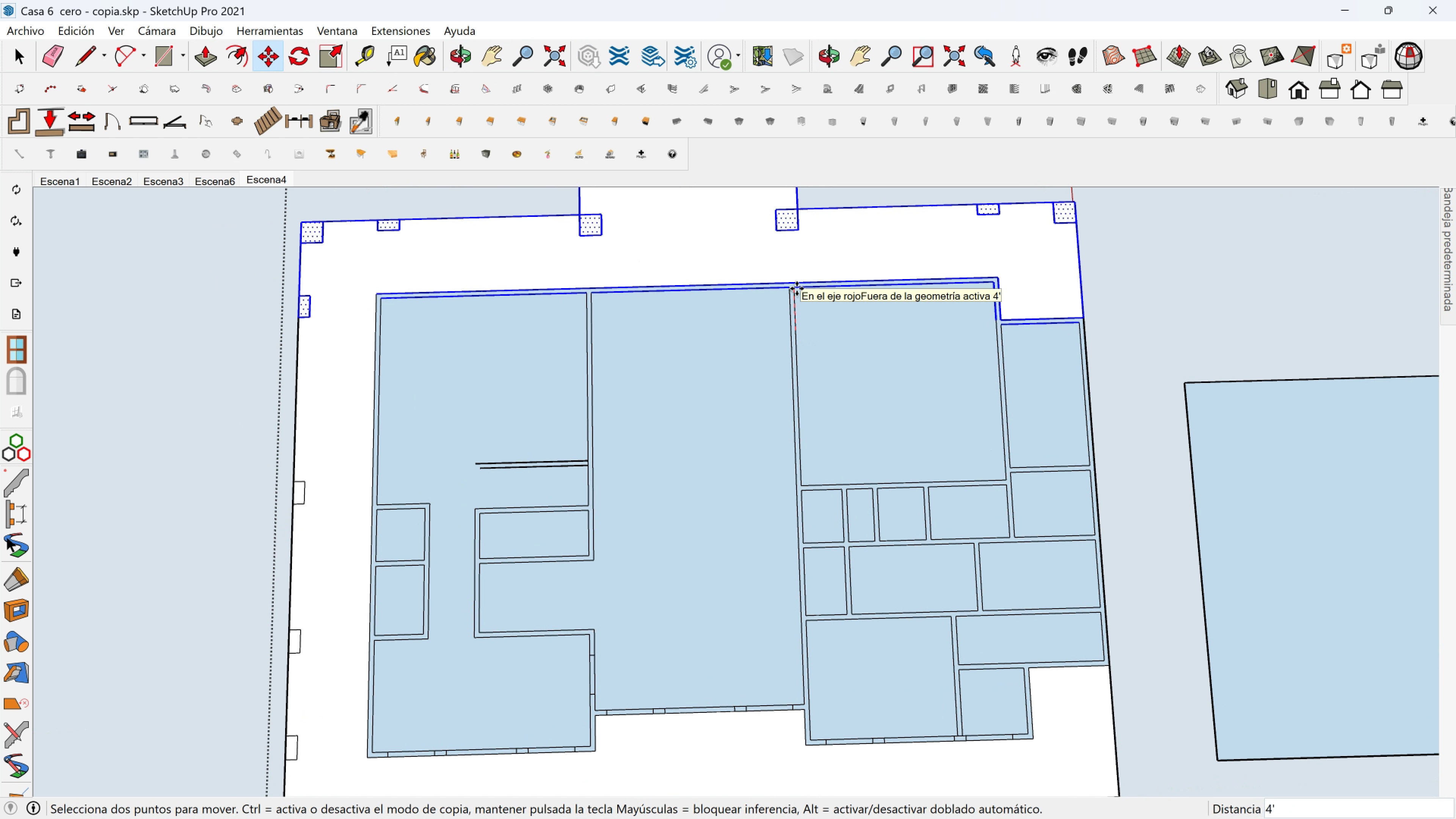 
left_click([797, 289])
 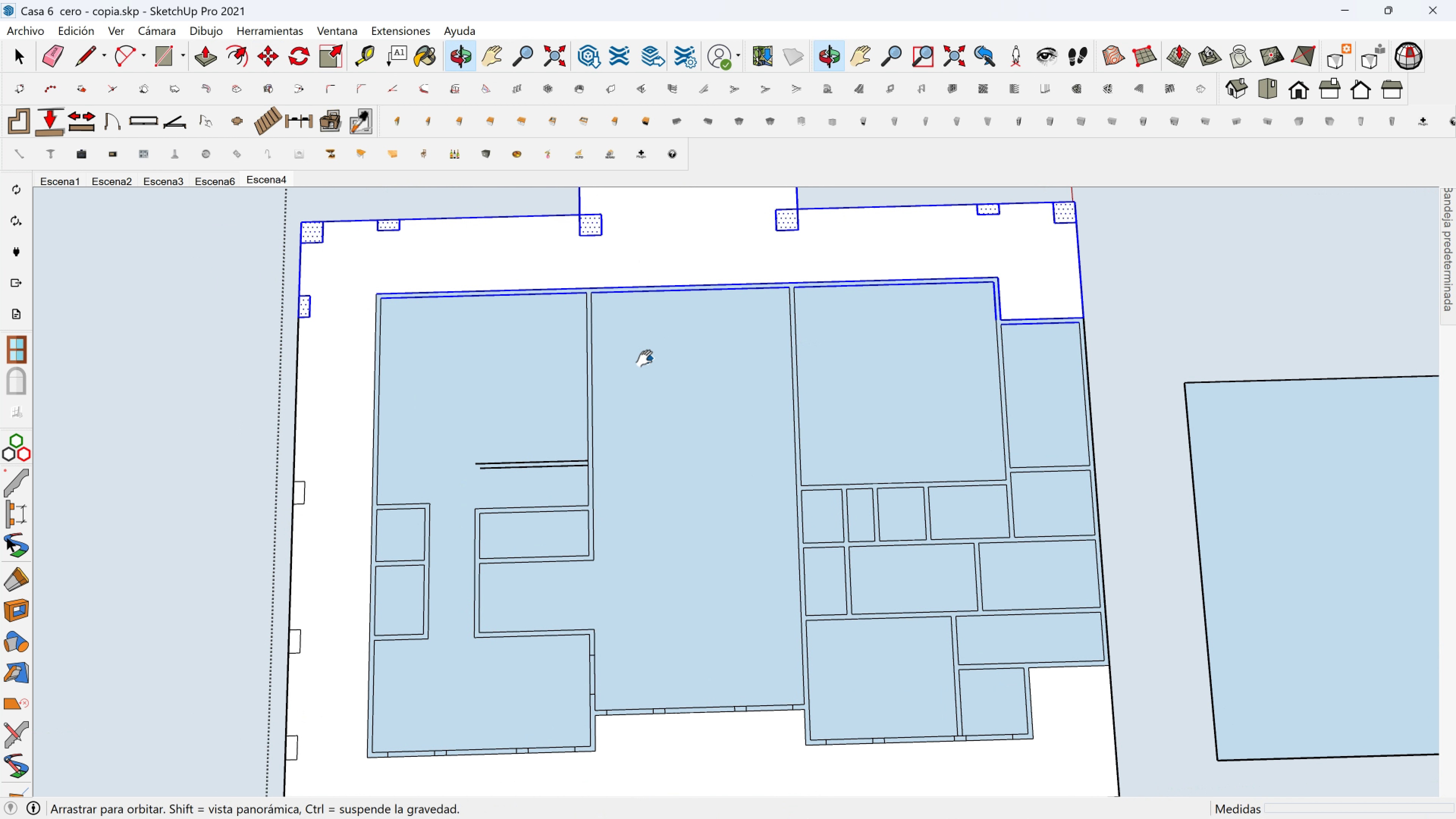 
hold_key(key=ShiftLeft, duration=0.33)
scroll: coordinate [536, 428], scroll_direction: up, amount: 1.0
 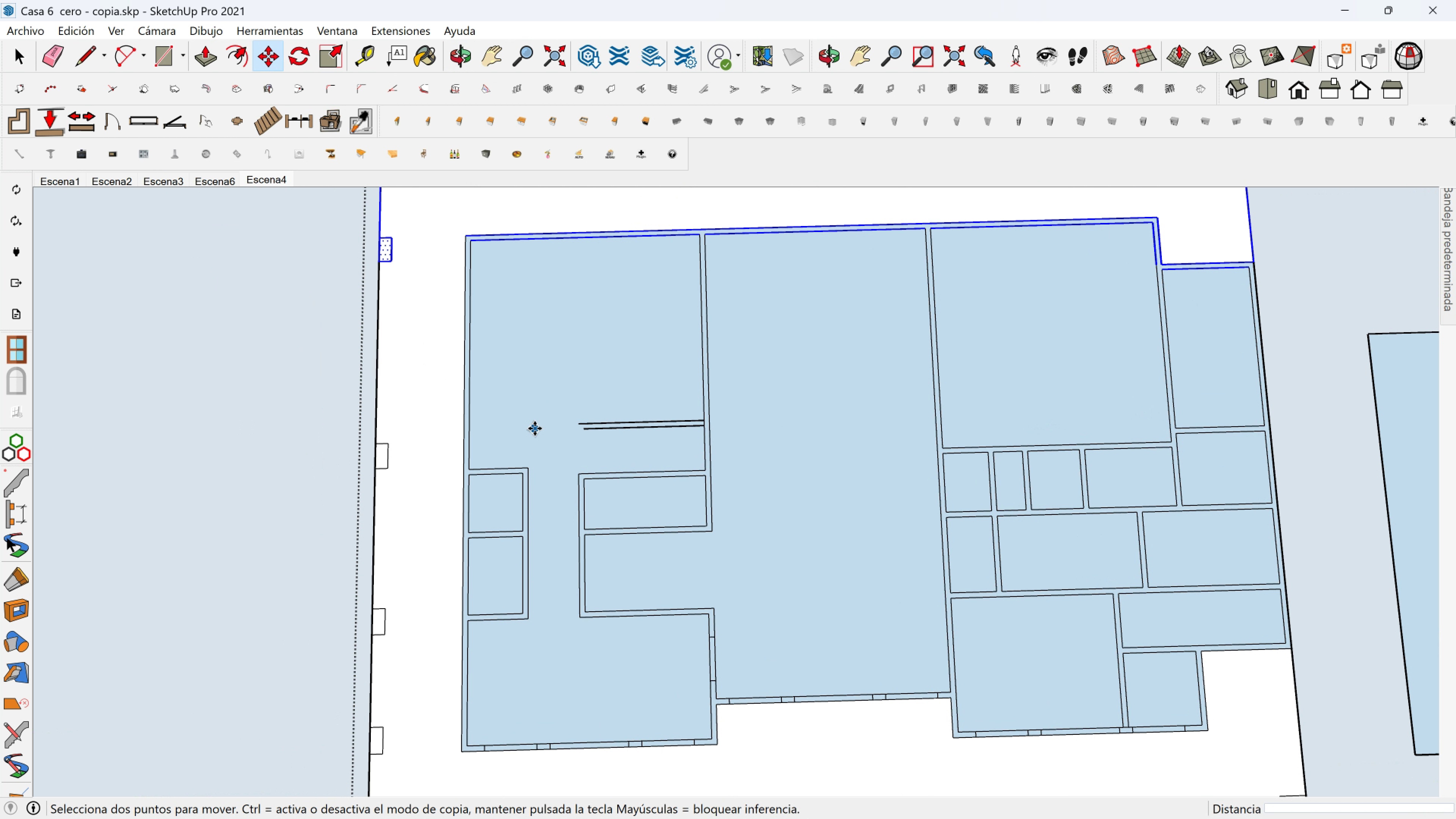 
scroll: coordinate [532, 427], scroll_direction: down, amount: 4.0
 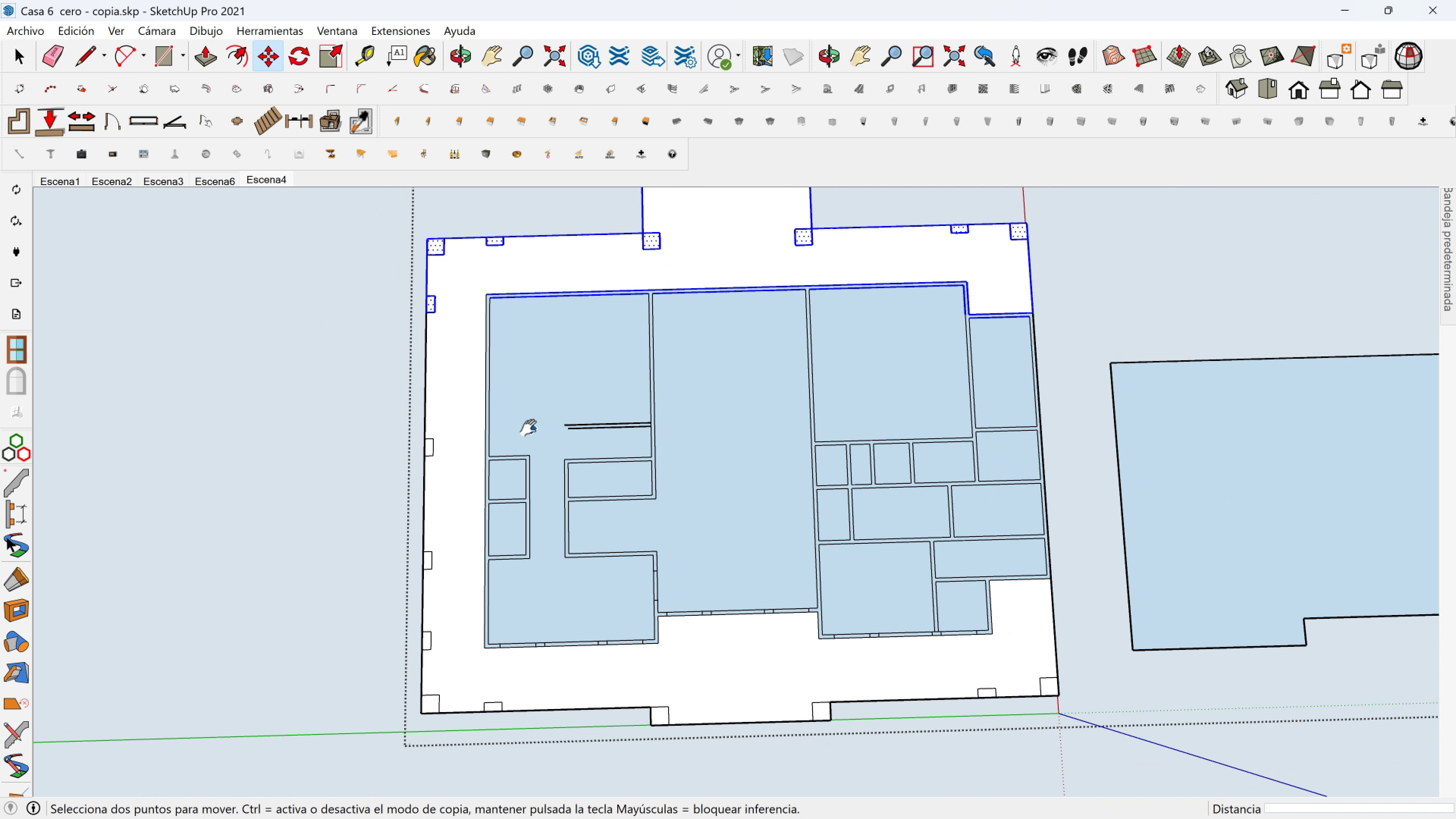 
key(Shift+ShiftLeft)
 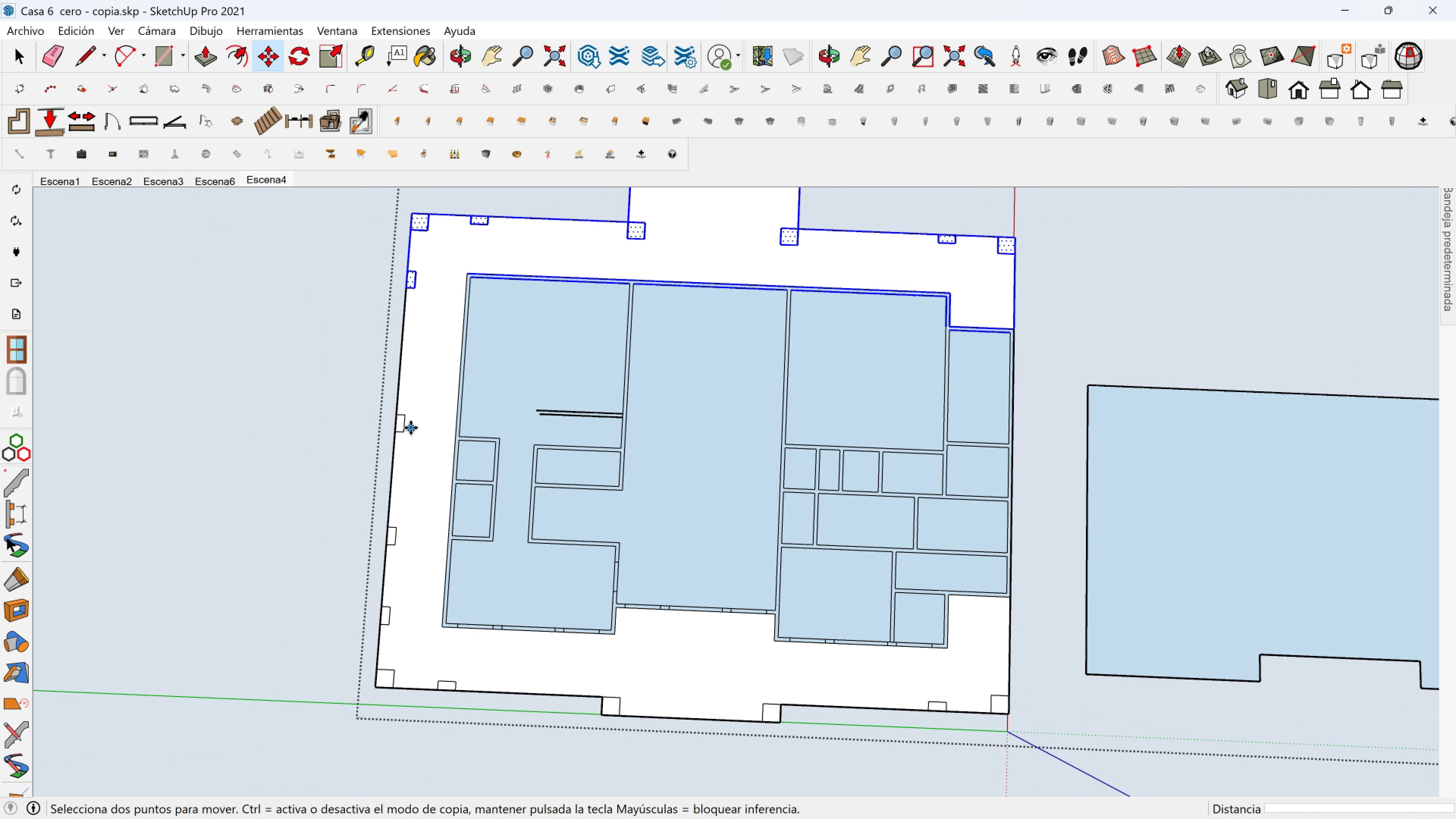 
scroll: coordinate [371, 395], scroll_direction: up, amount: 2.0
 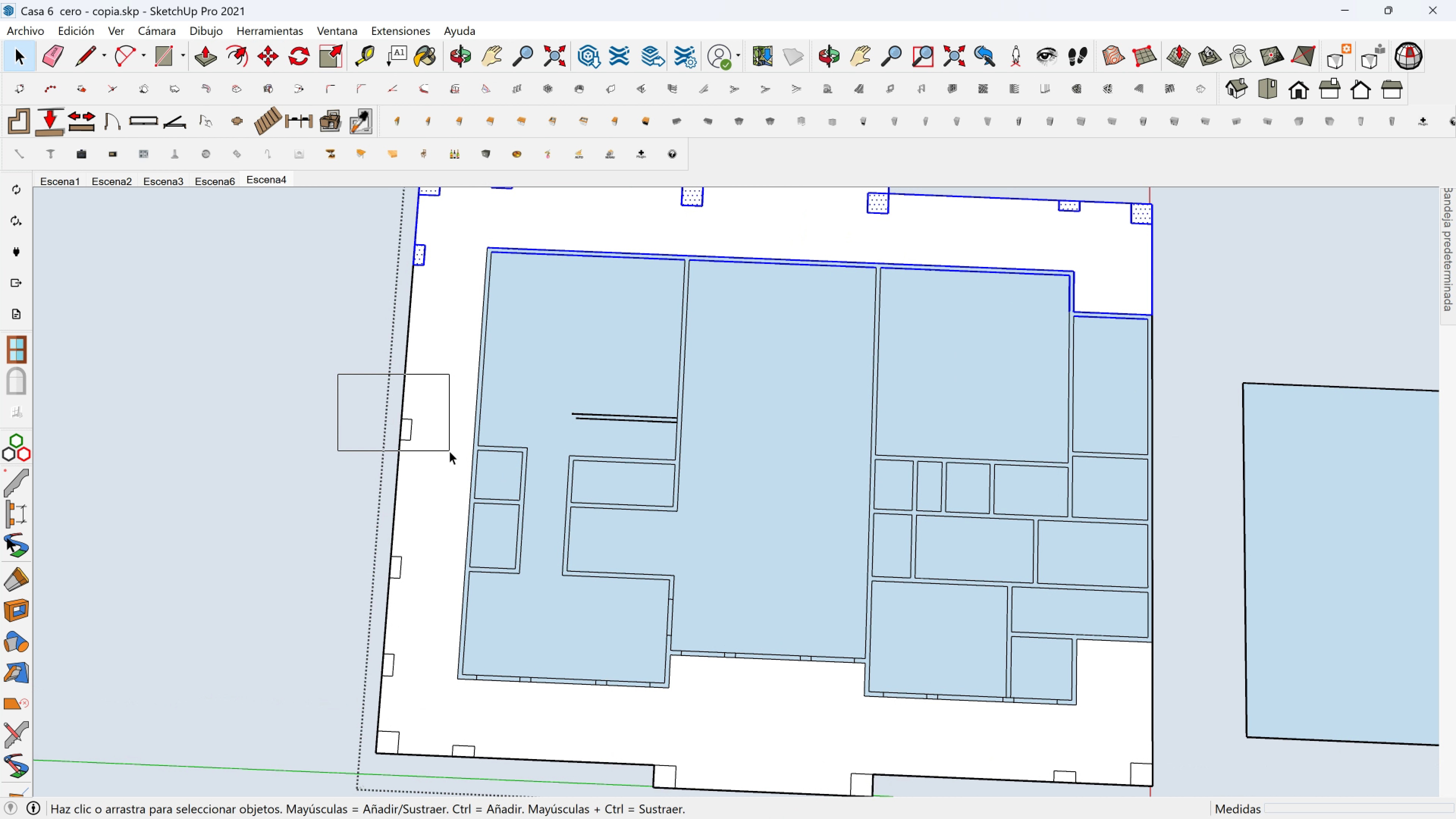 
key(Space)
 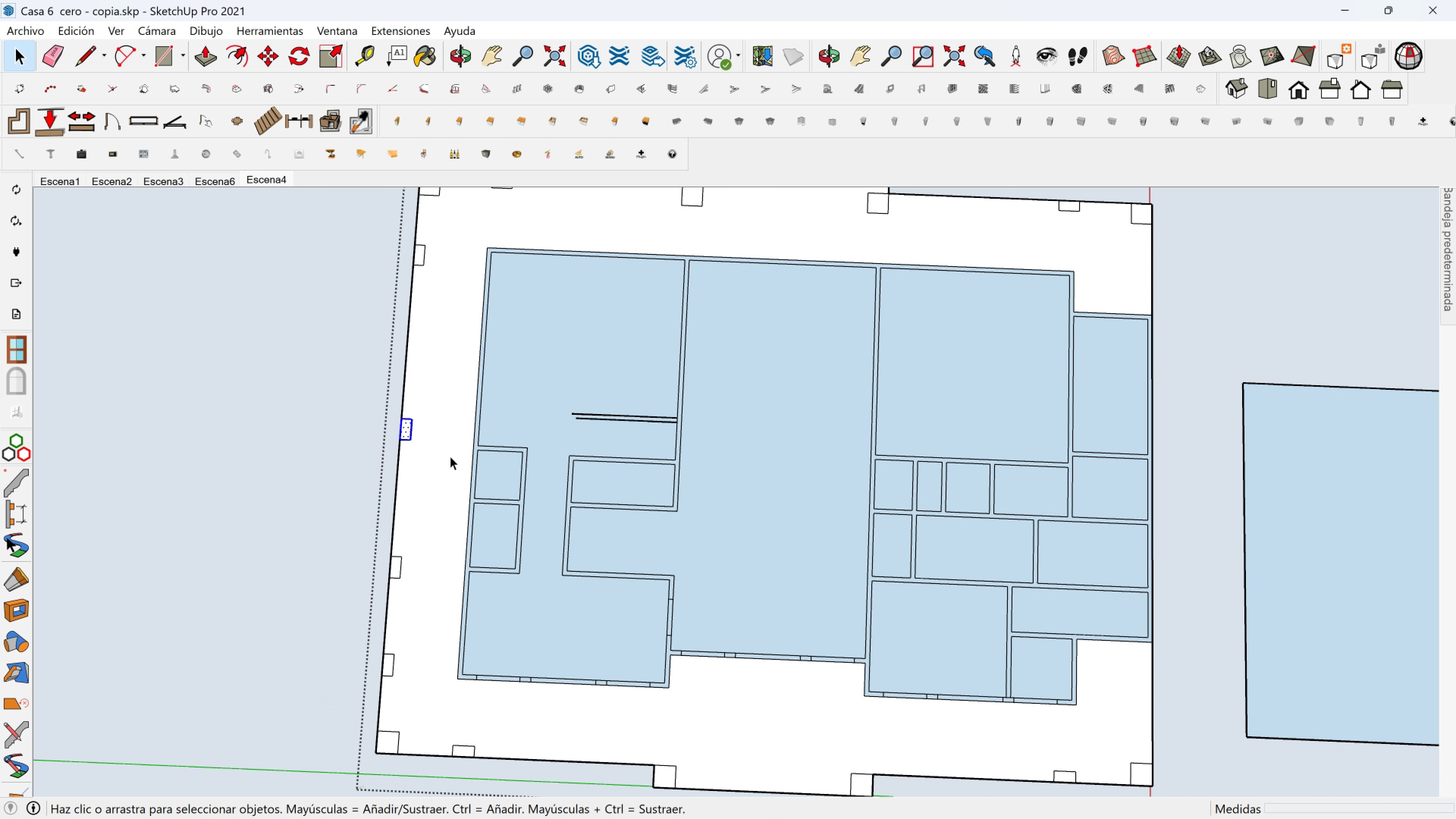 
hold_key(key=ControlLeft, duration=0.64)
 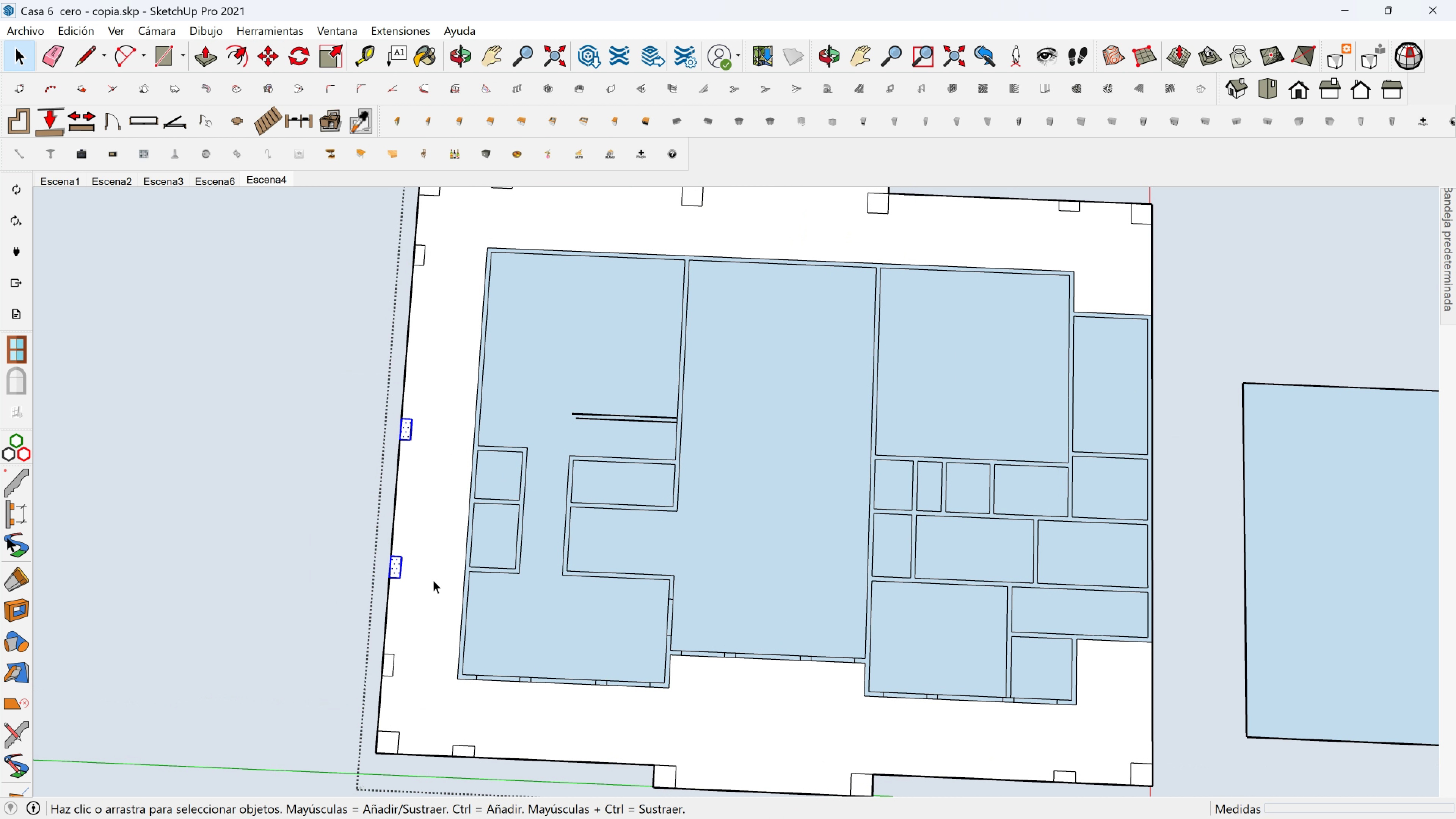 
key(M)
 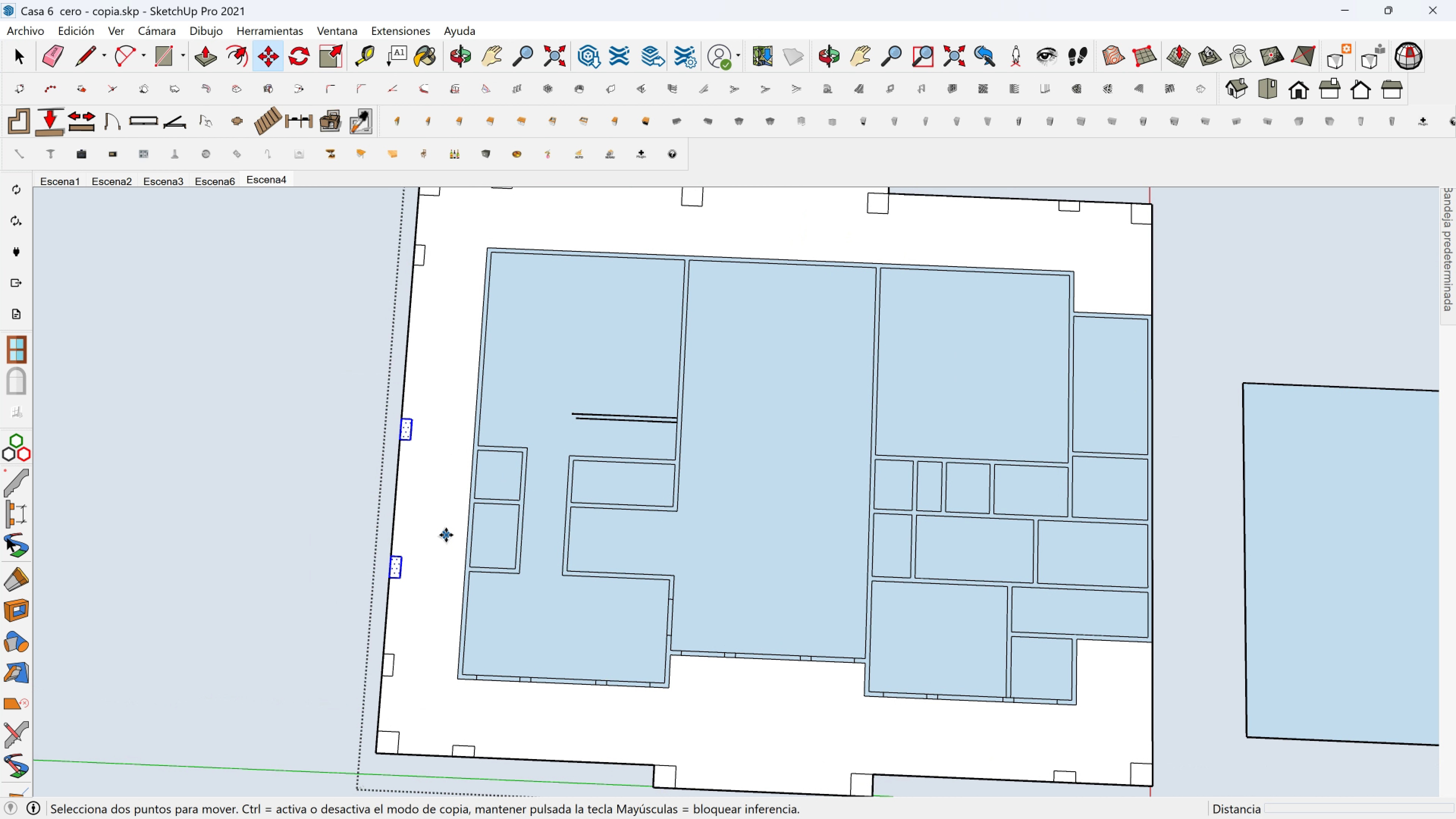 
left_click([446, 535])
 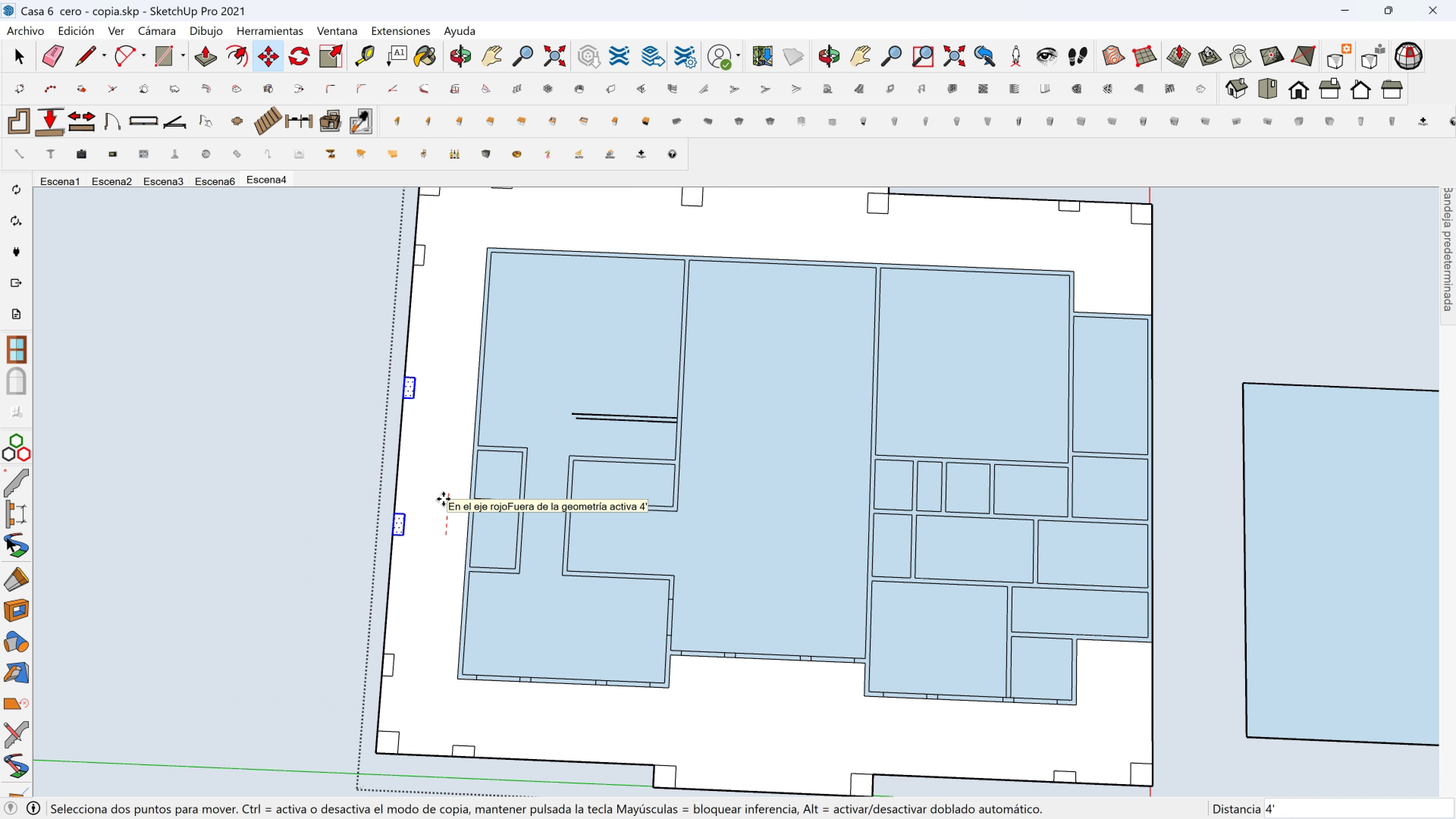 
left_click([443, 499])
 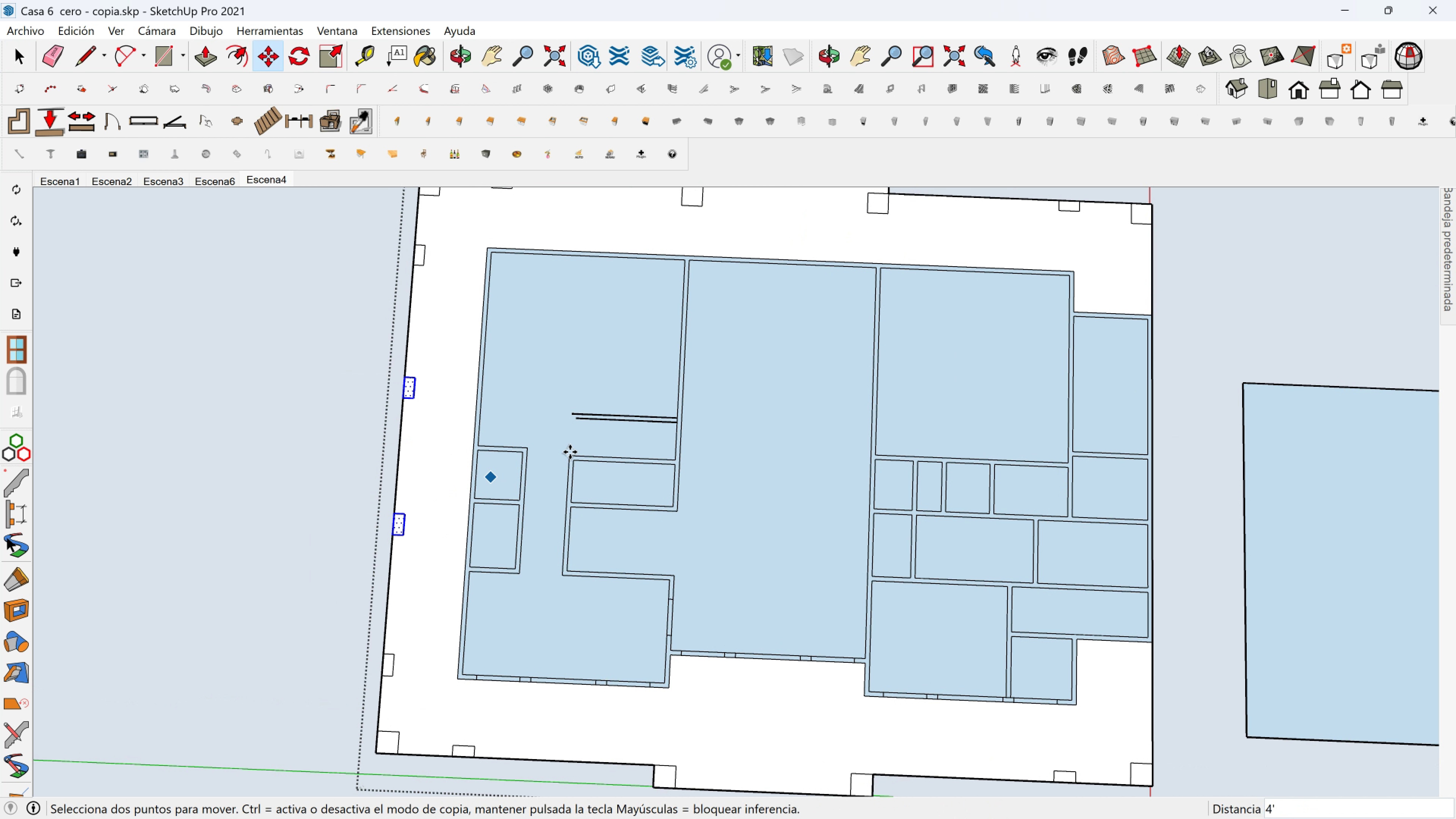 
key(Shift+ShiftLeft)
 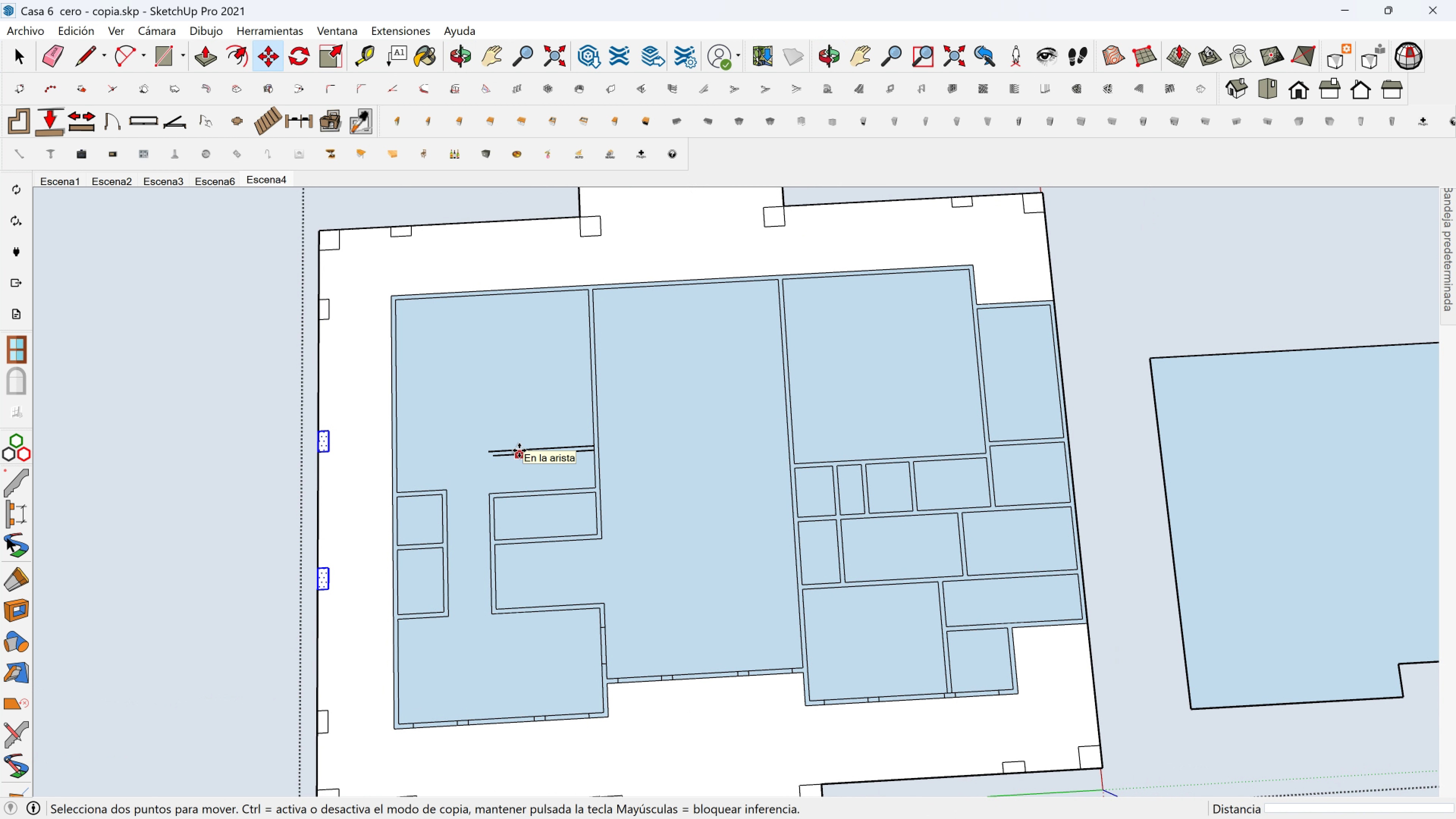 
scroll: coordinate [433, 437], scroll_direction: up, amount: 8.0
 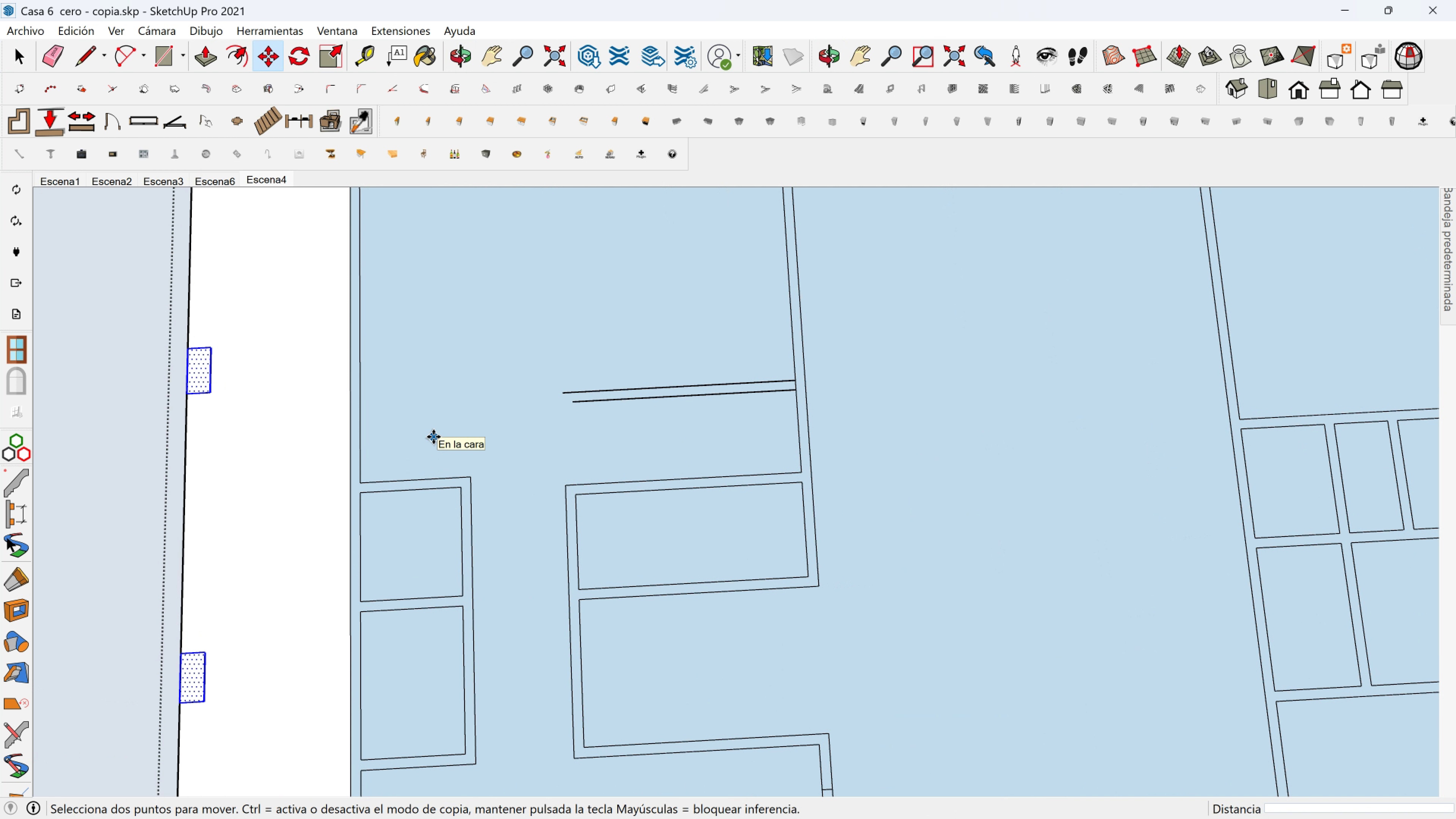 
hold_key(key=ShiftLeft, duration=0.32)
 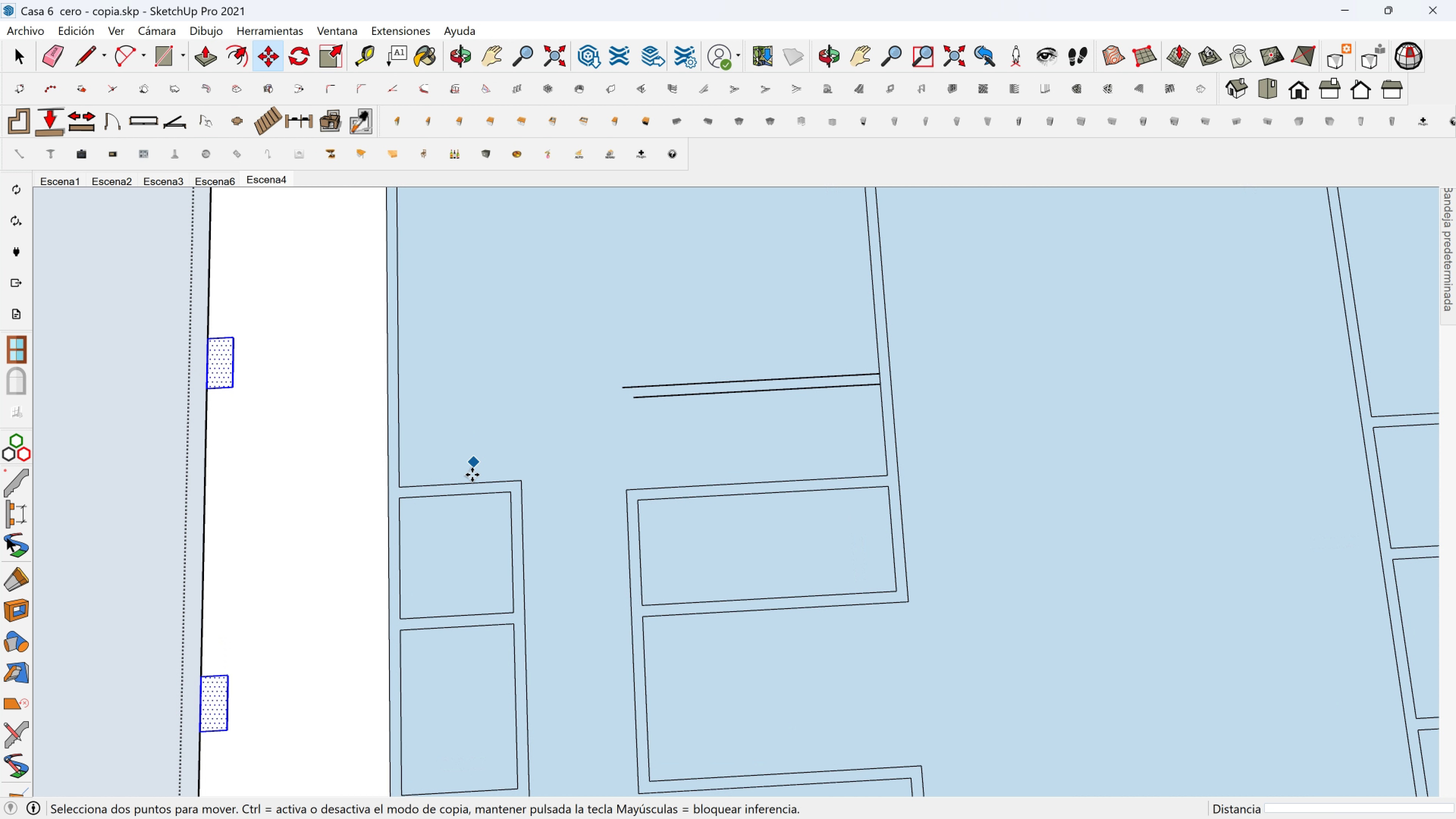 
scroll: coordinate [472, 475], scroll_direction: up, amount: 2.0
 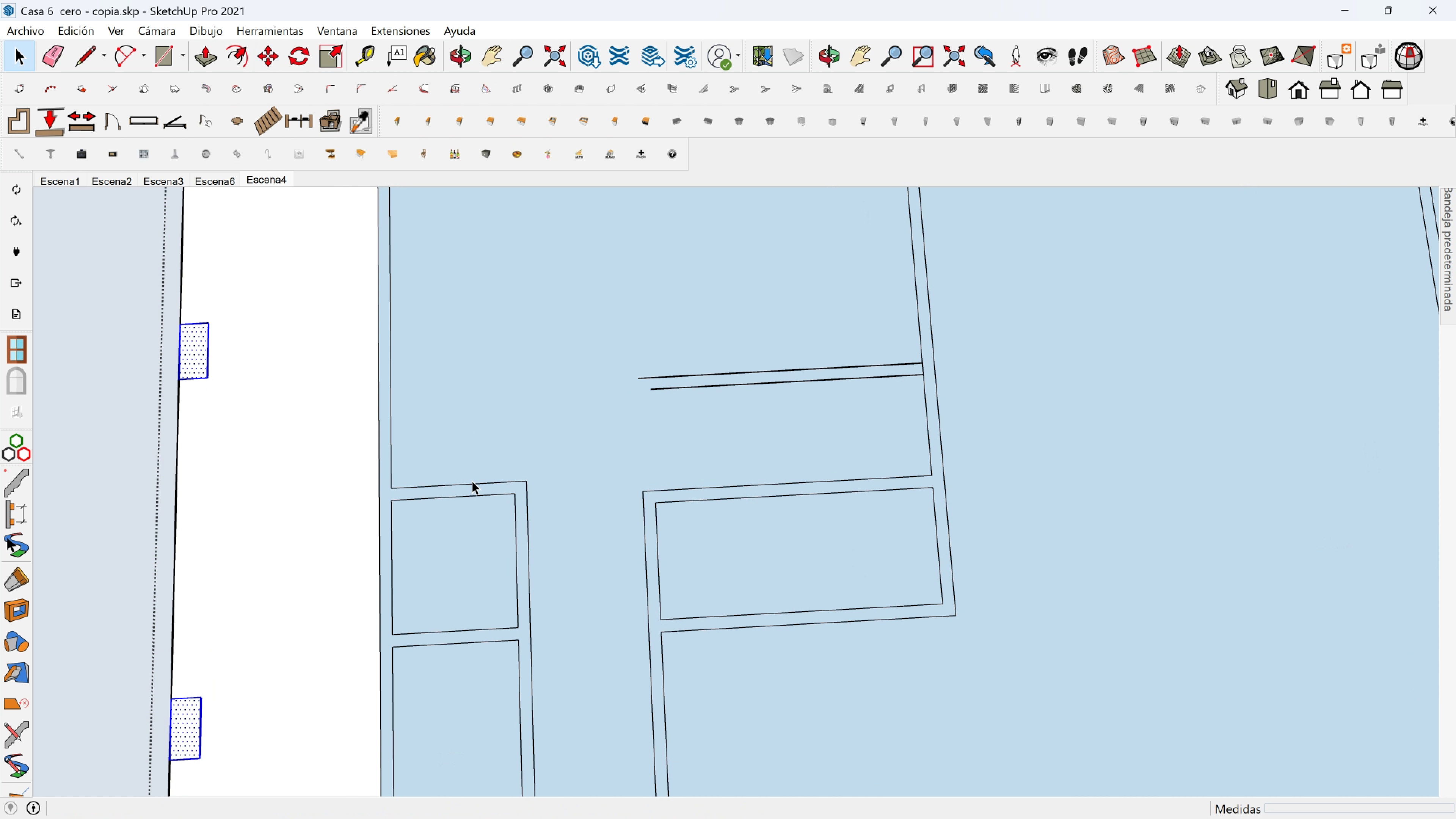 
key(Space)
 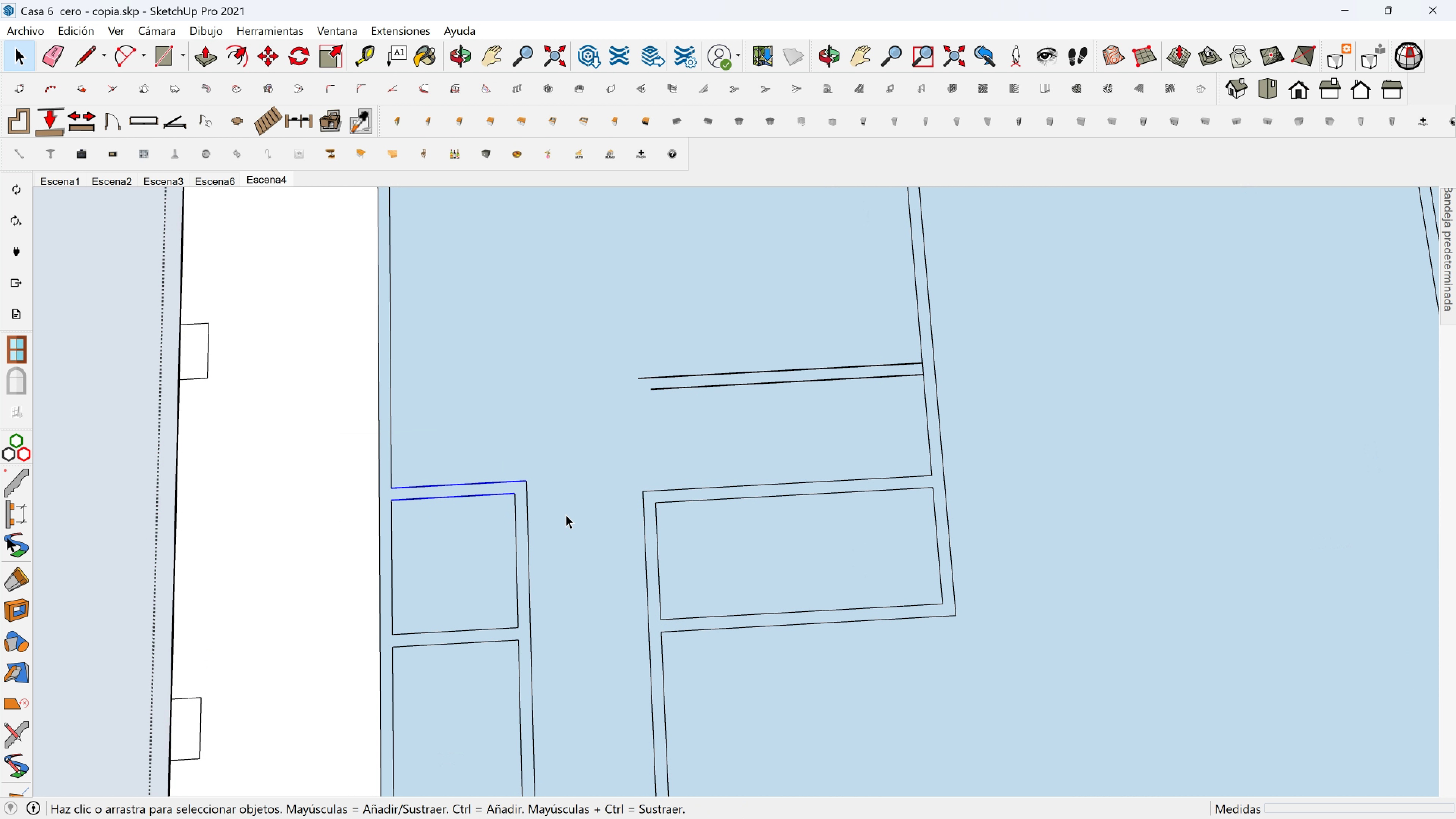 
key(M)
 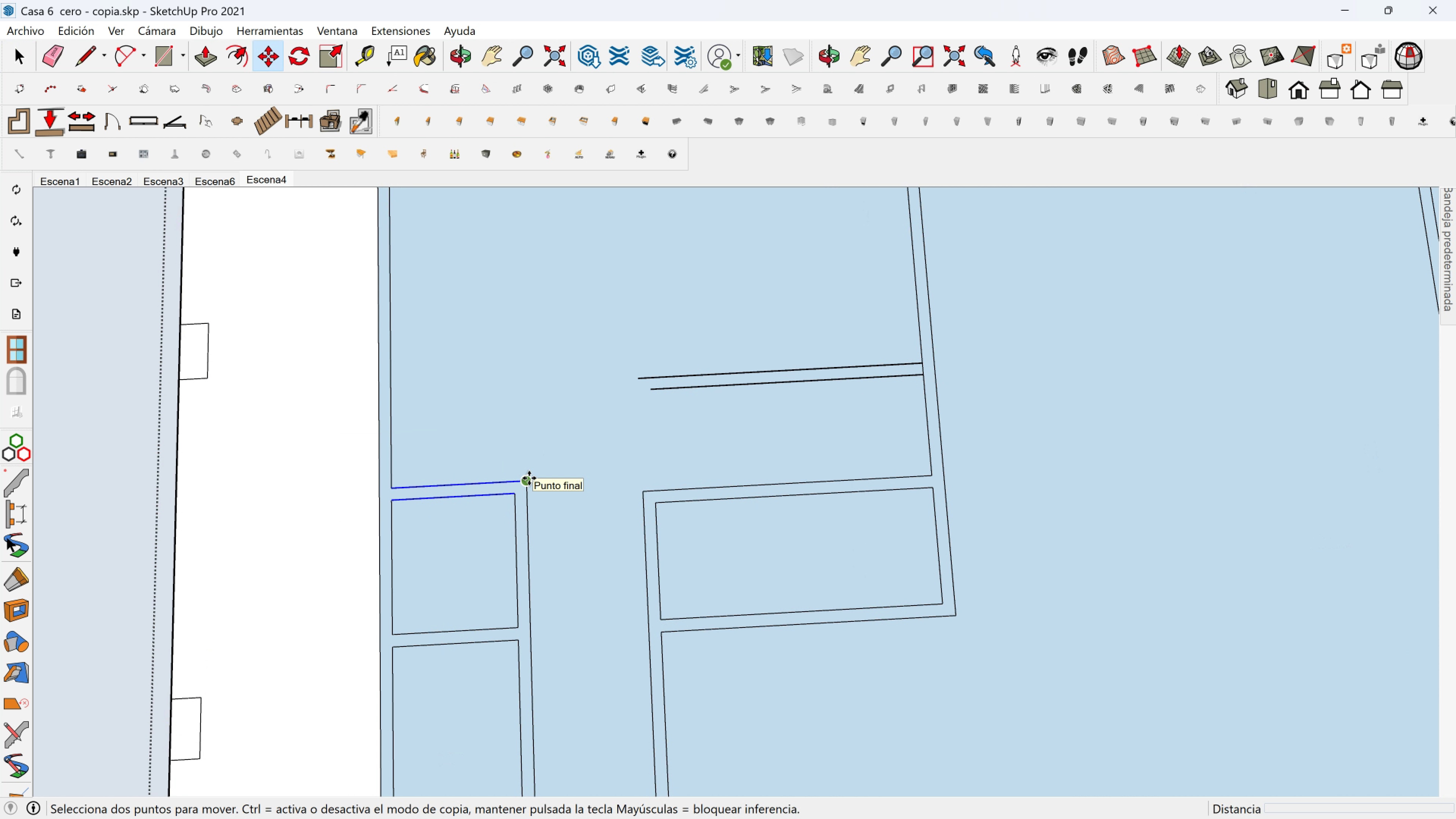 
left_click([529, 478])
 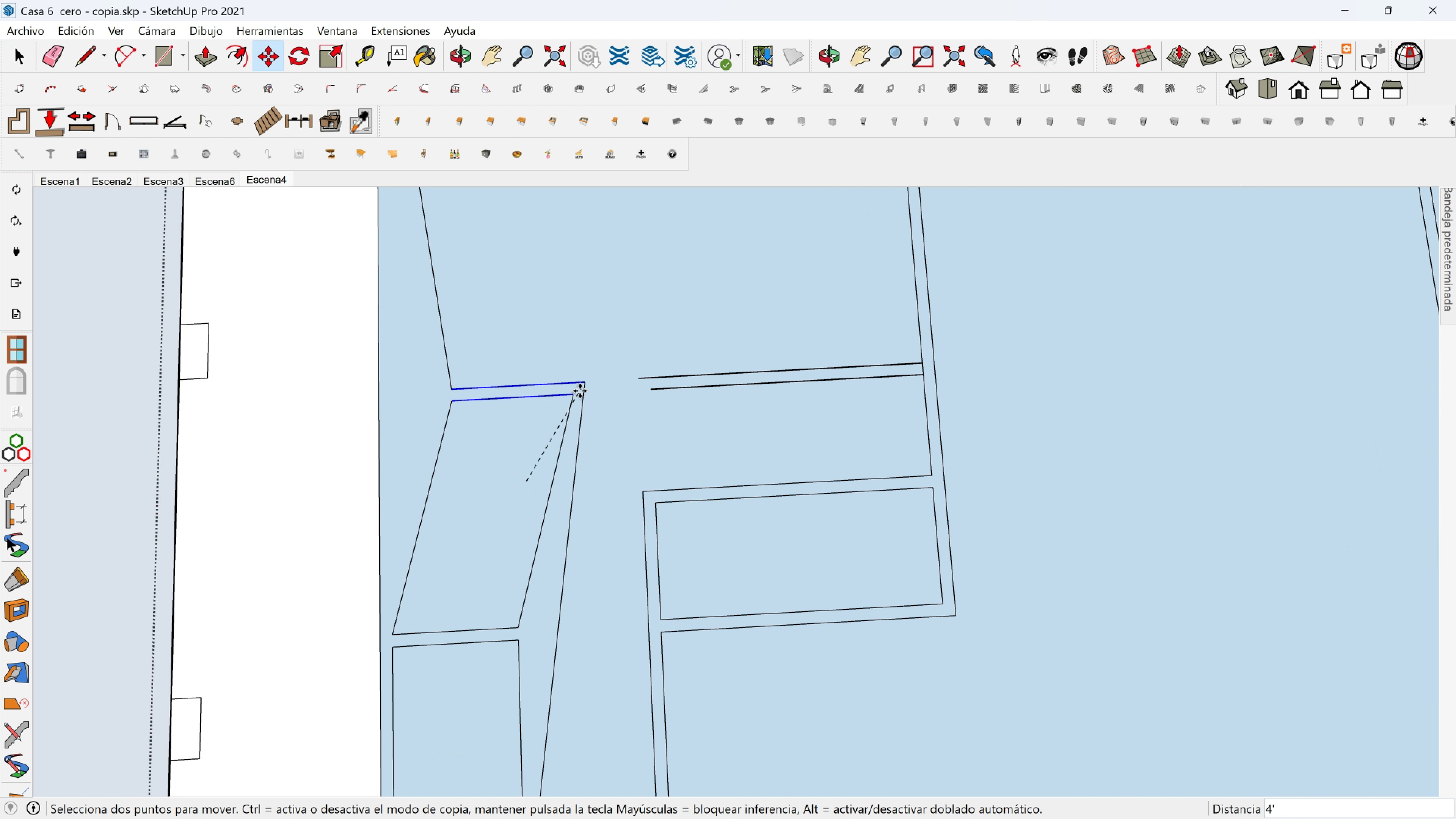 
hold_key(key=ShiftLeft, duration=1.24)
left_click([643, 374])
 